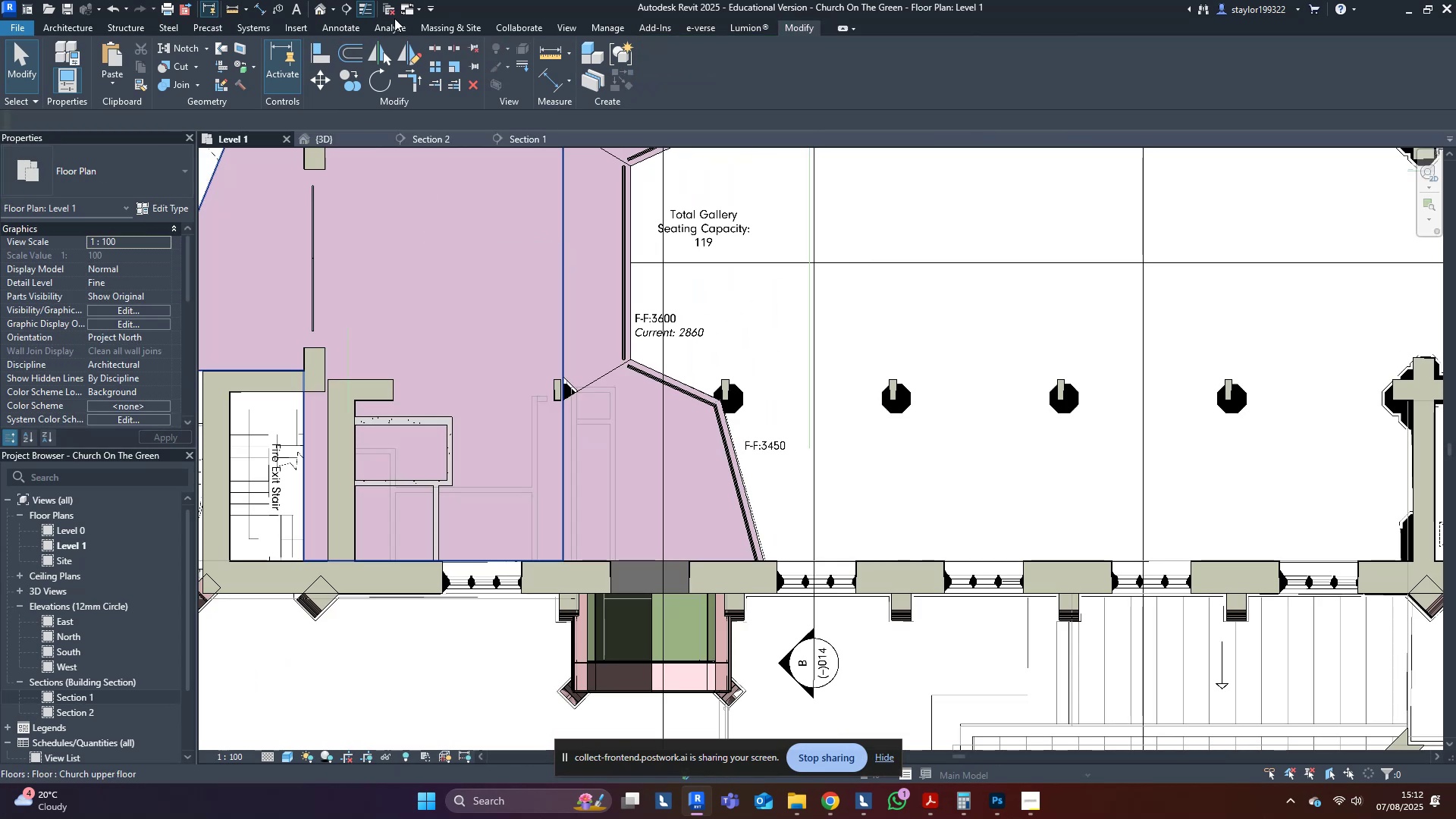 
left_click([393, 7])
 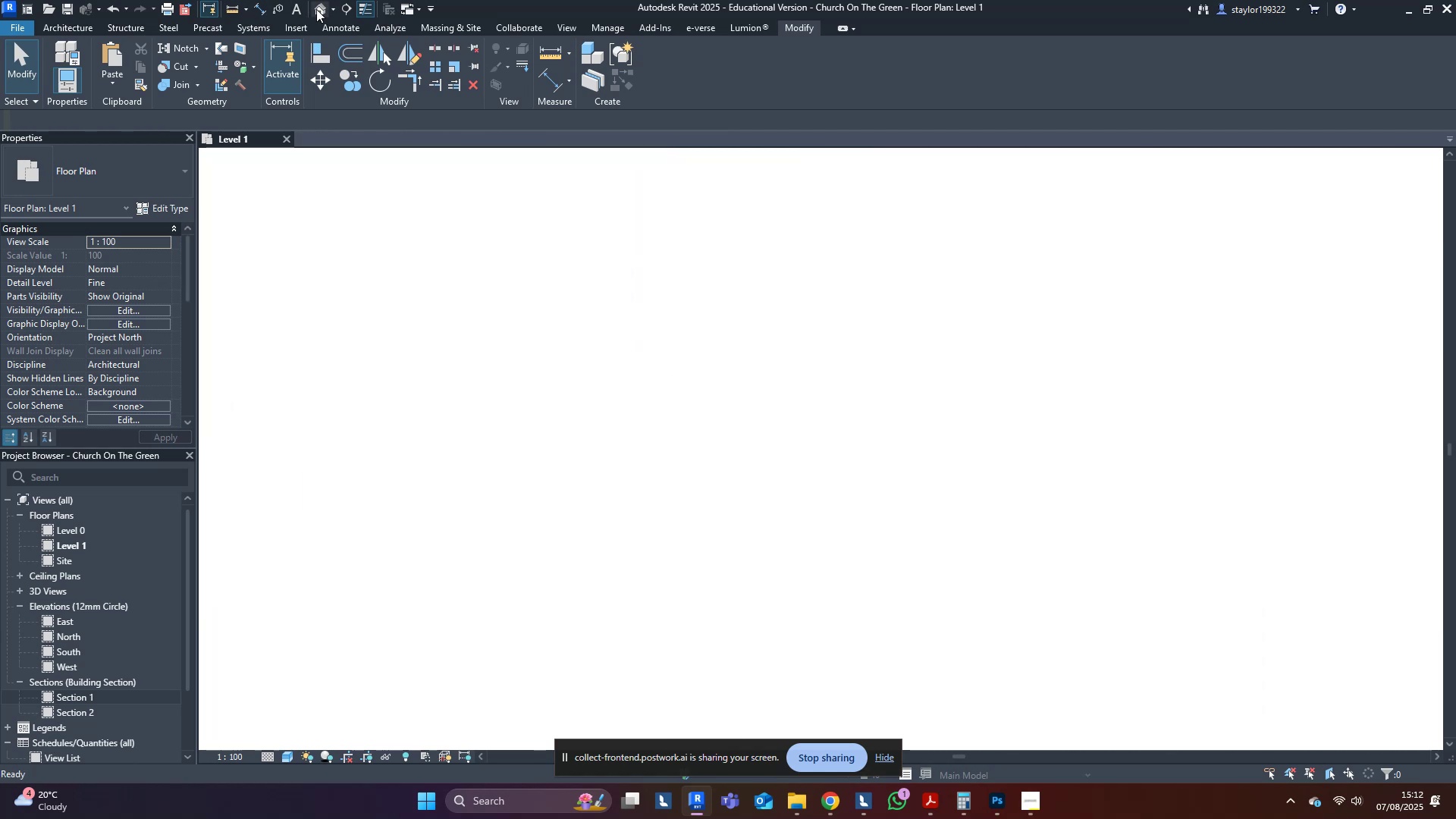 
middle_click([391, 323])
 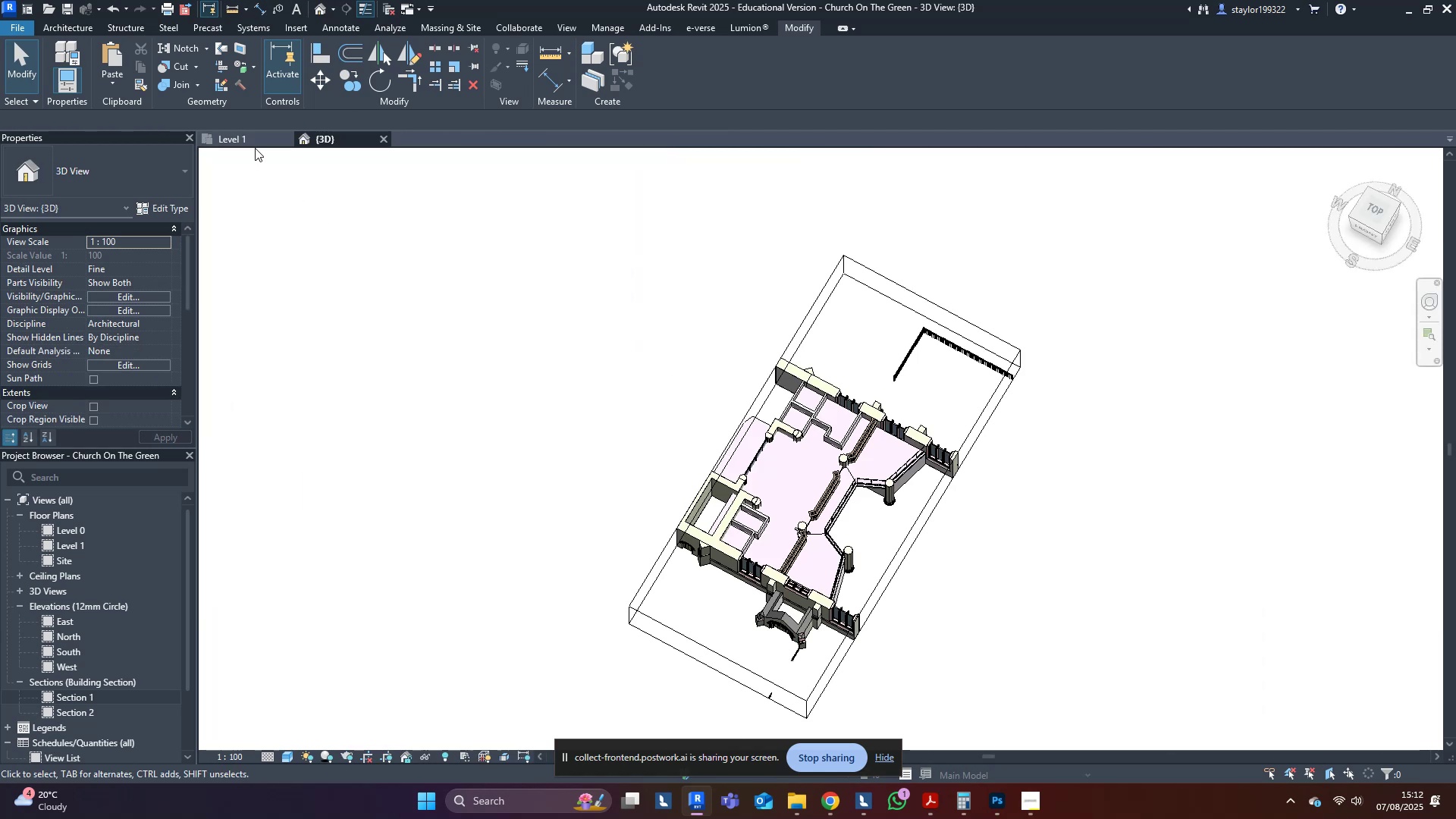 
left_click([255, 141])
 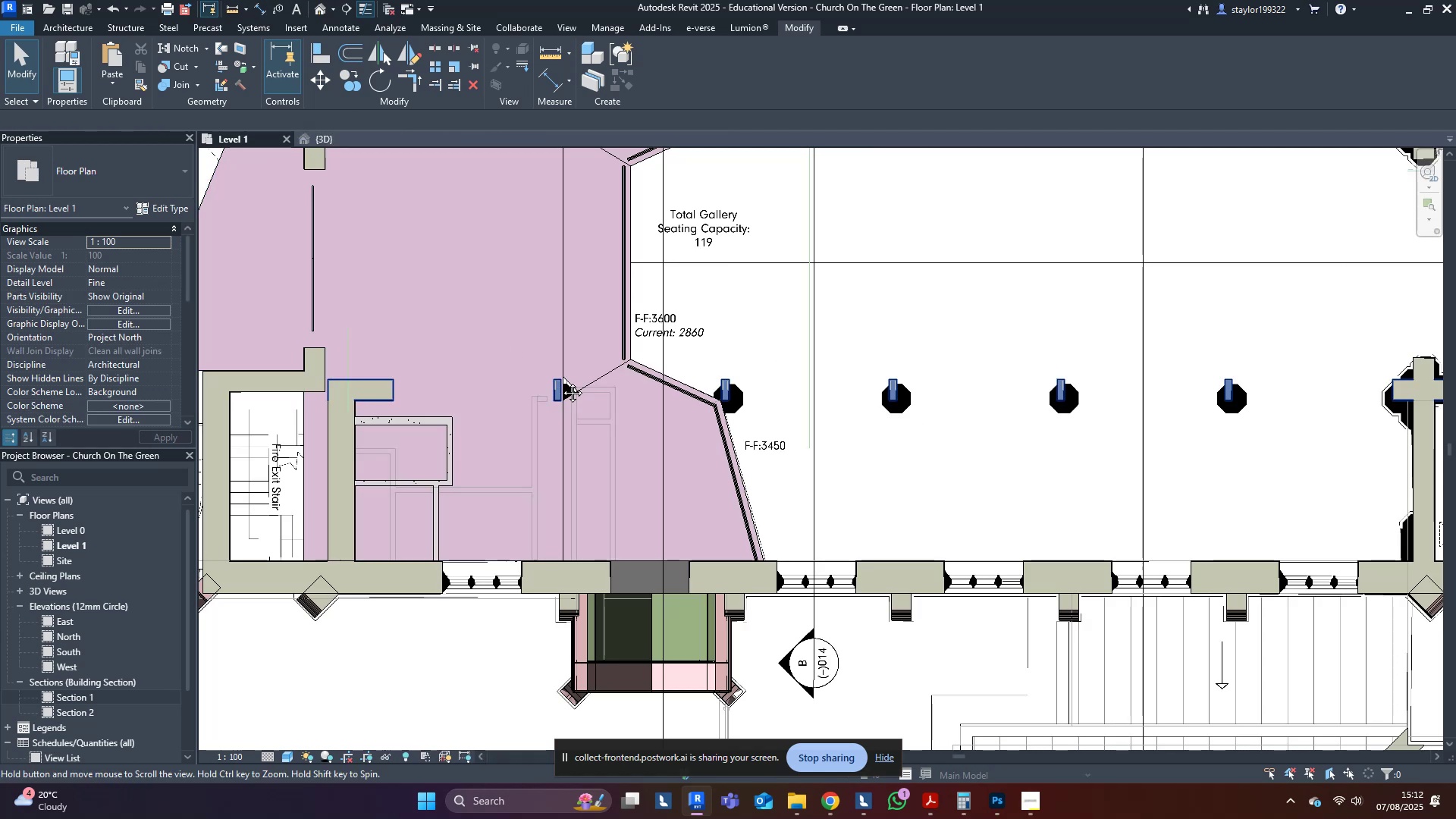 
type(wt)
 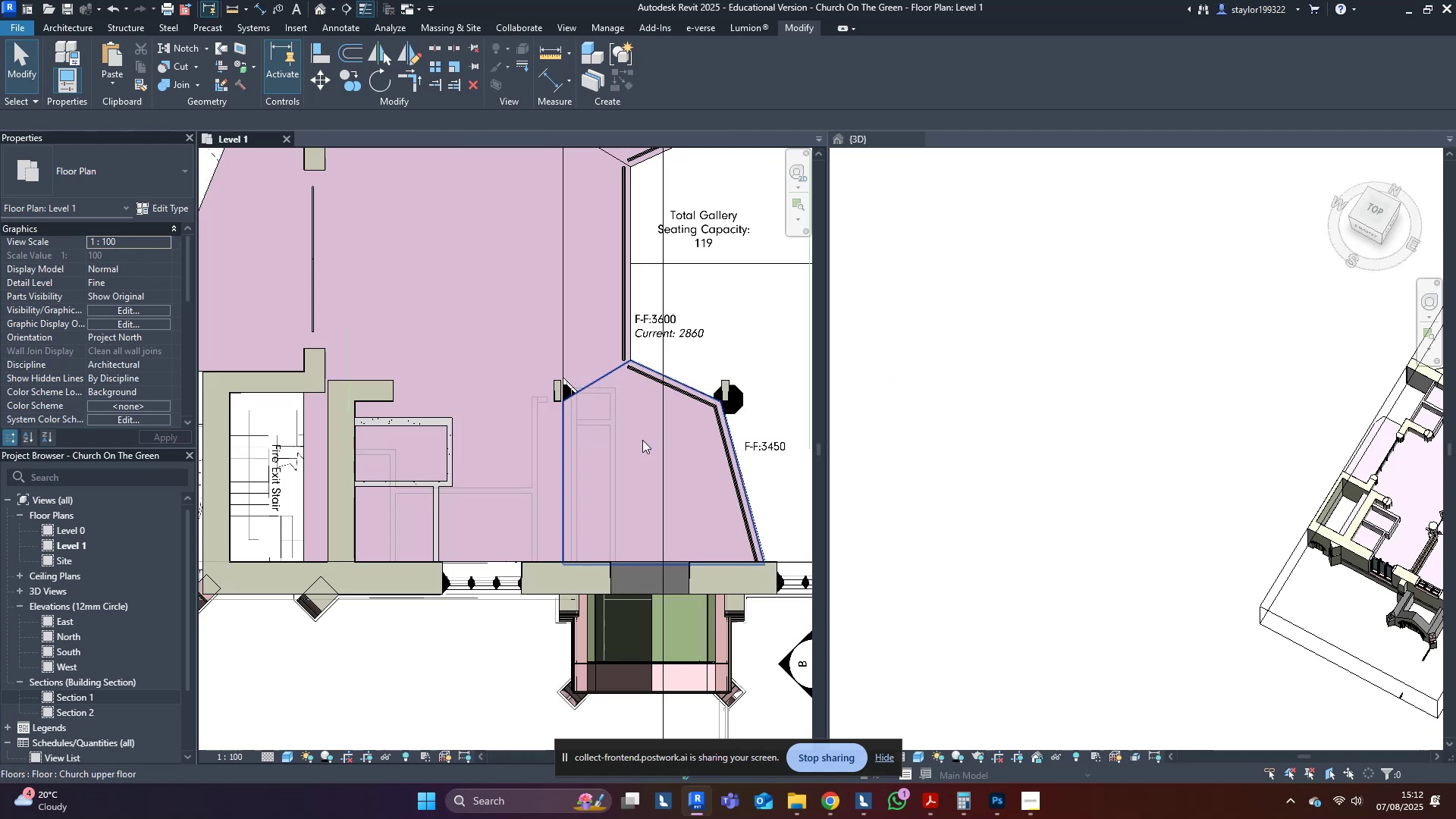 
scroll: coordinate [655, 453], scroll_direction: down, amount: 3.0
 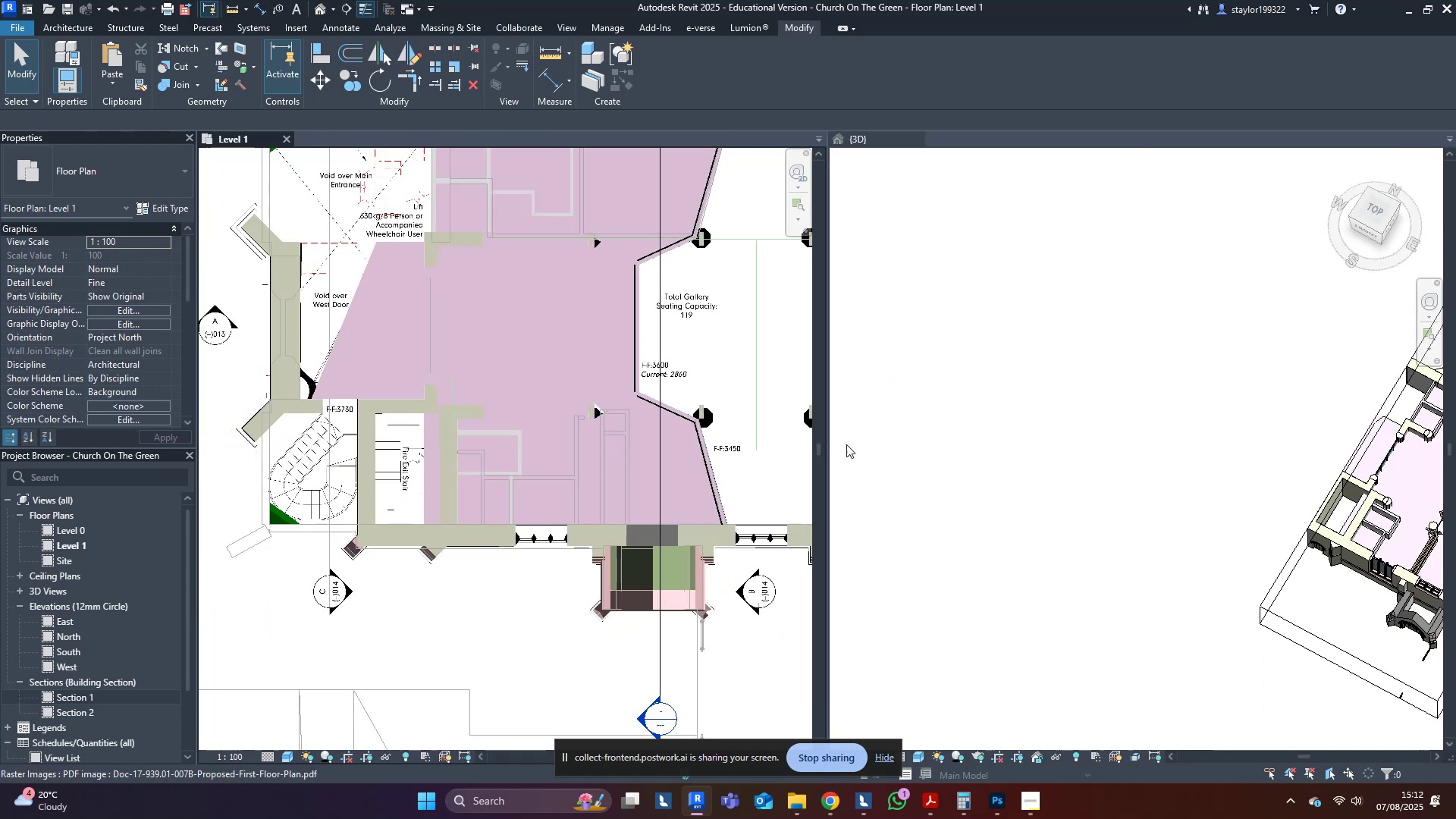 
middle_click([1072, 459])
 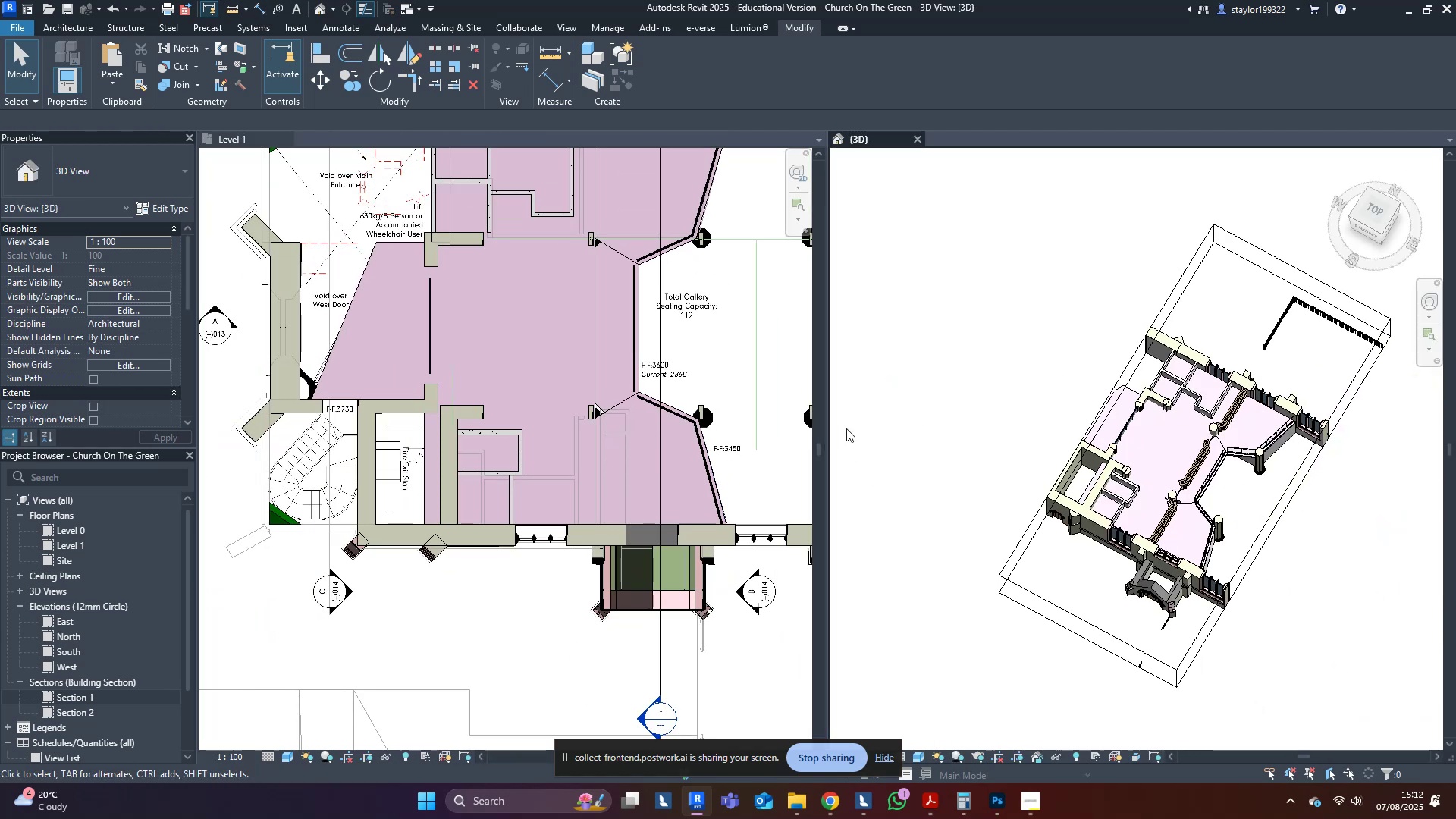 
middle_click([1142, 463])
 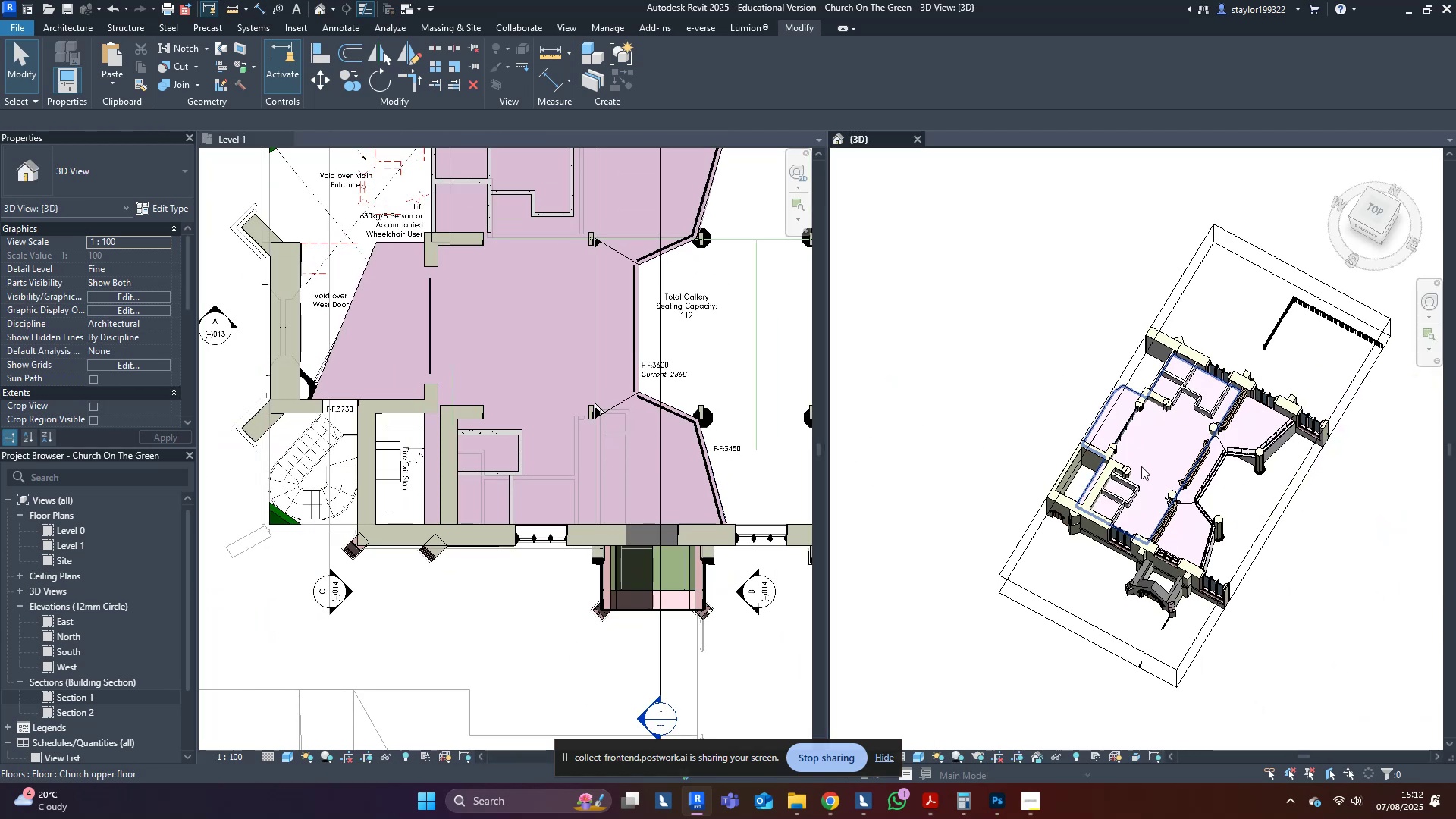 
scroll: coordinate [1126, 489], scroll_direction: up, amount: 8.0
 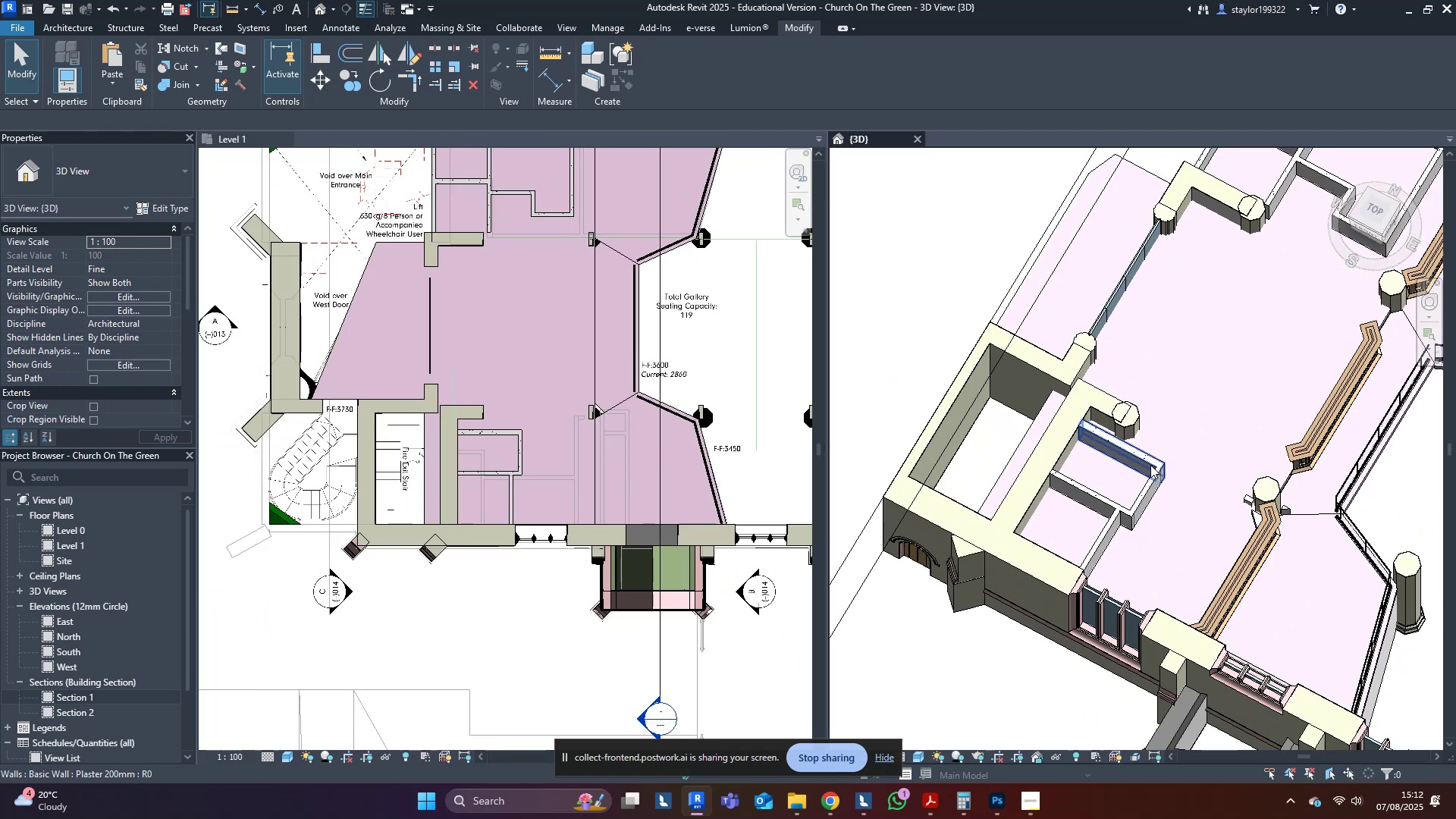 
left_click([1147, 463])
 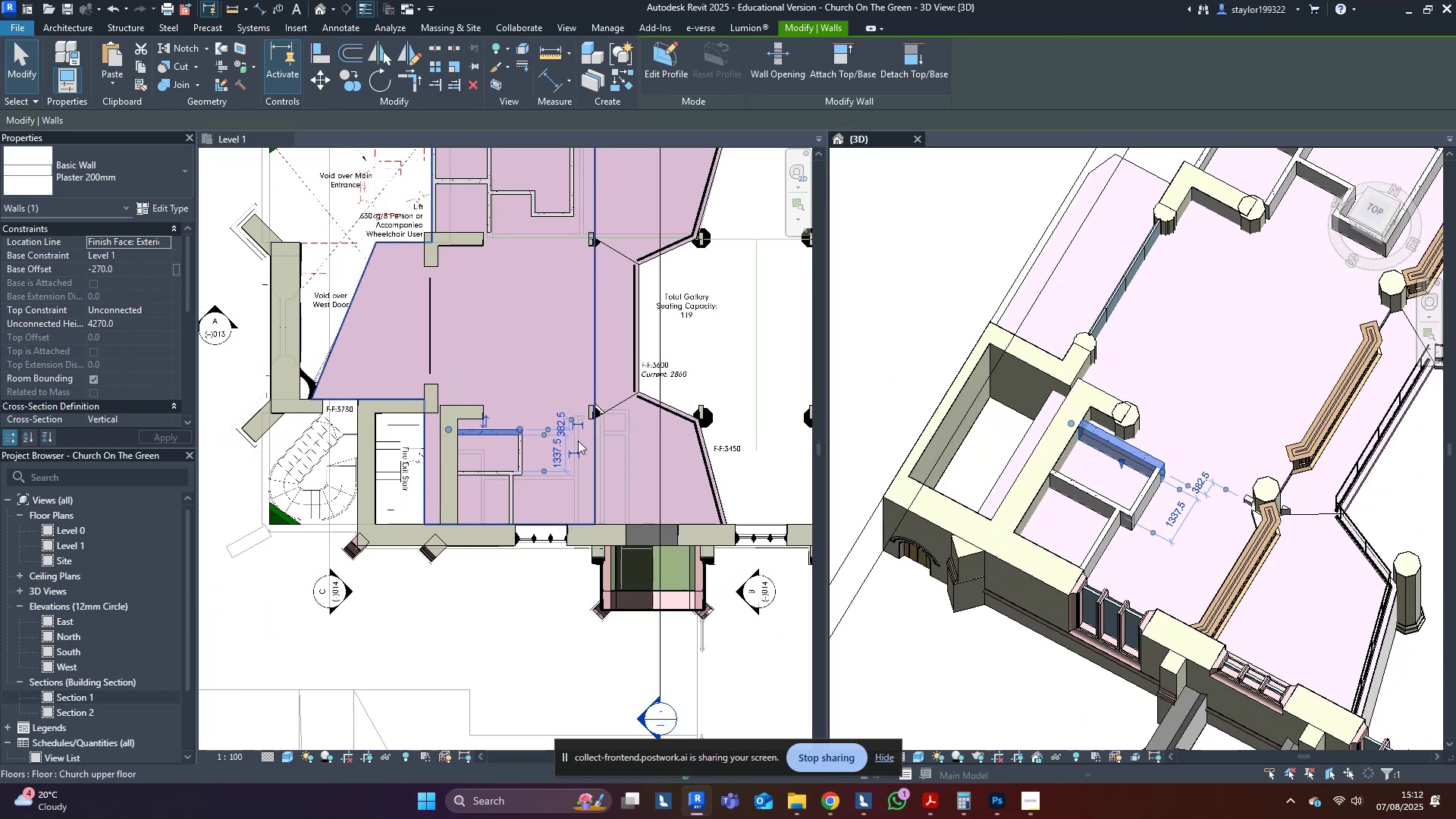 
scroll: coordinate [580, 432], scroll_direction: up, amount: 4.0
 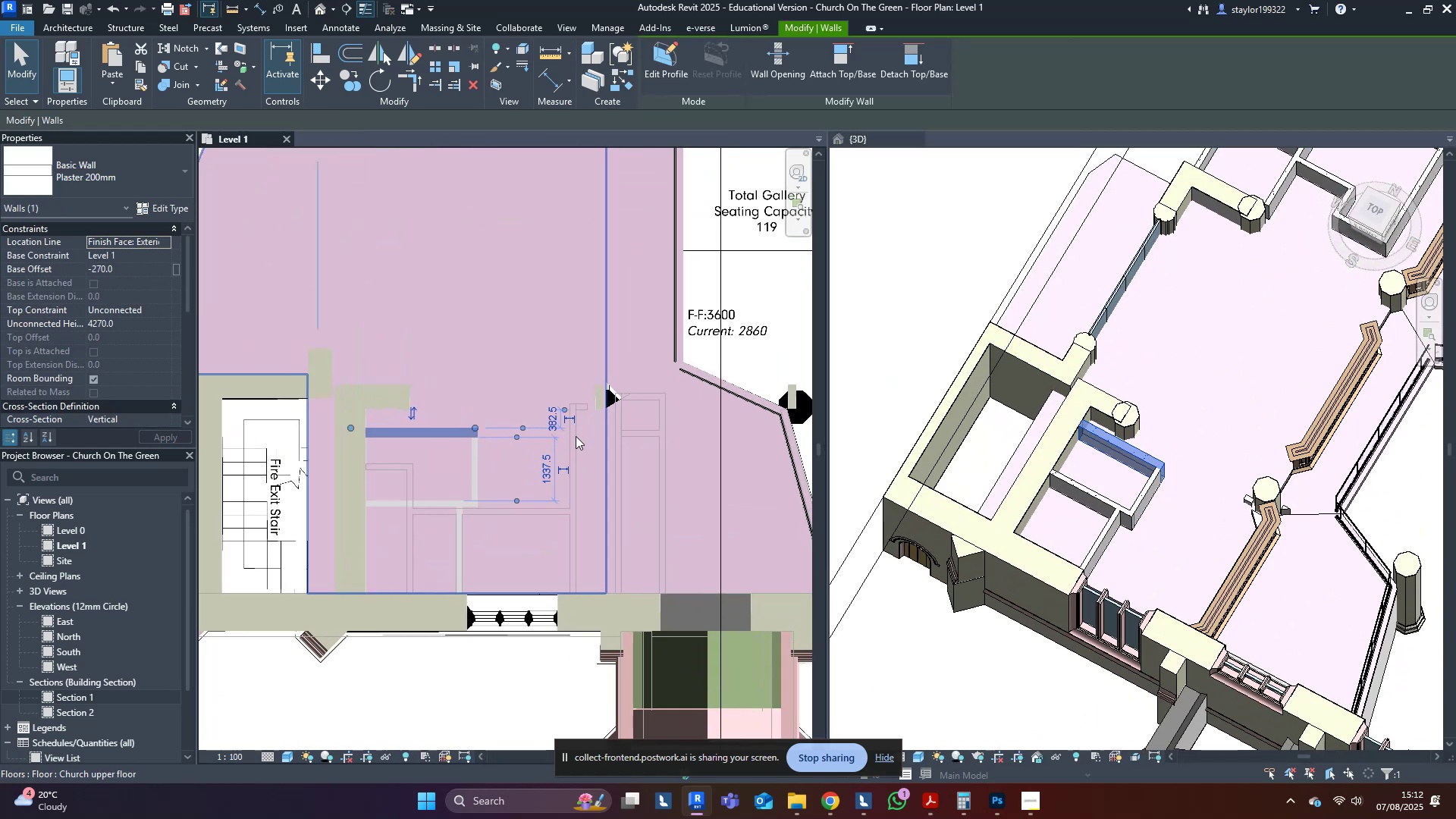 
type(wfsd)
 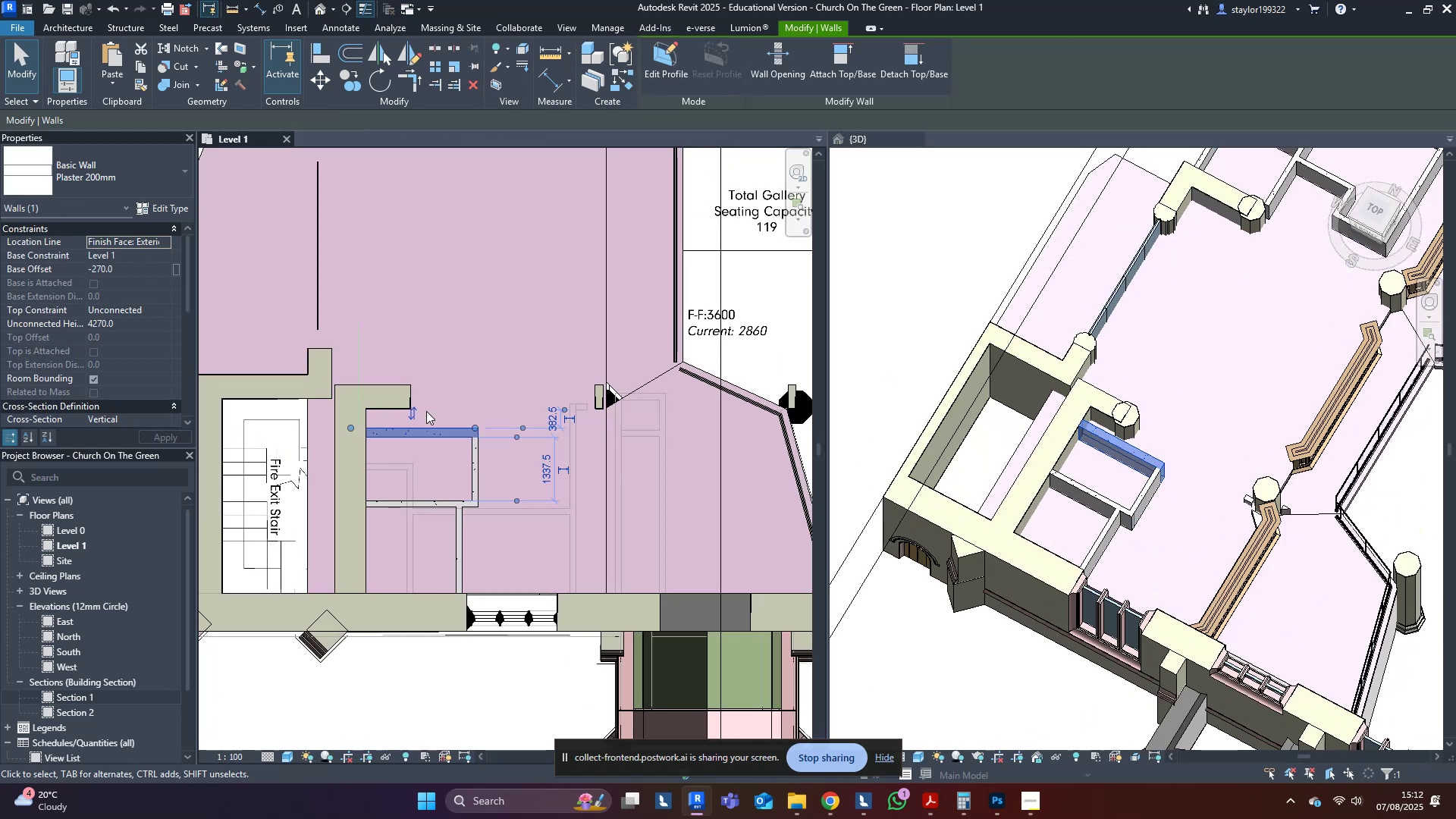 
mouse_move([461, 401])
 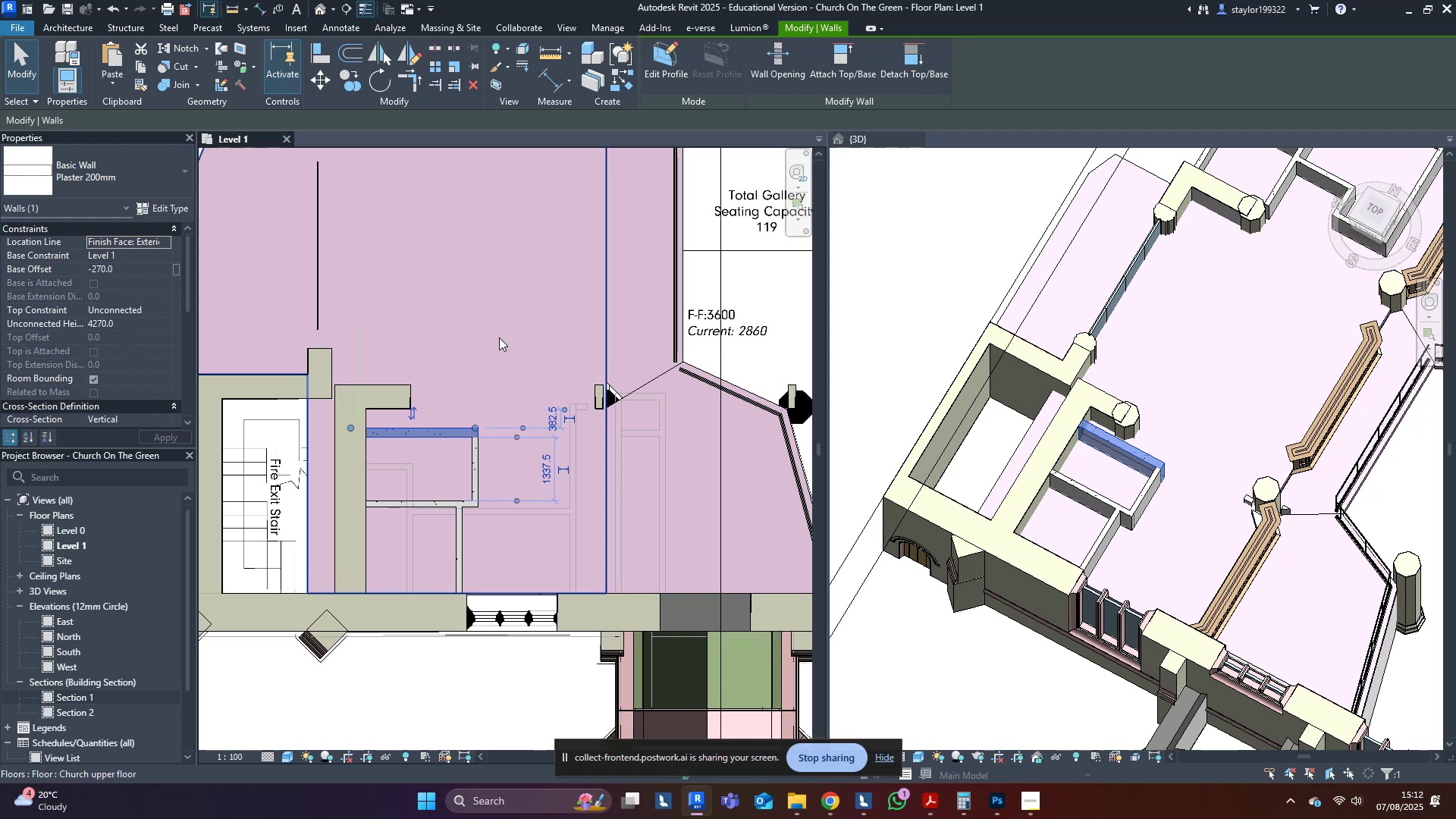 
scroll: coordinate [543, 336], scroll_direction: down, amount: 2.0
 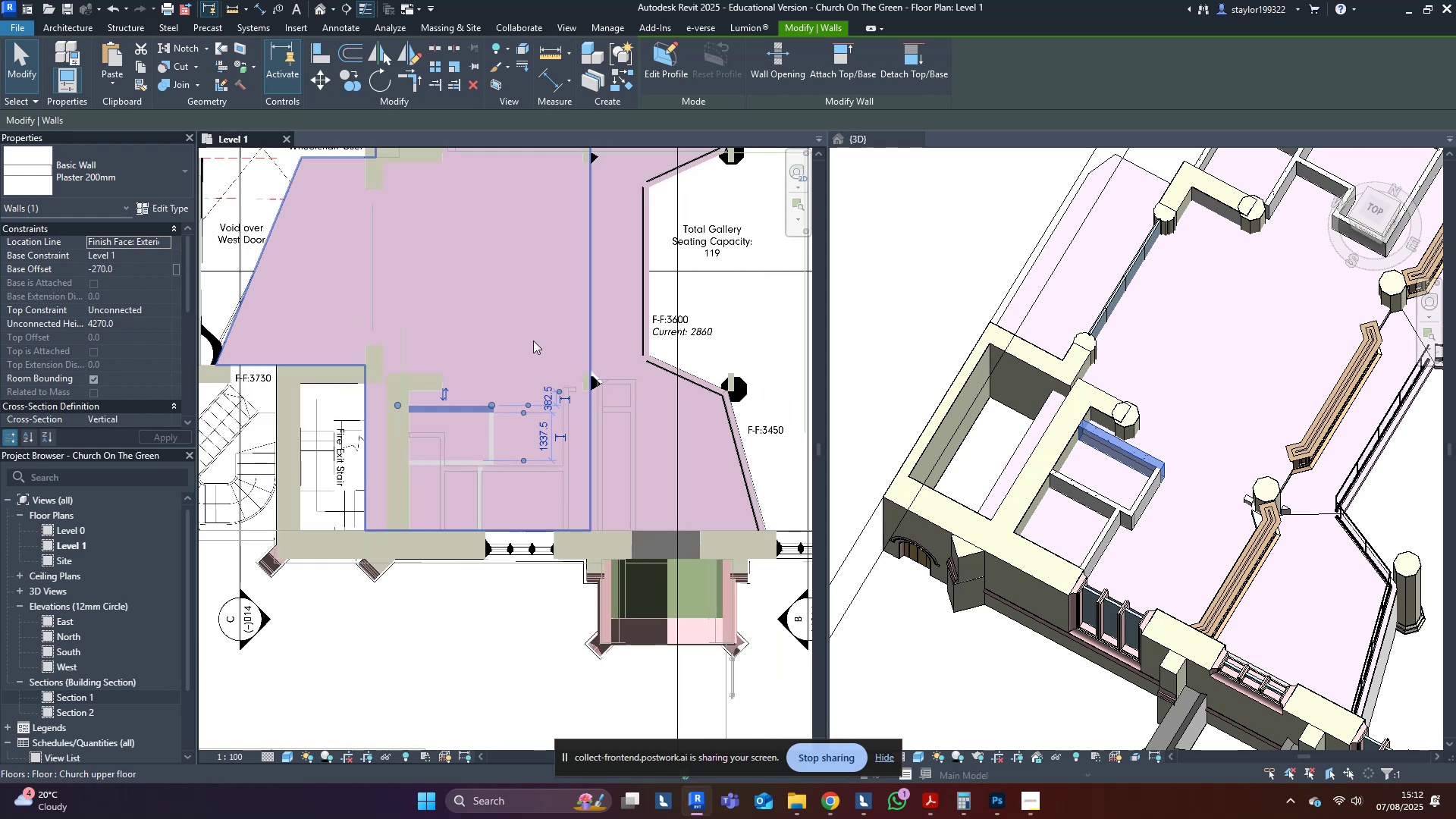 
key(Escape)
 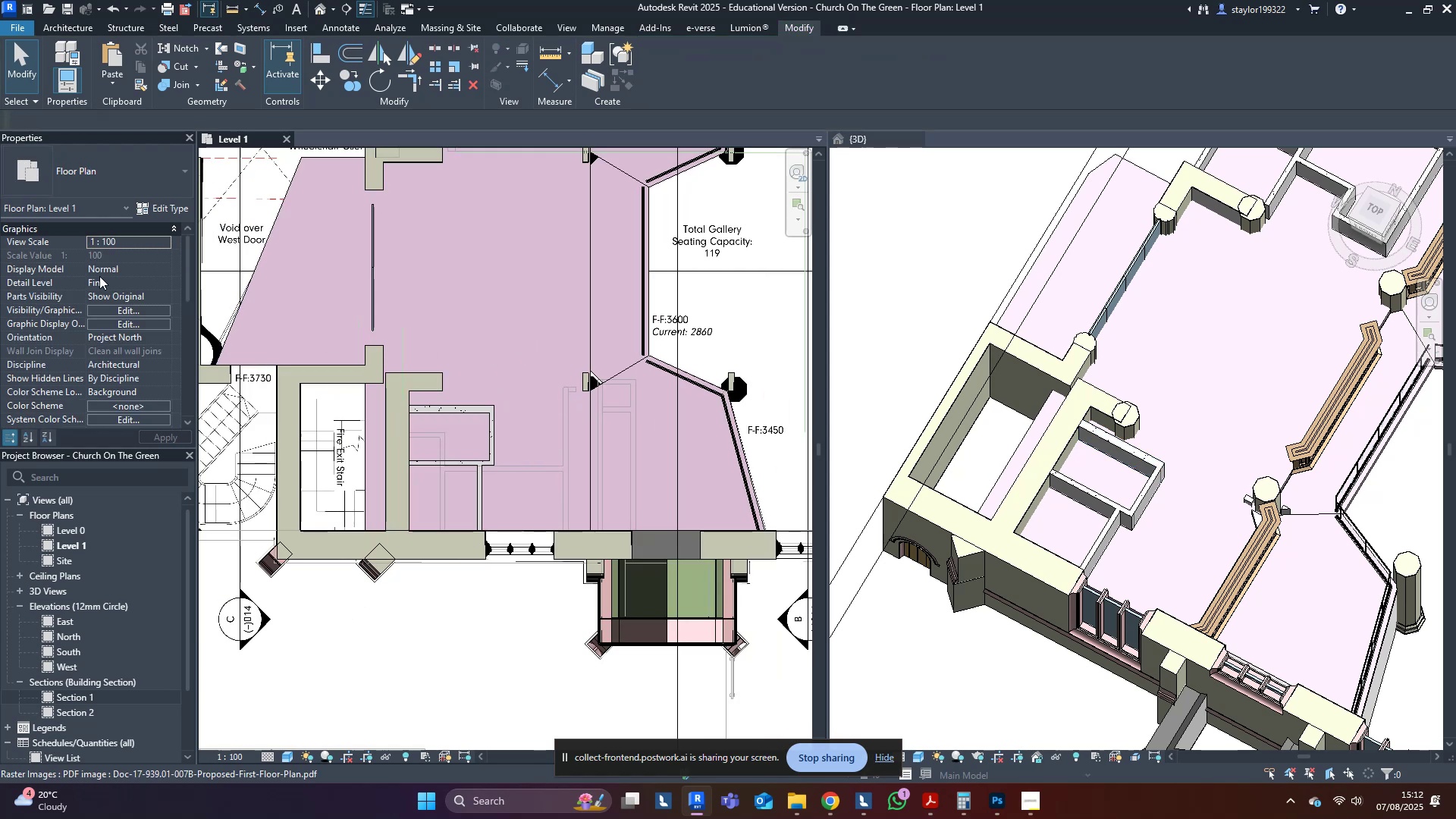 
scroll: coordinate [136, 384], scroll_direction: down, amount: 5.0
 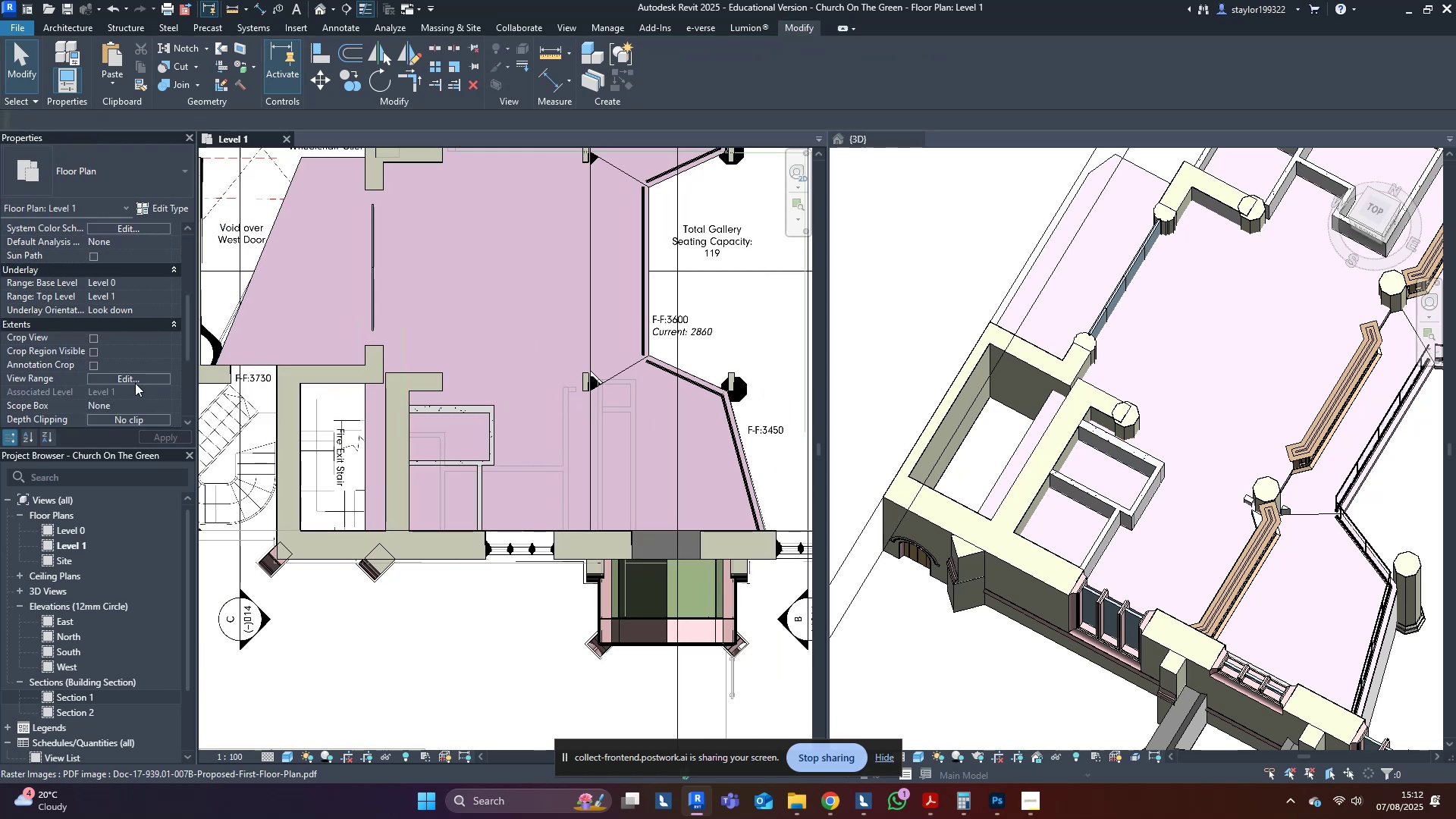 
left_click([135, 383])
 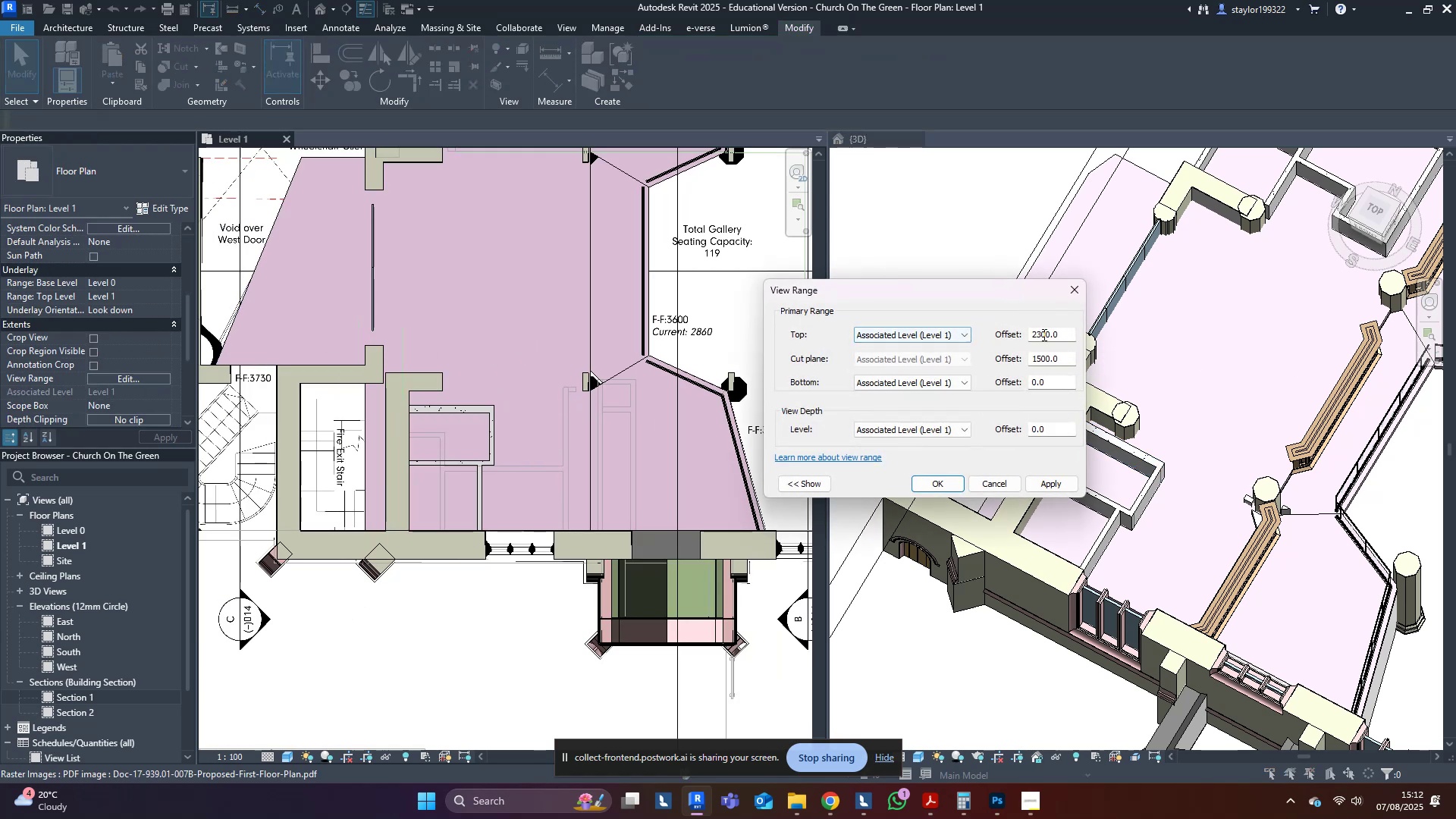 
left_click_drag(start_coordinate=[1069, 333], to_coordinate=[971, 321])
 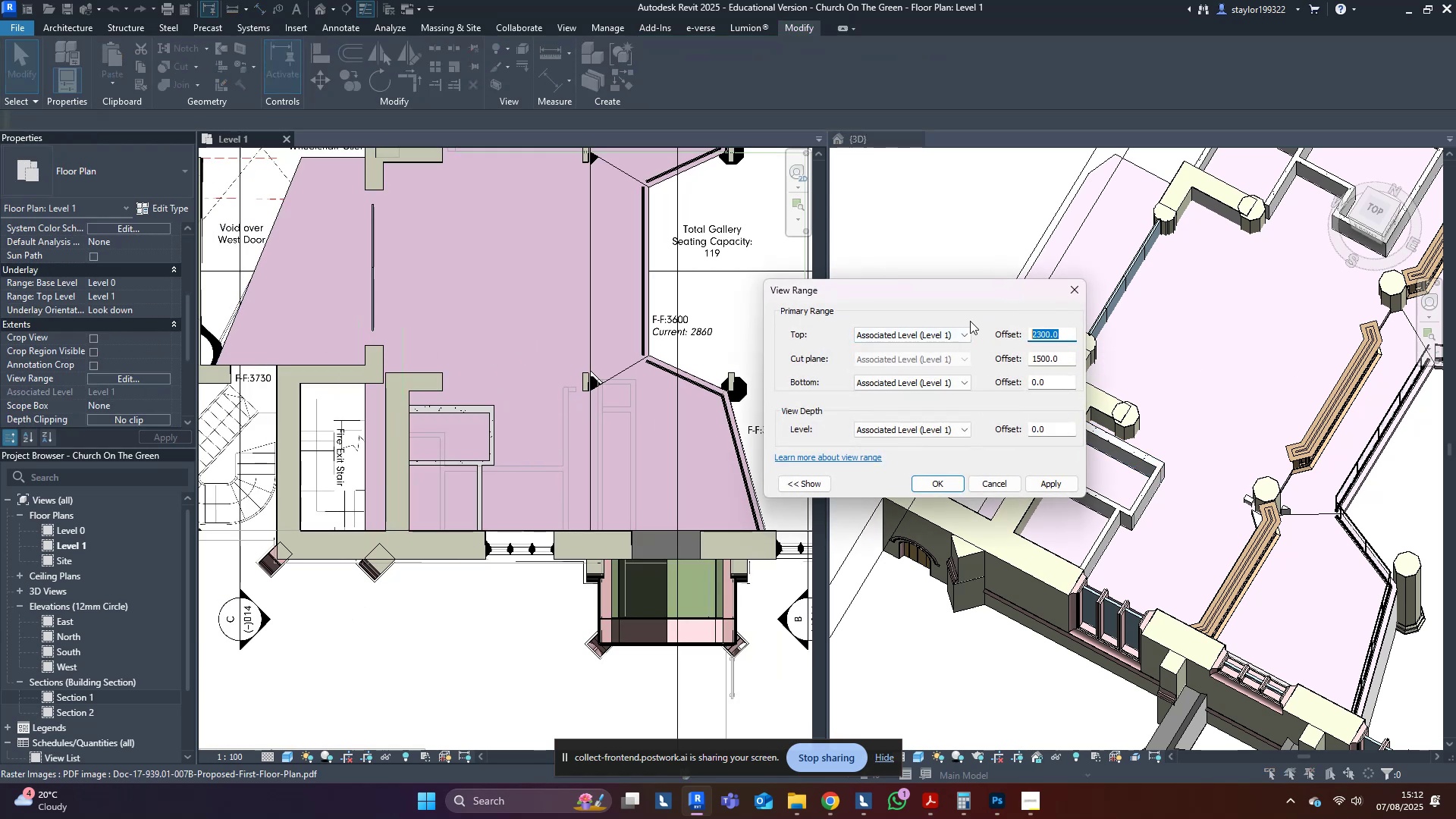 
type(4500)
 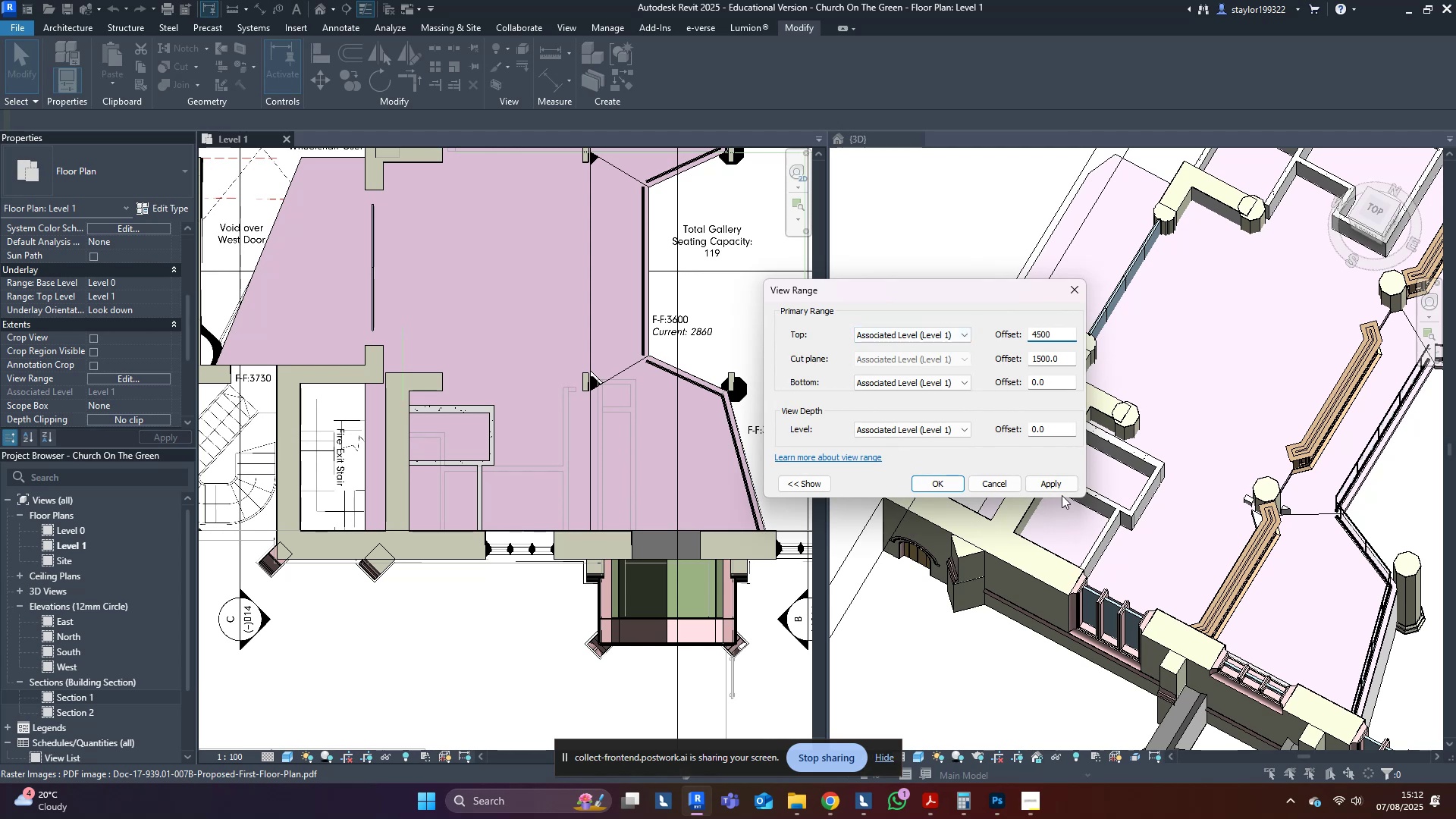 
left_click([1060, 482])
 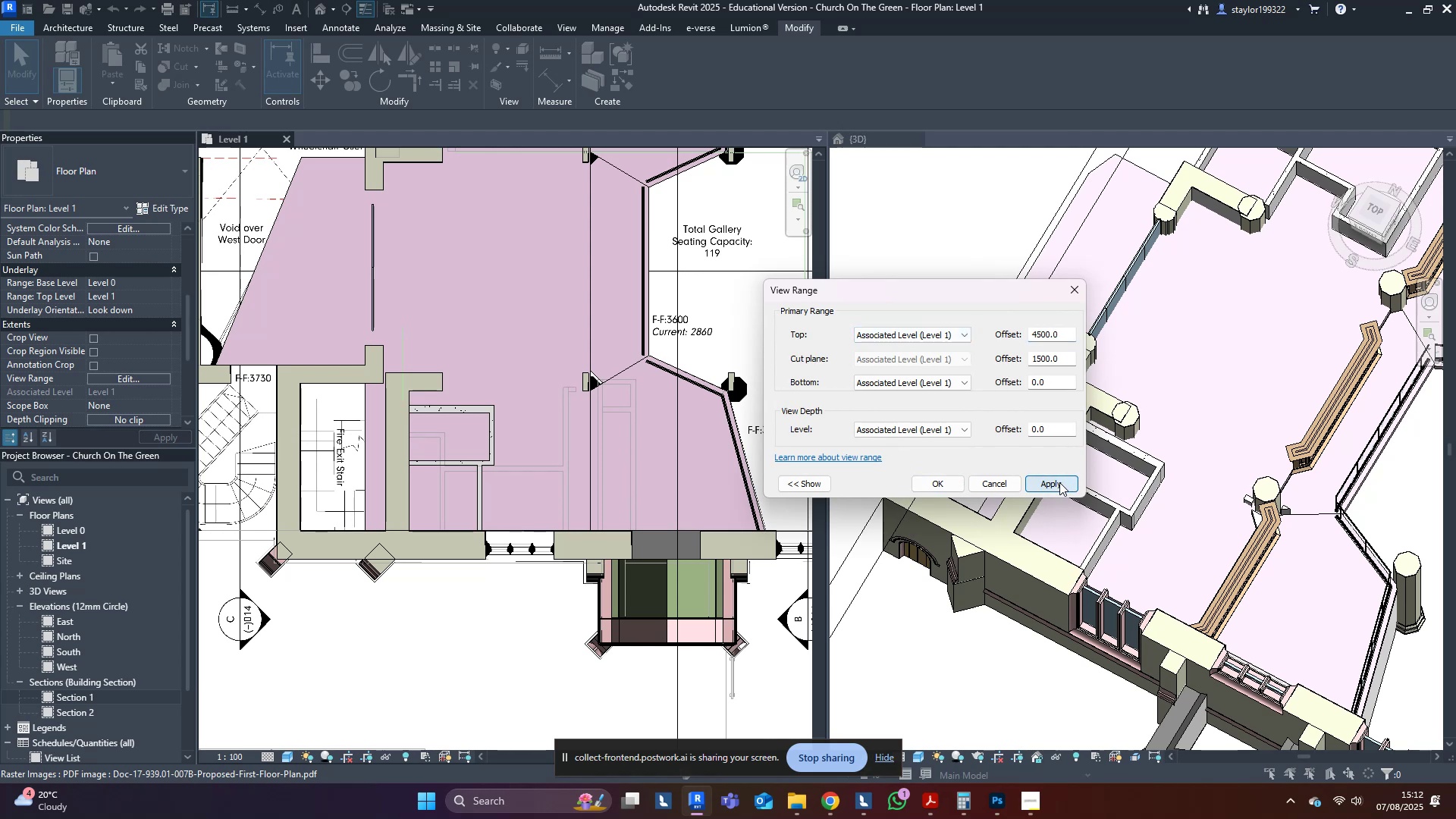 
left_click([937, 486])
 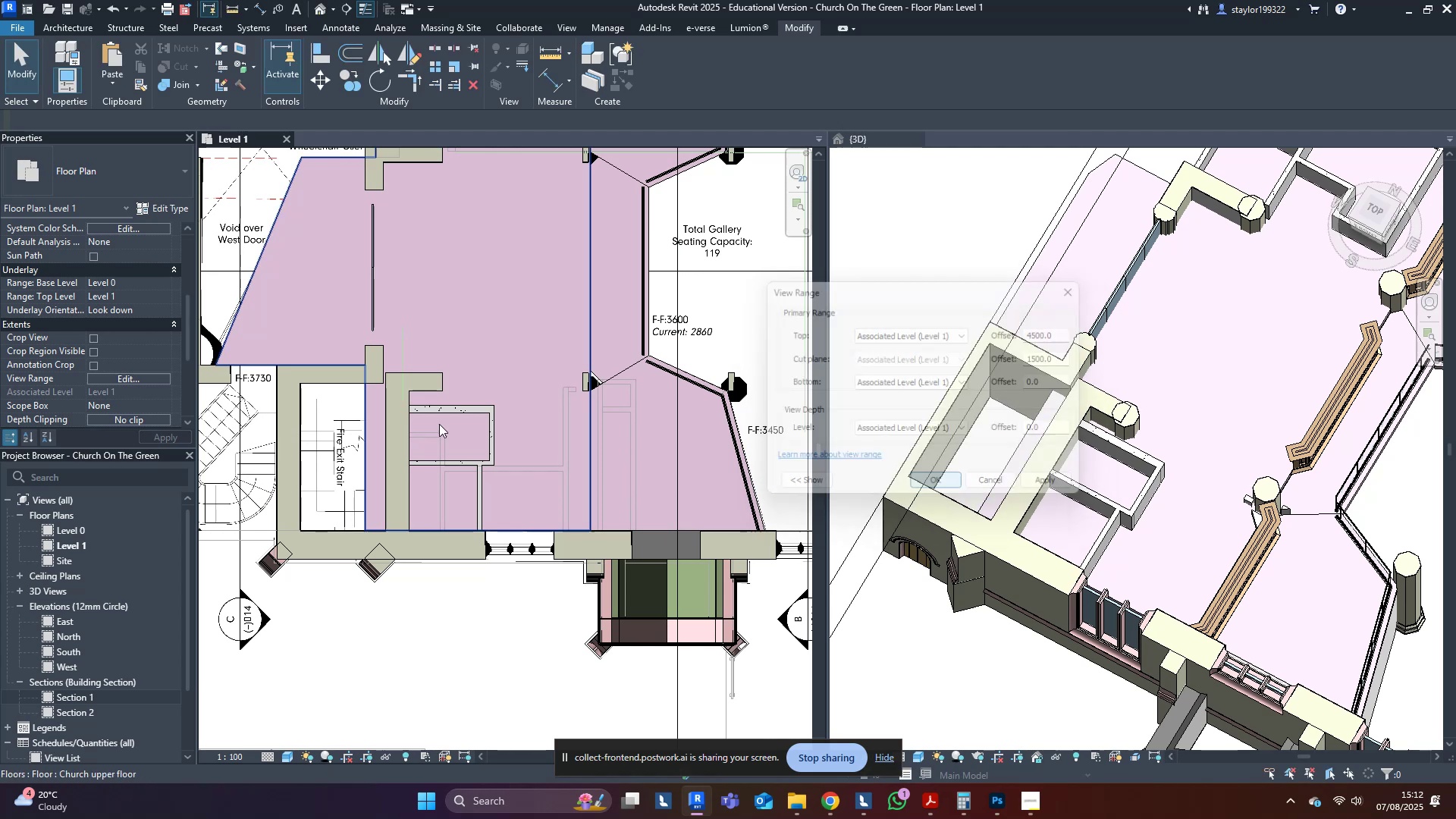 
middle_click([438, 424])
 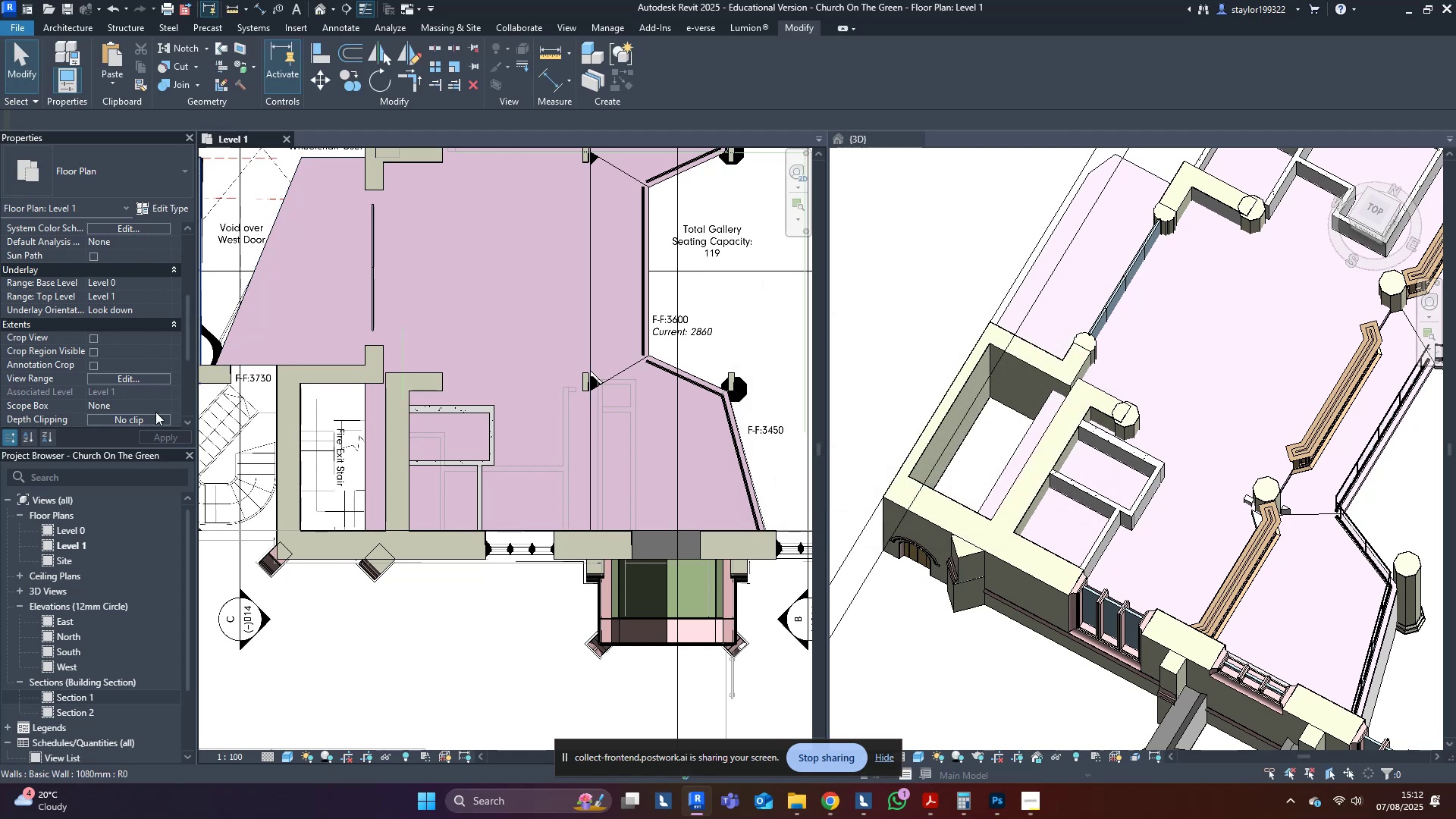 
scroll: coordinate [171, 375], scroll_direction: up, amount: 9.0
 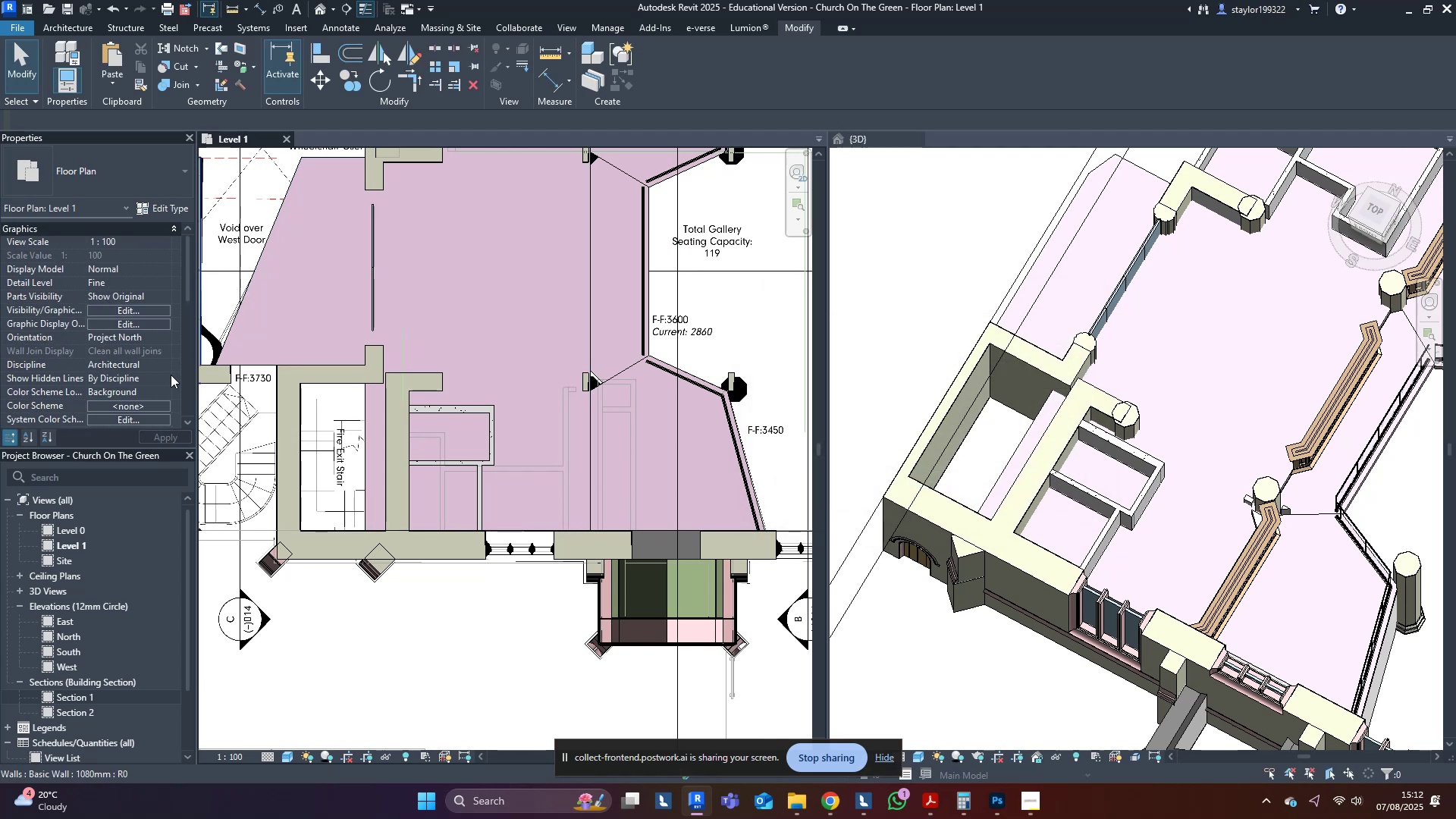 
scroll: coordinate [108, 382], scroll_direction: down, amount: 7.0
 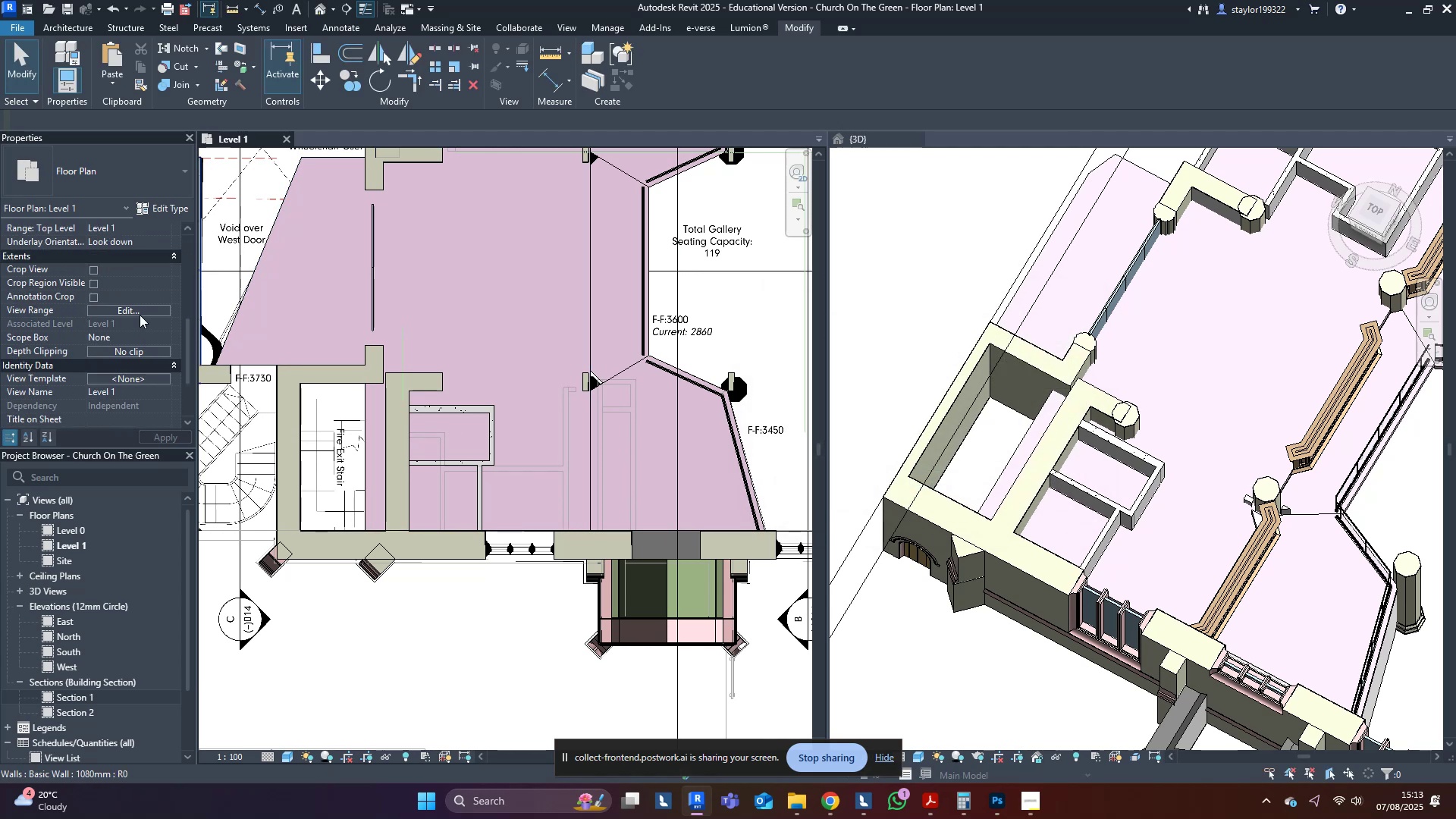 
left_click([140, 315])
 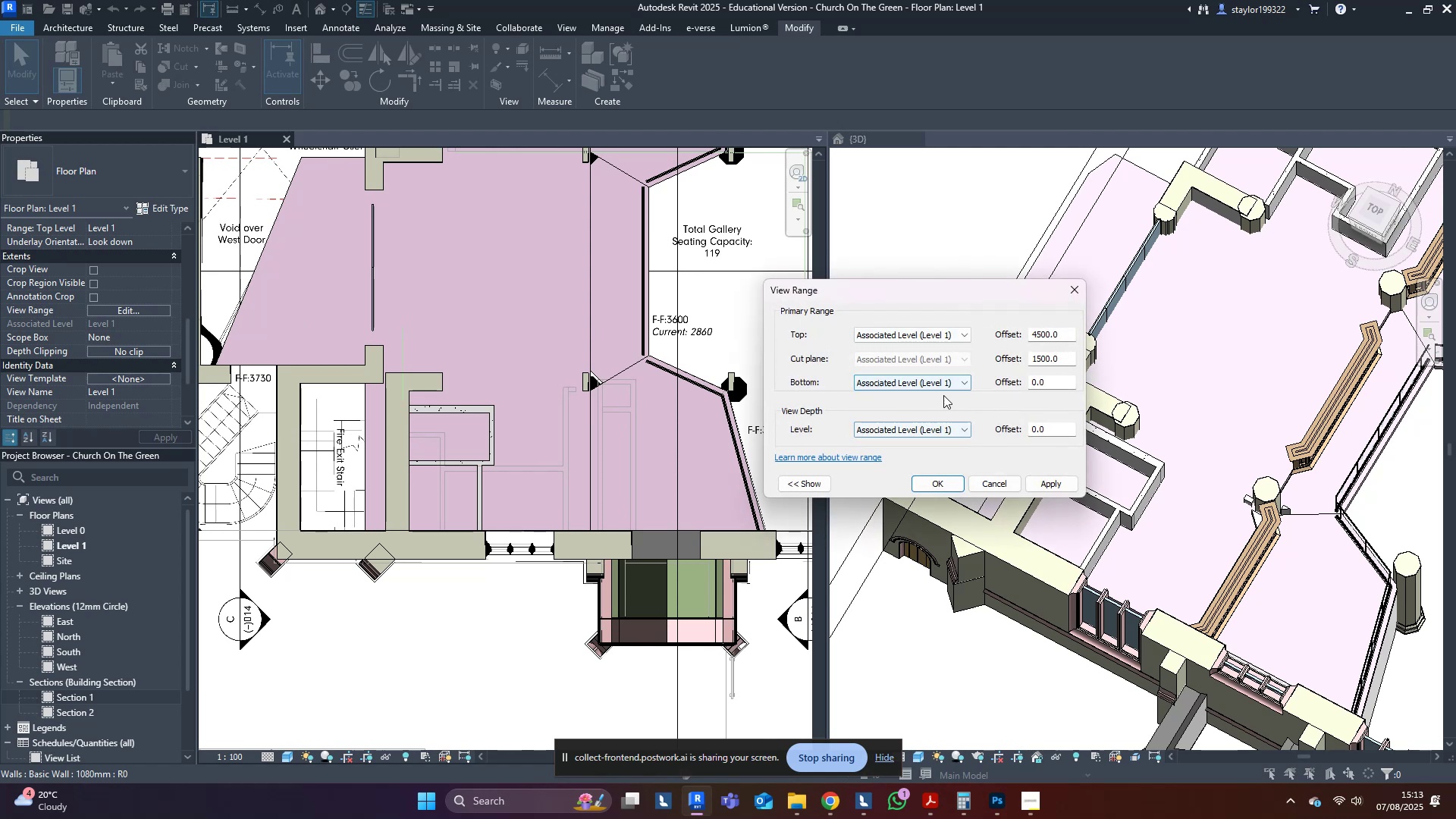 
left_click([1050, 363])
 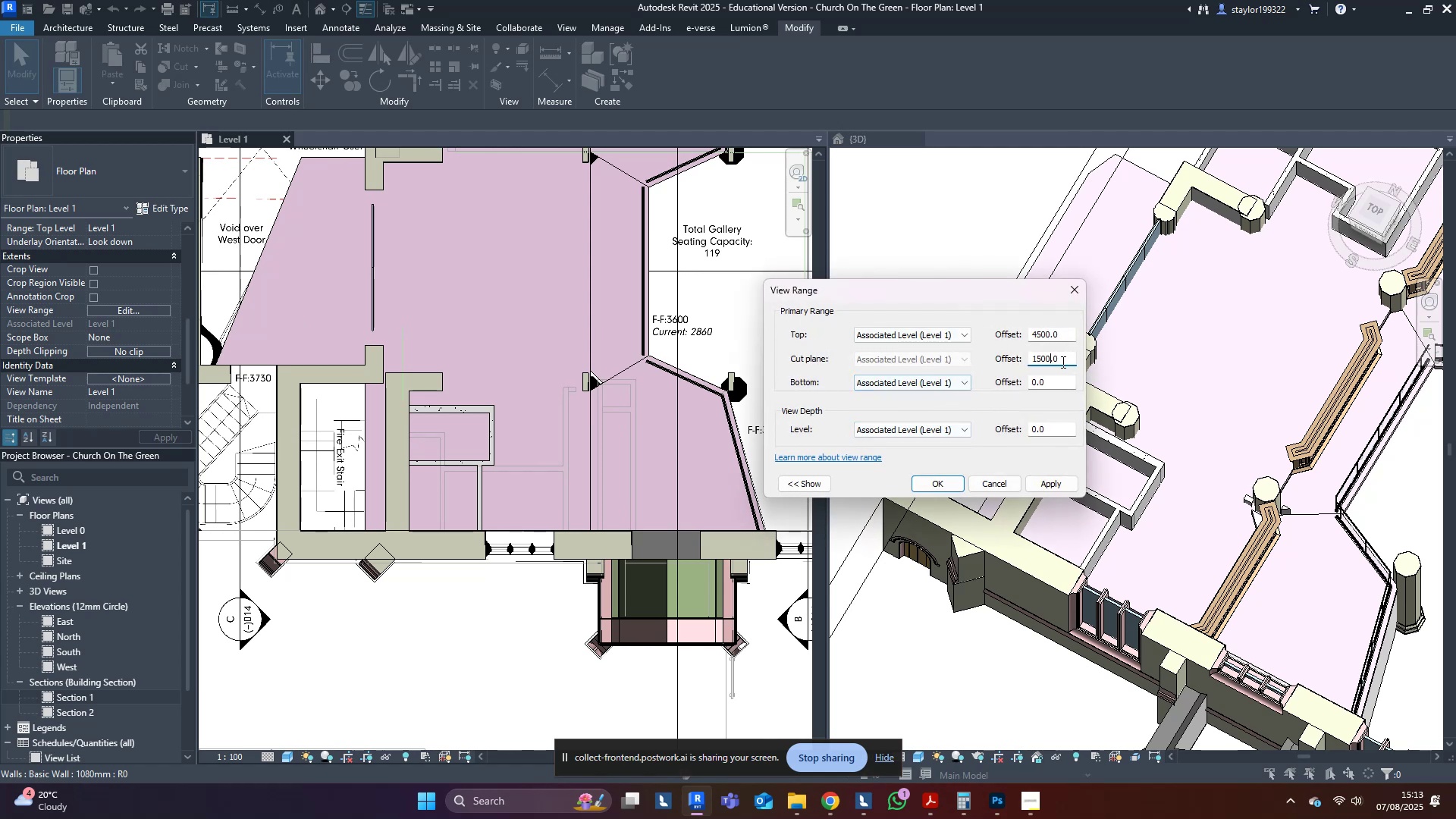 
left_click_drag(start_coordinate=[1065, 359], to_coordinate=[996, 353])
 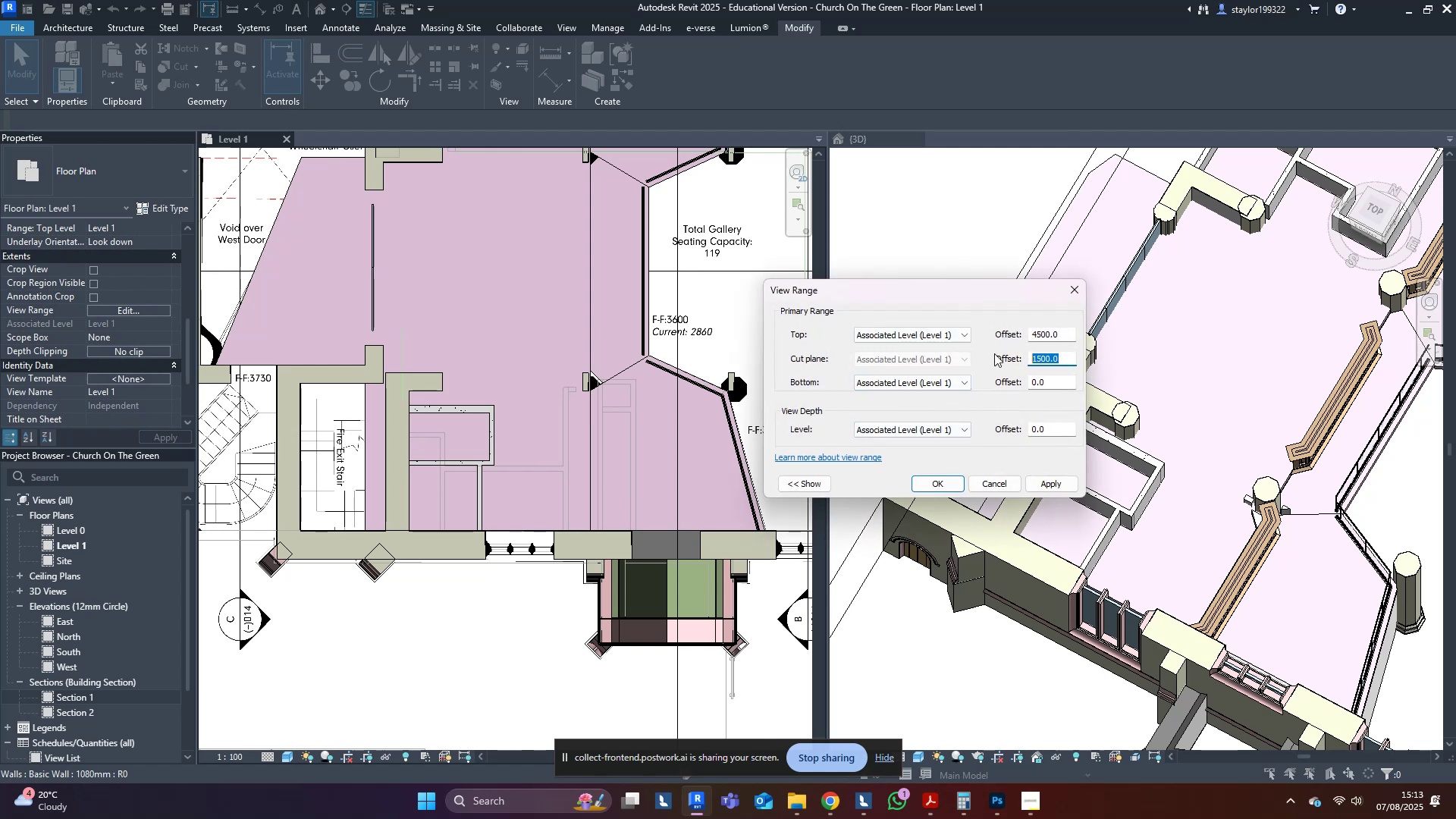 
type(3500)
 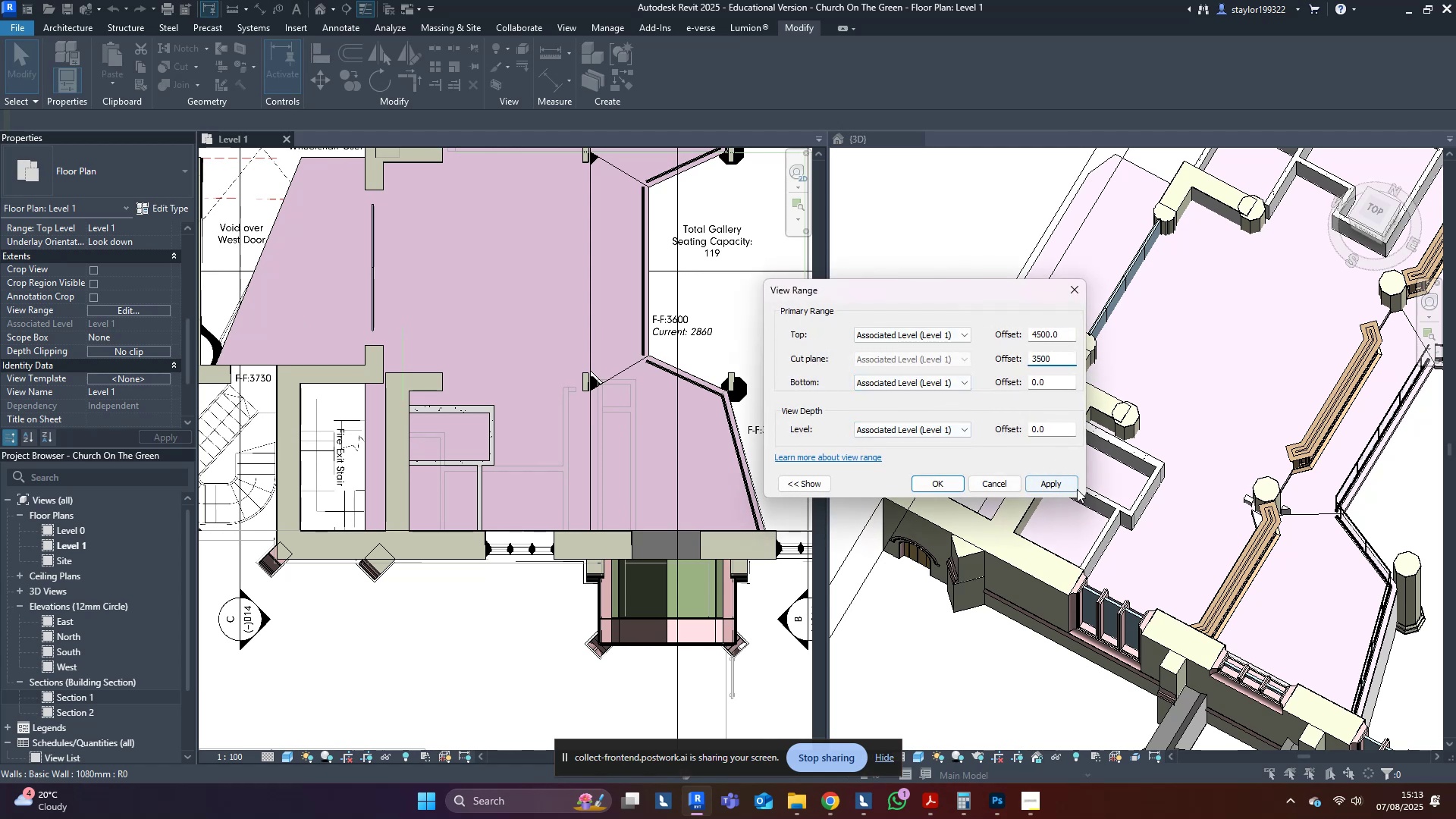 
left_click([1067, 484])
 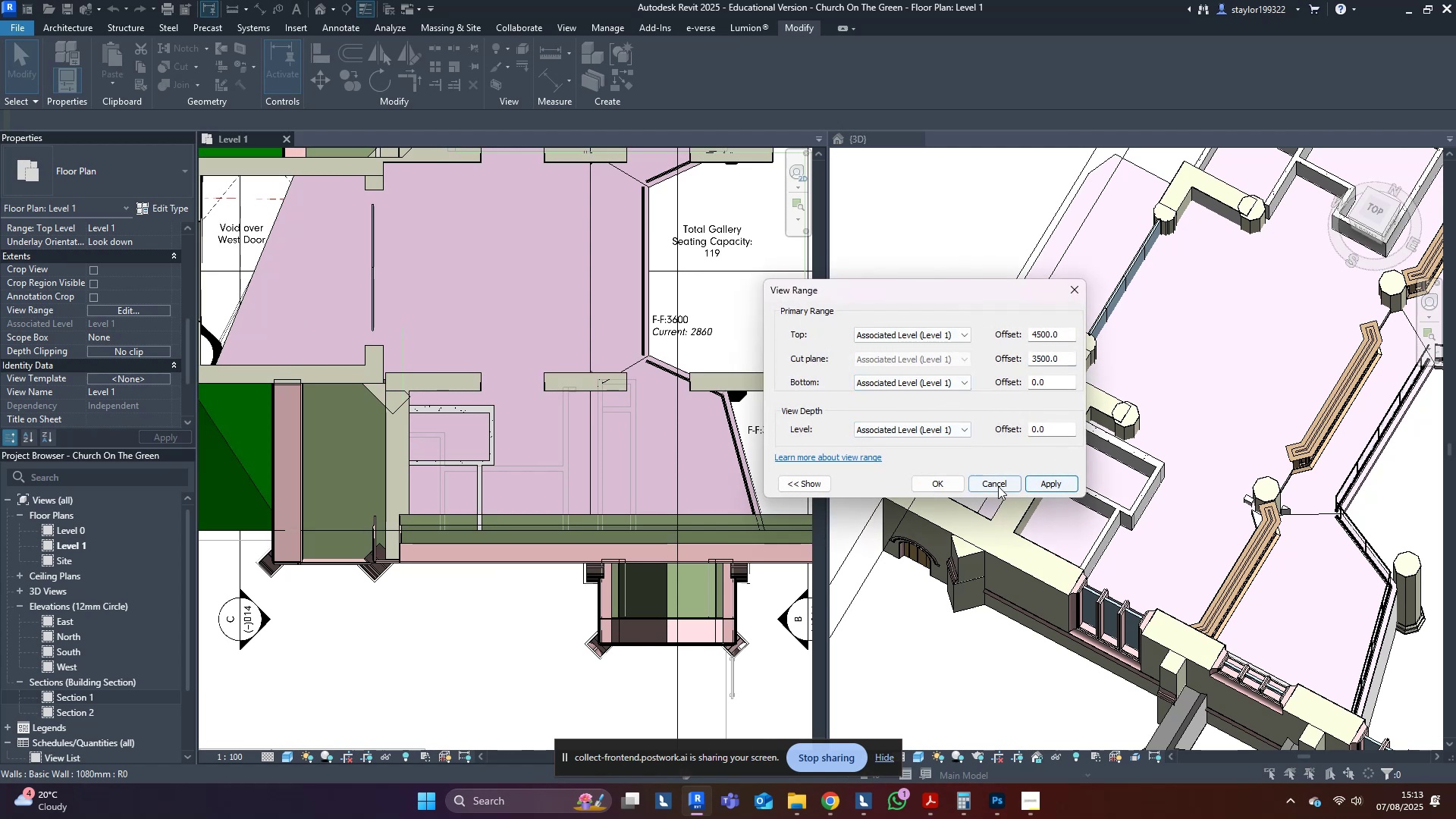 
left_click([945, 480])
 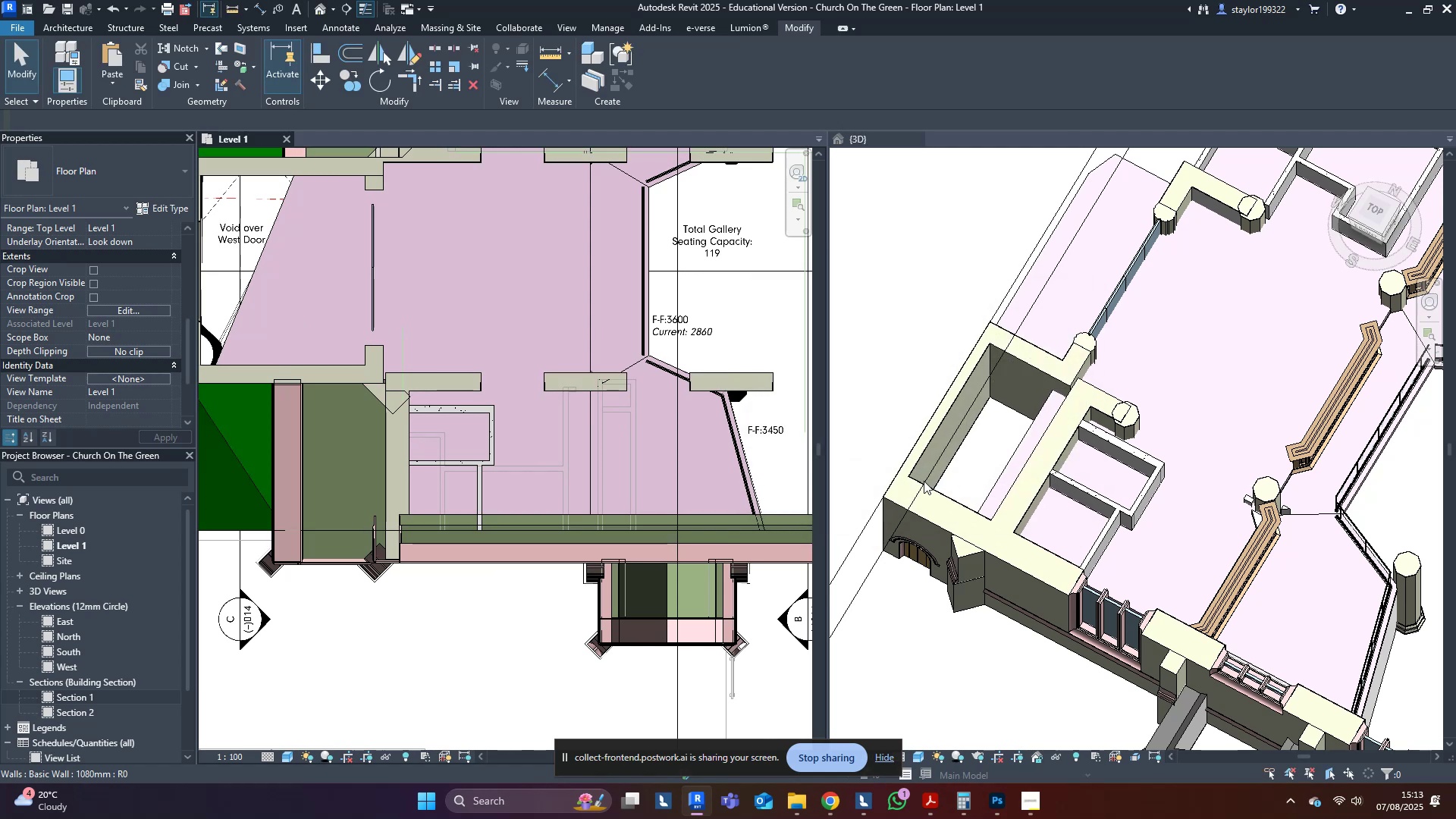 
middle_click([465, 403])
 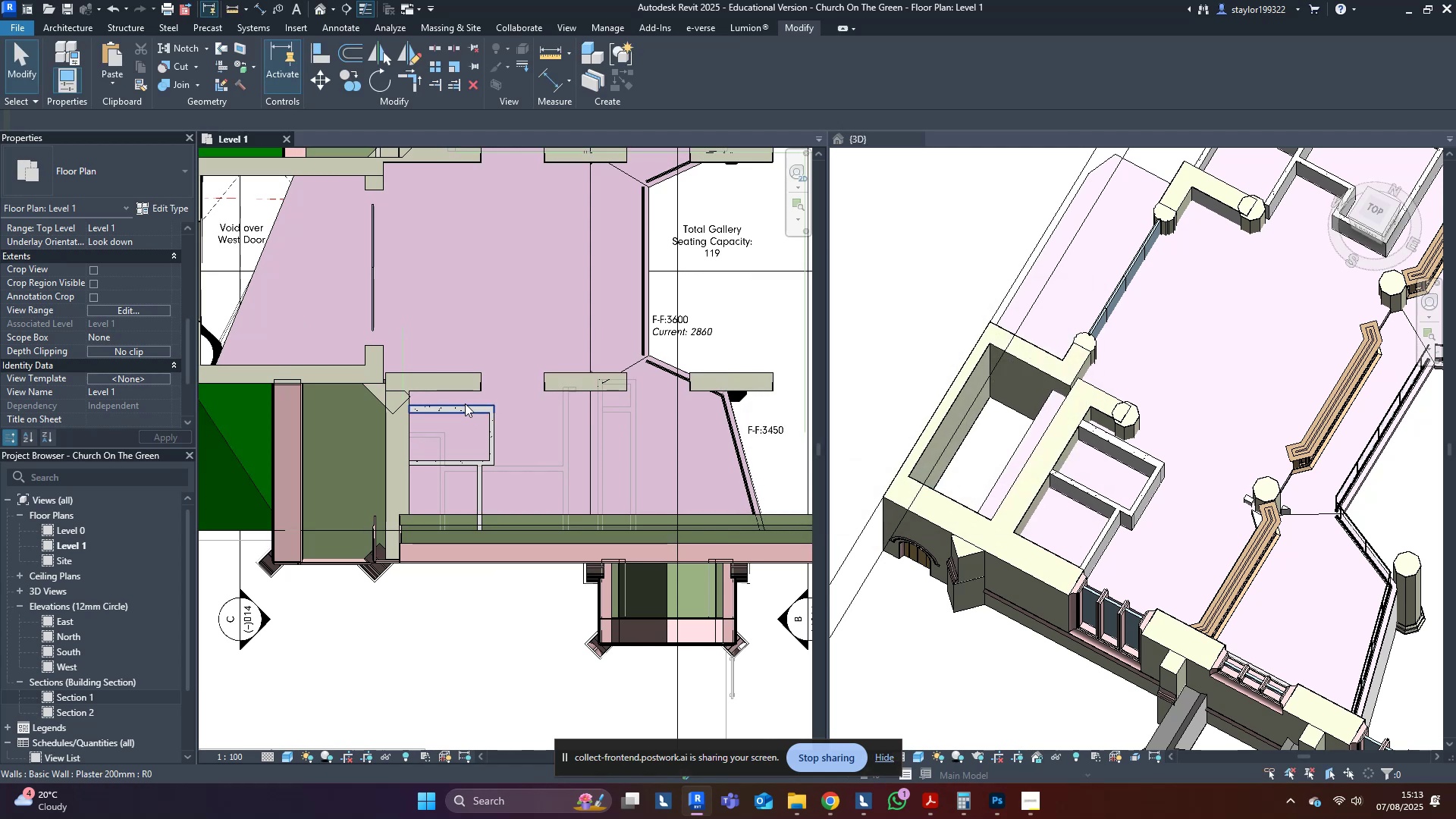 
type(vv)
 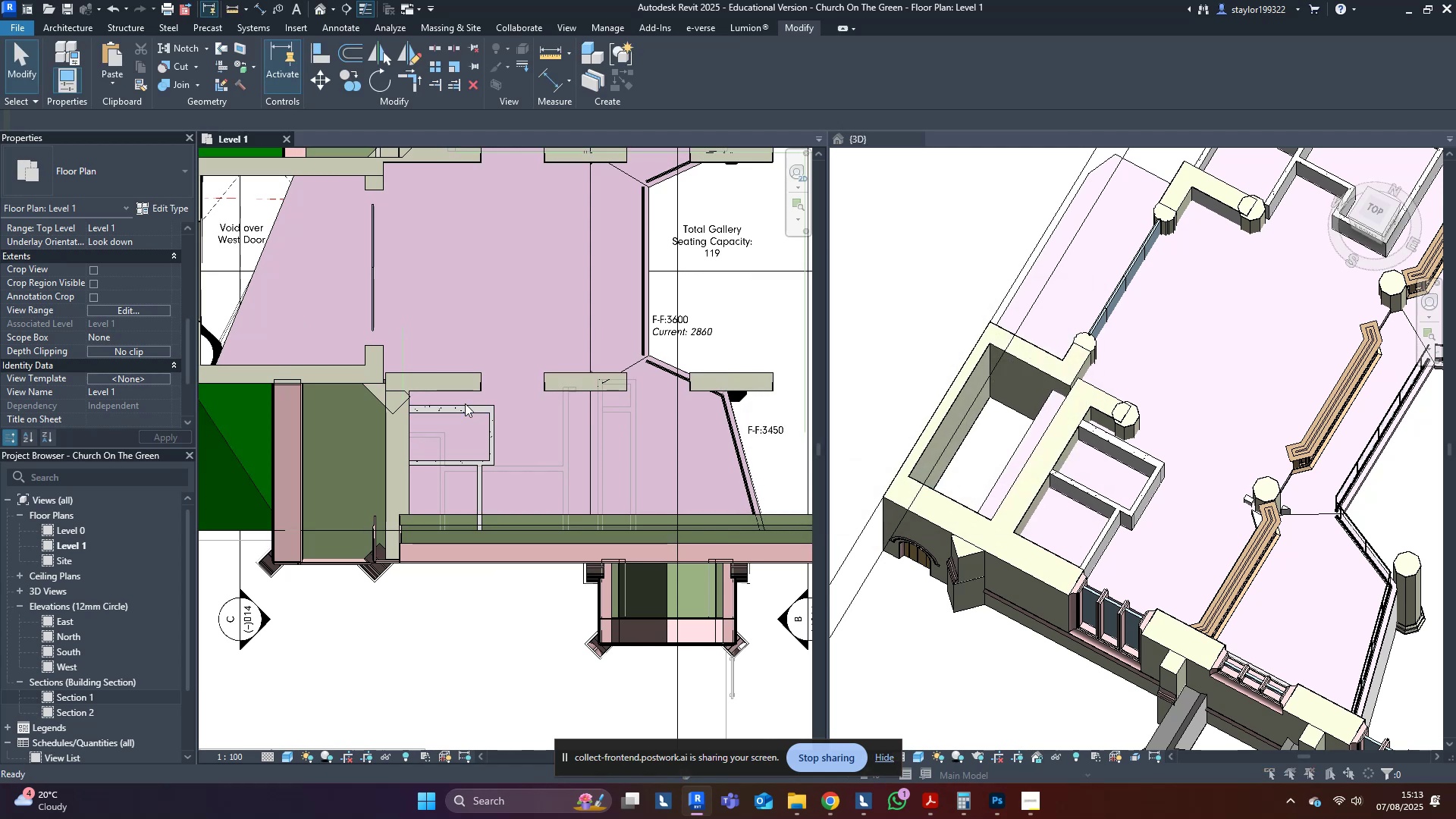 
middle_click([465, 403])
 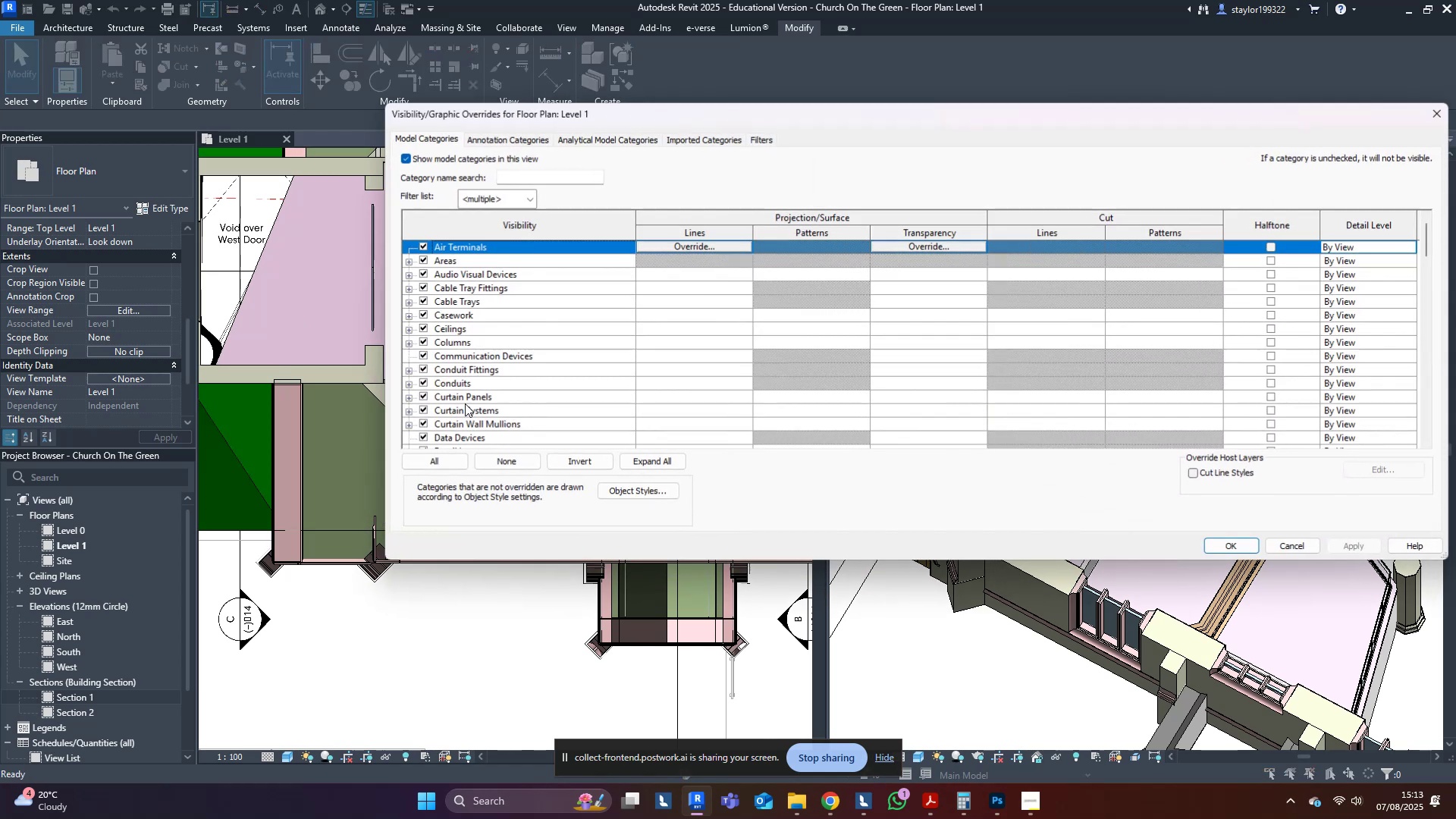 
key(H)
 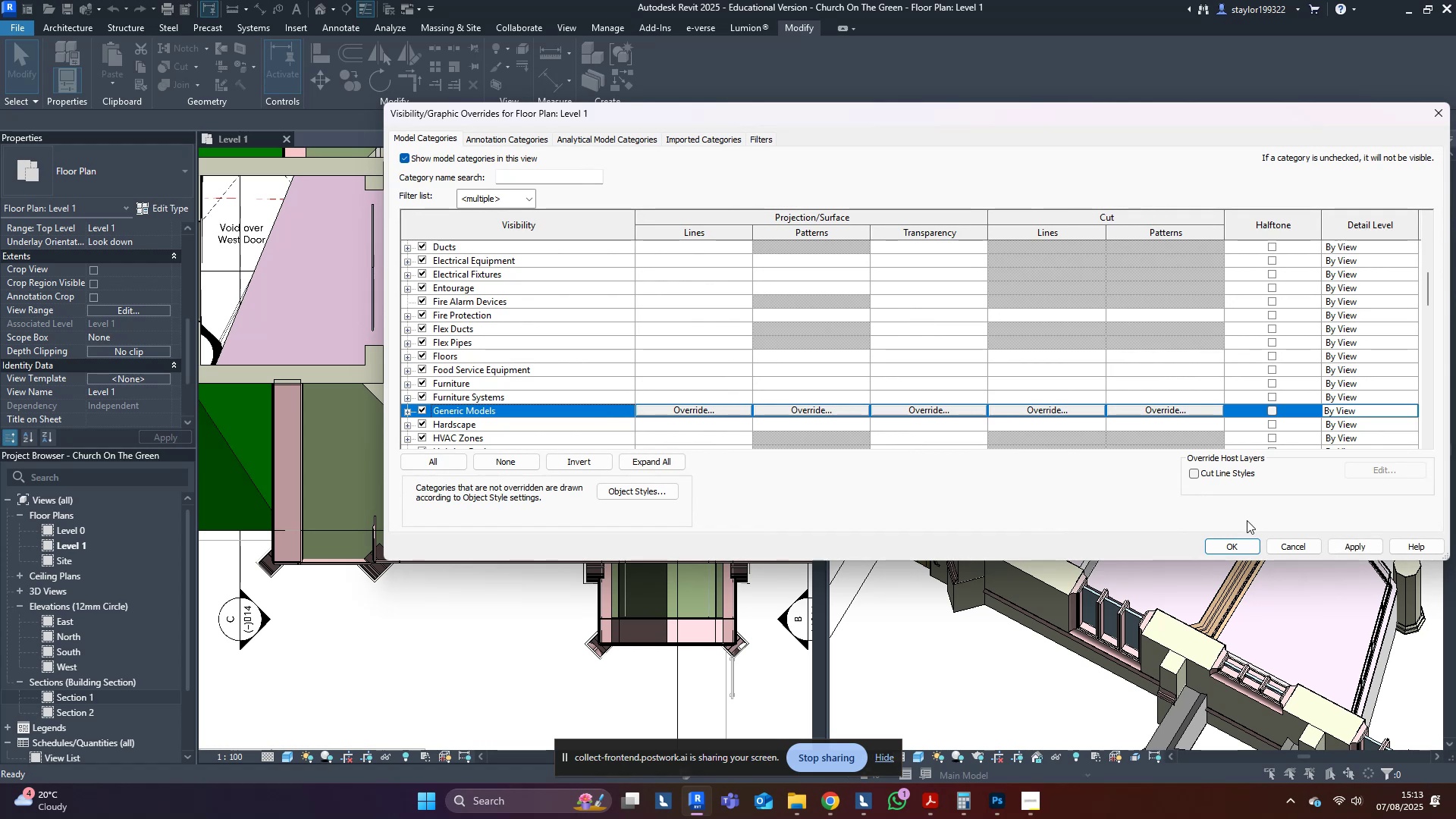 
left_click([1370, 554])
 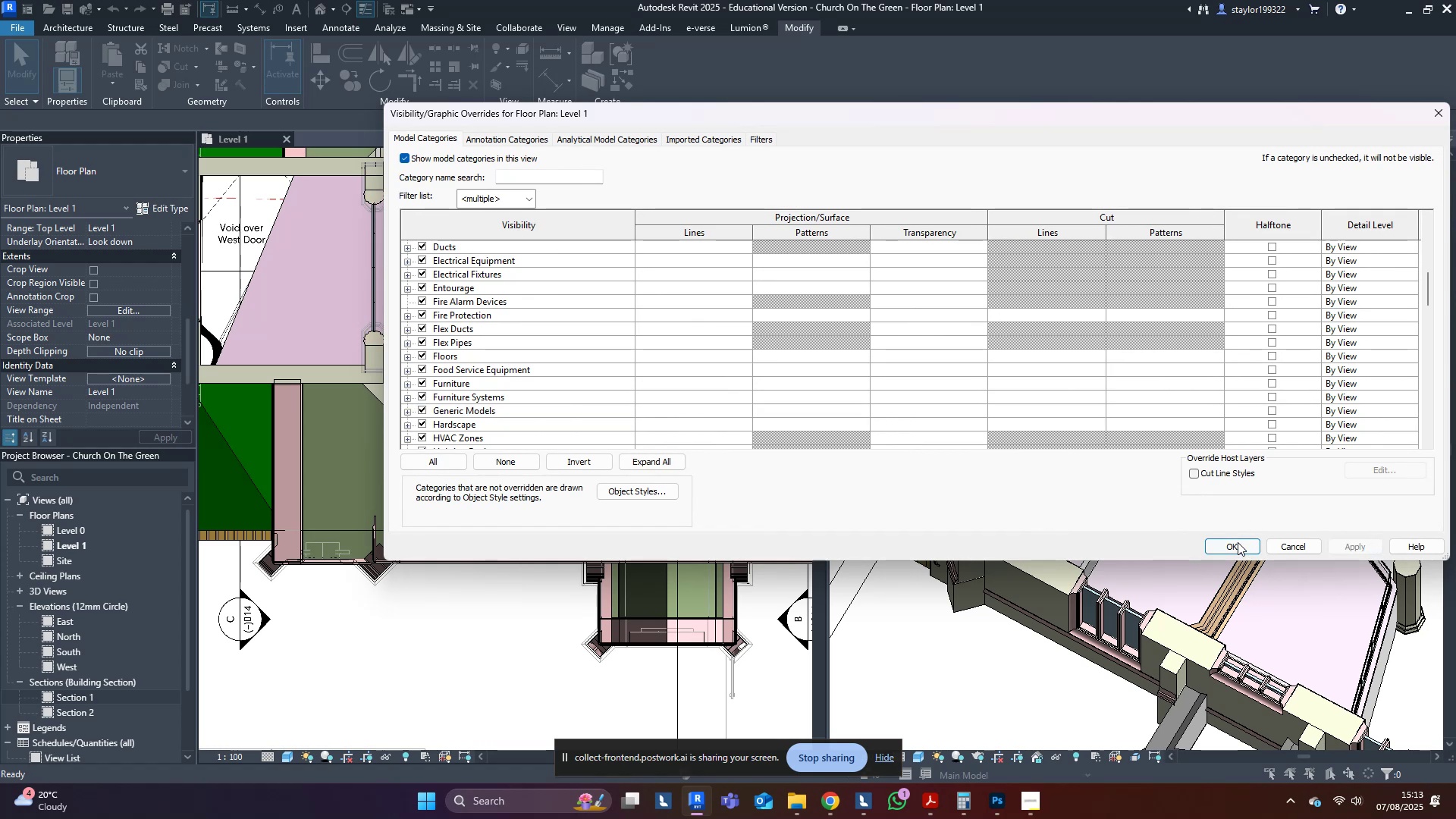 
left_click([1238, 541])
 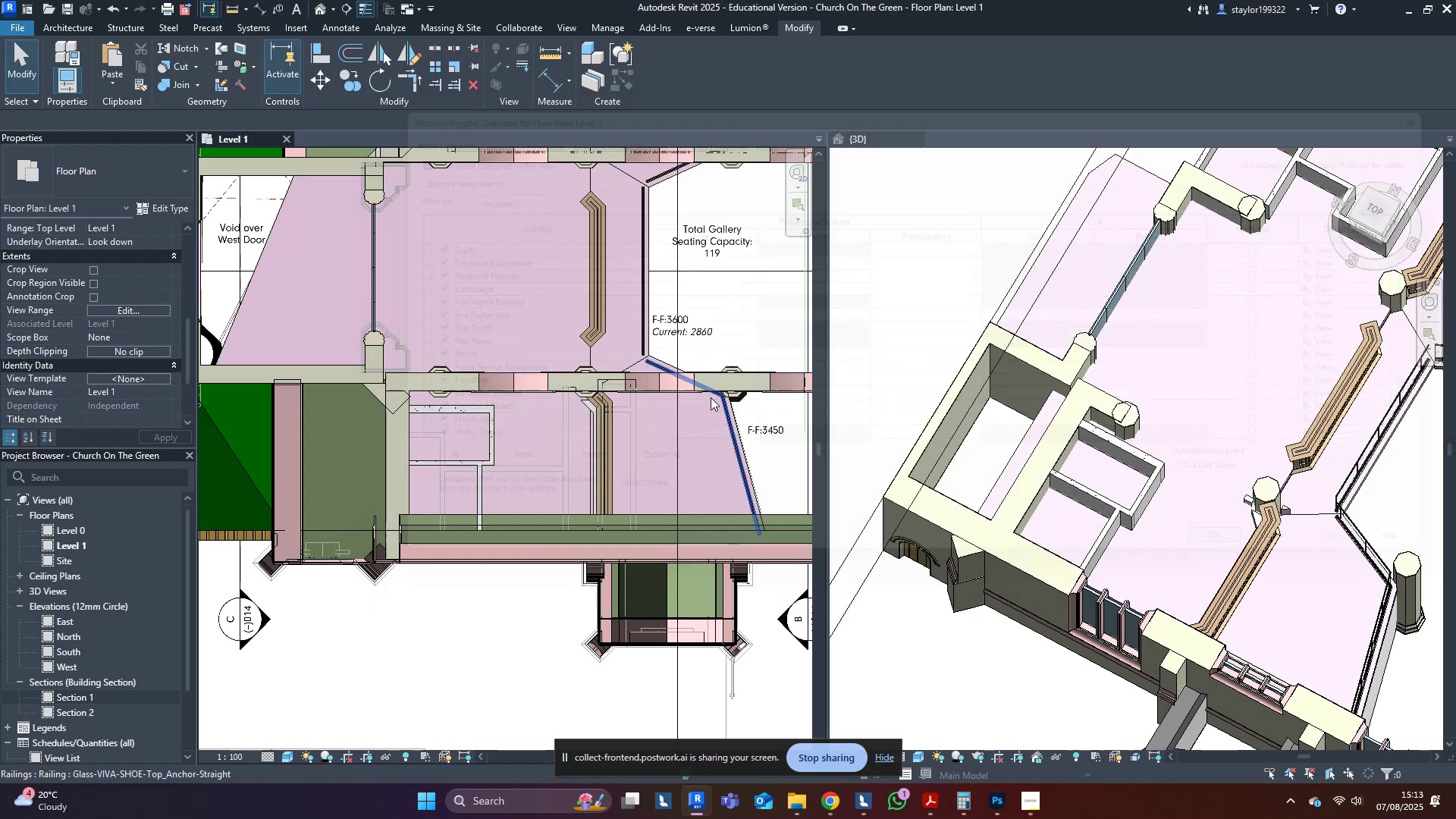 
middle_click([709, 397])
 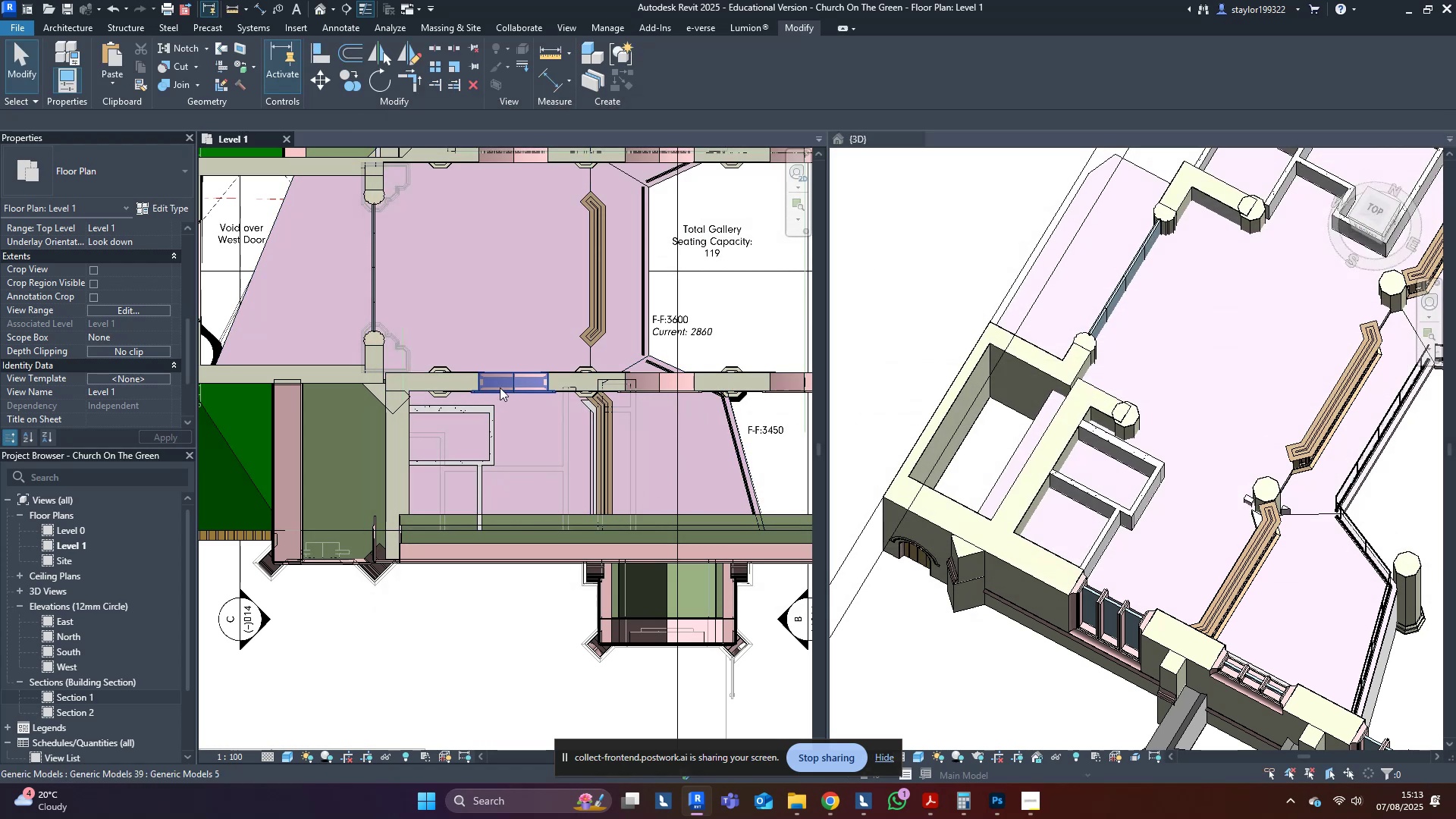 
left_click([511, 375])
 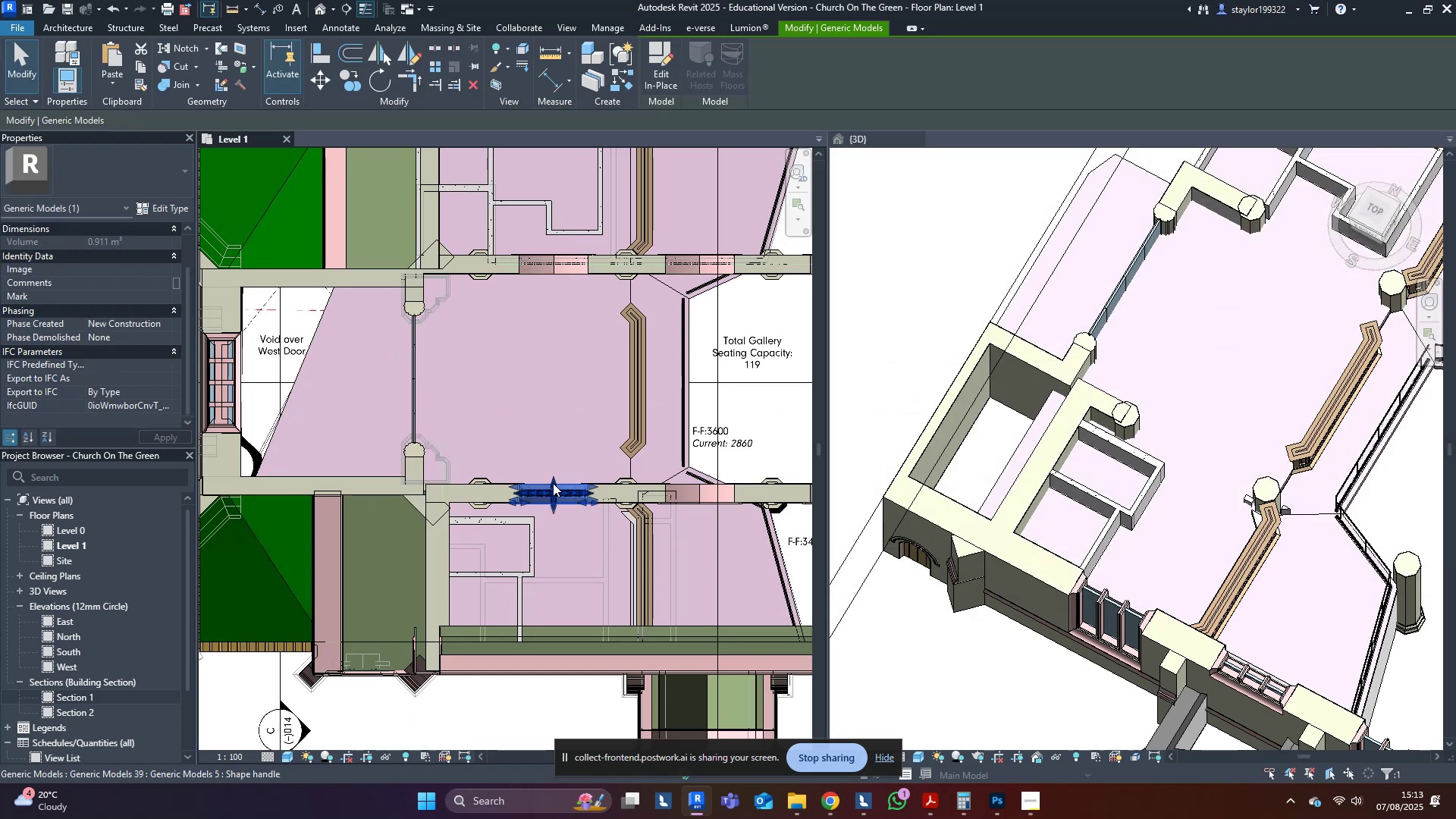 
scroll: coordinate [518, 504], scroll_direction: up, amount: 4.0
 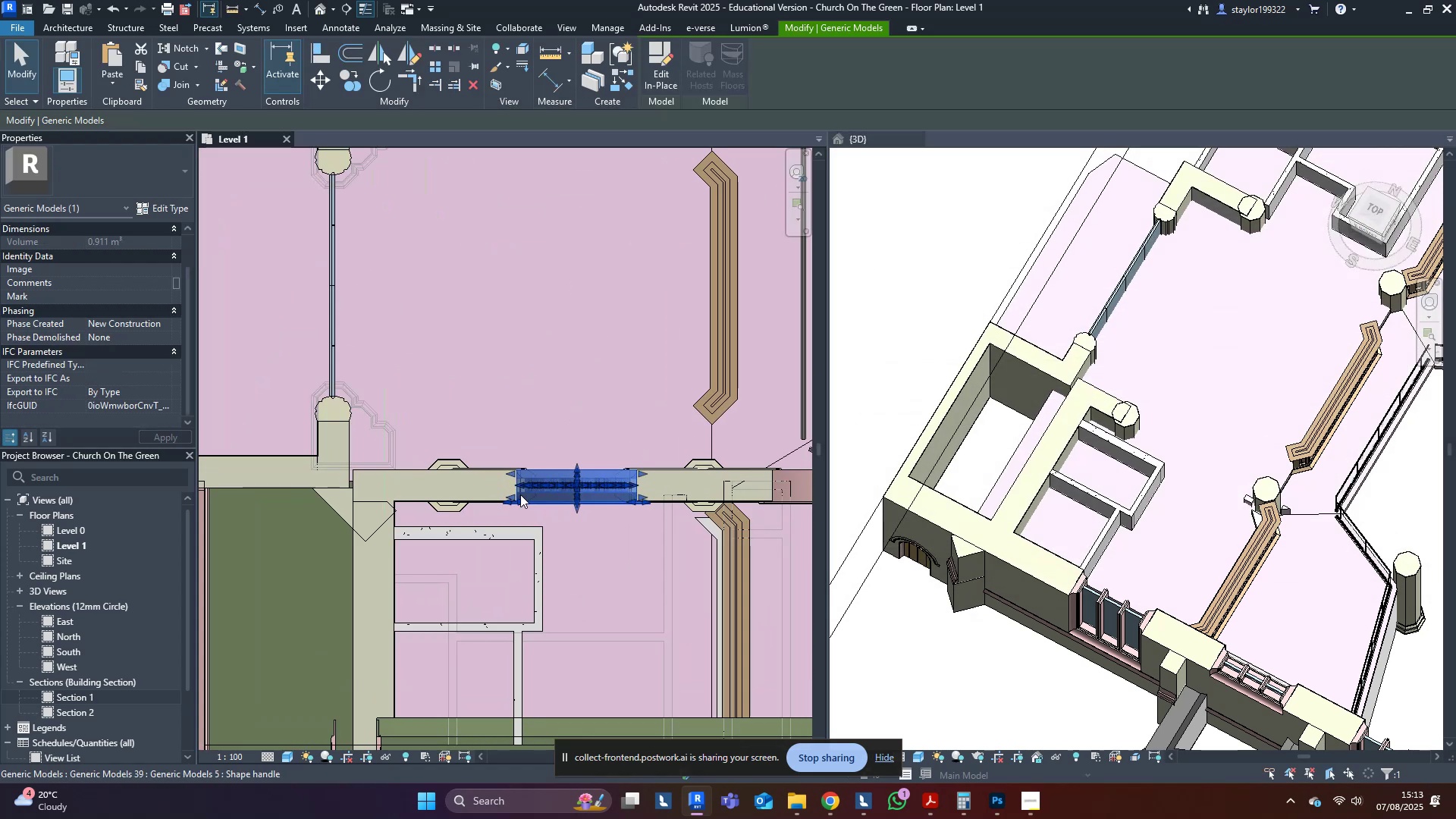 
type(hhwfsdwfsd)
 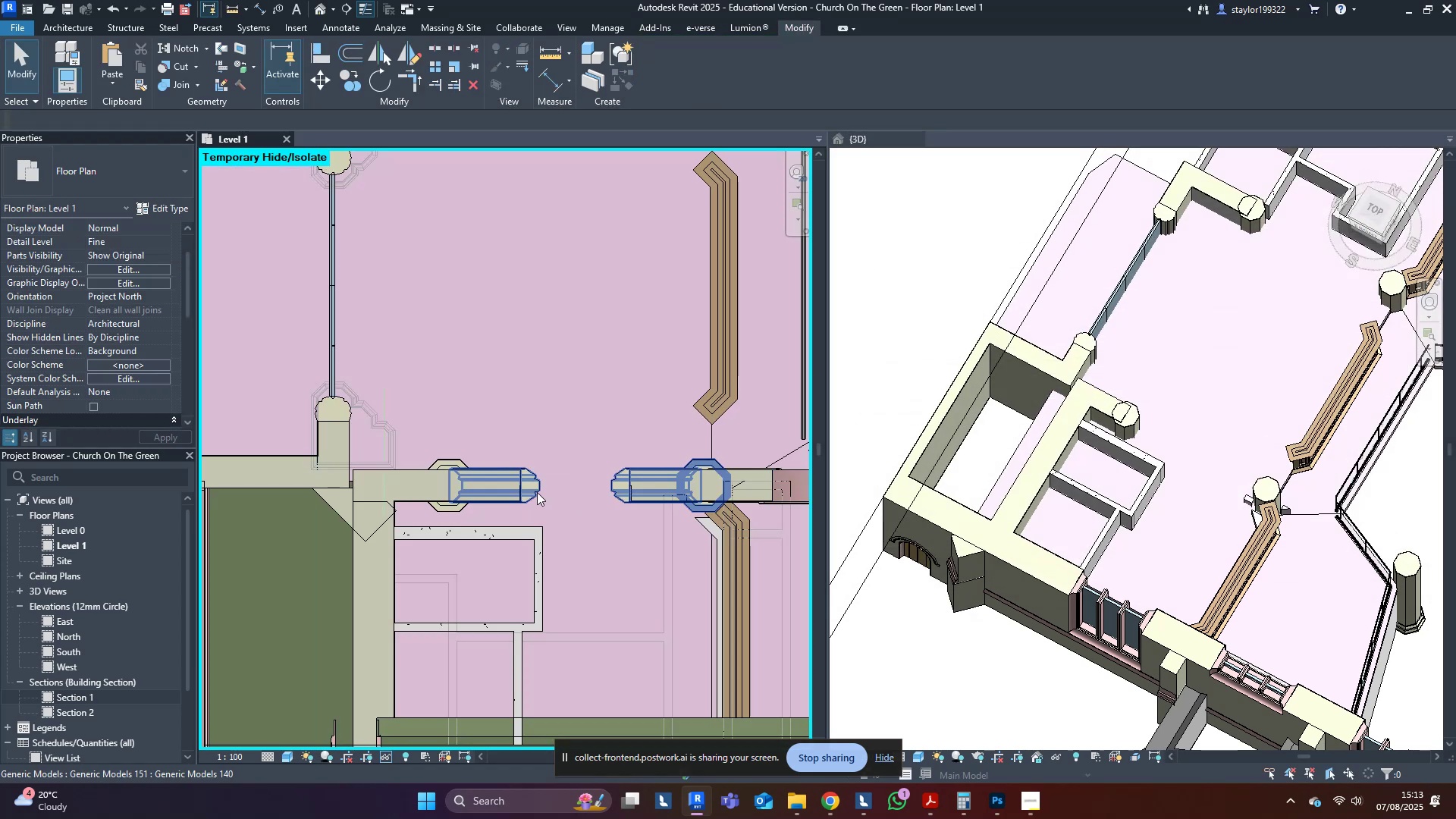 
left_click([537, 492])
 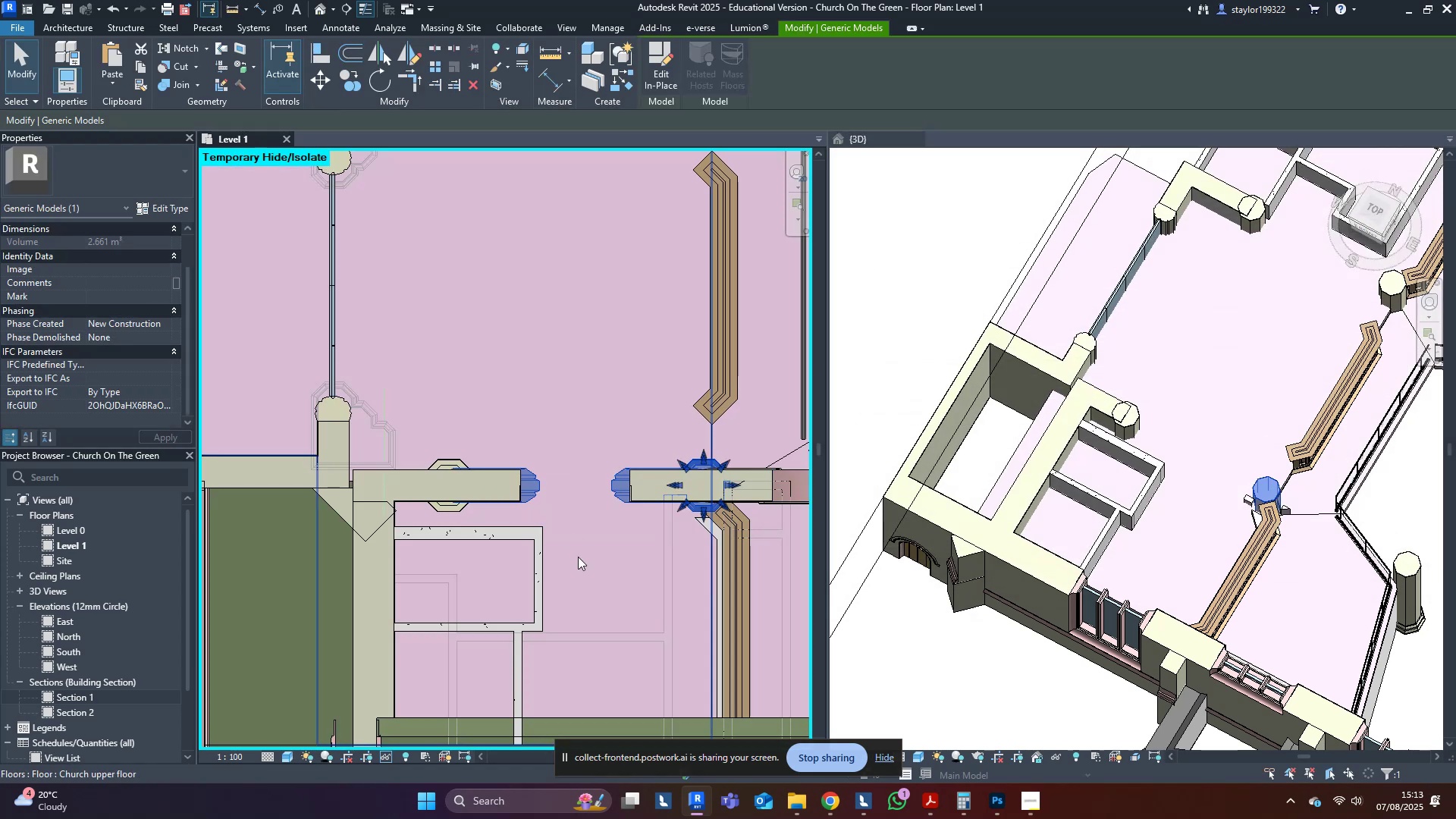 
hold_key(key=ShiftLeft, duration=0.5)
 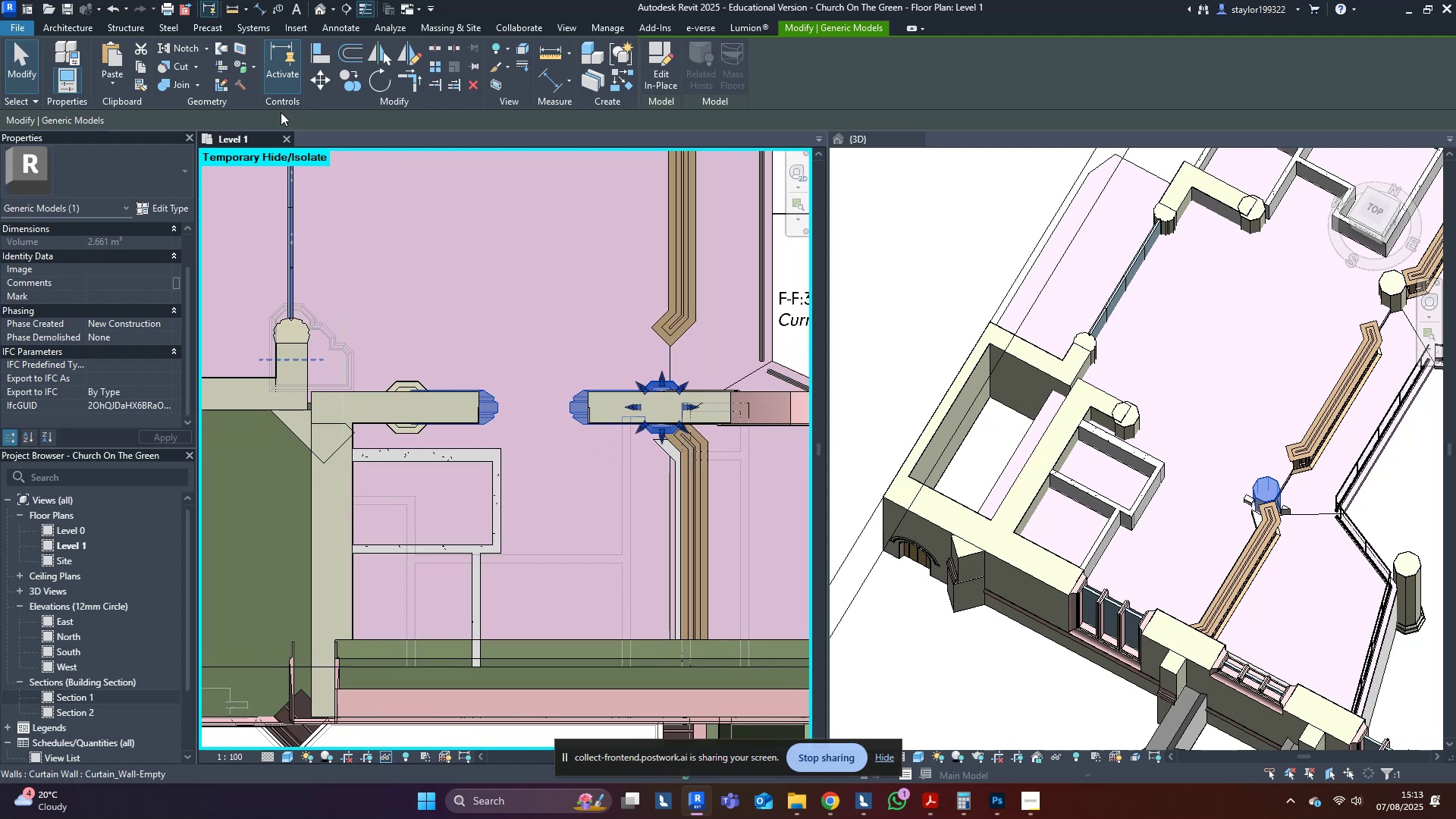 
middle_click([1273, 493])
 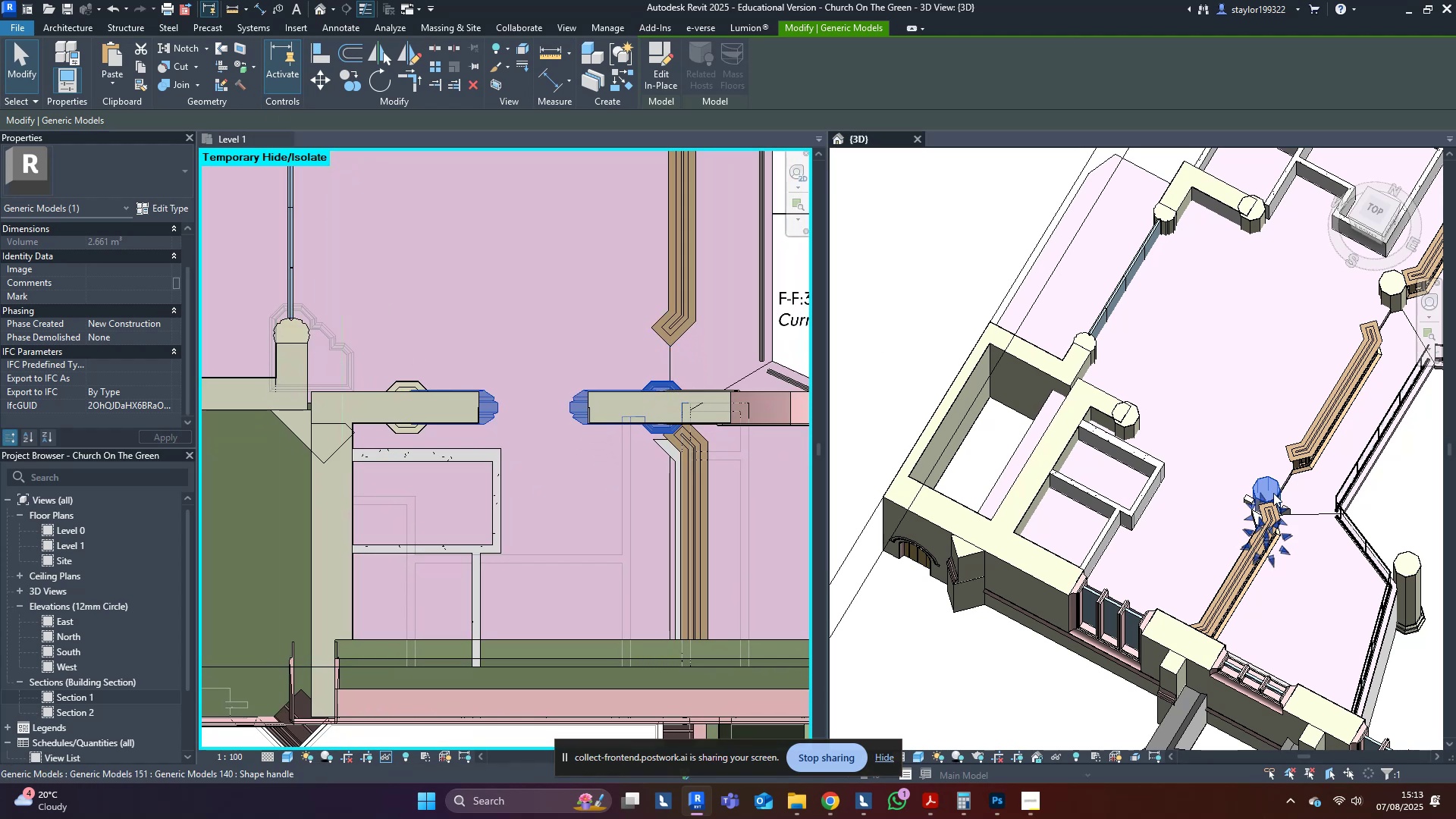 
hold_key(key=ShiftLeft, duration=0.74)
 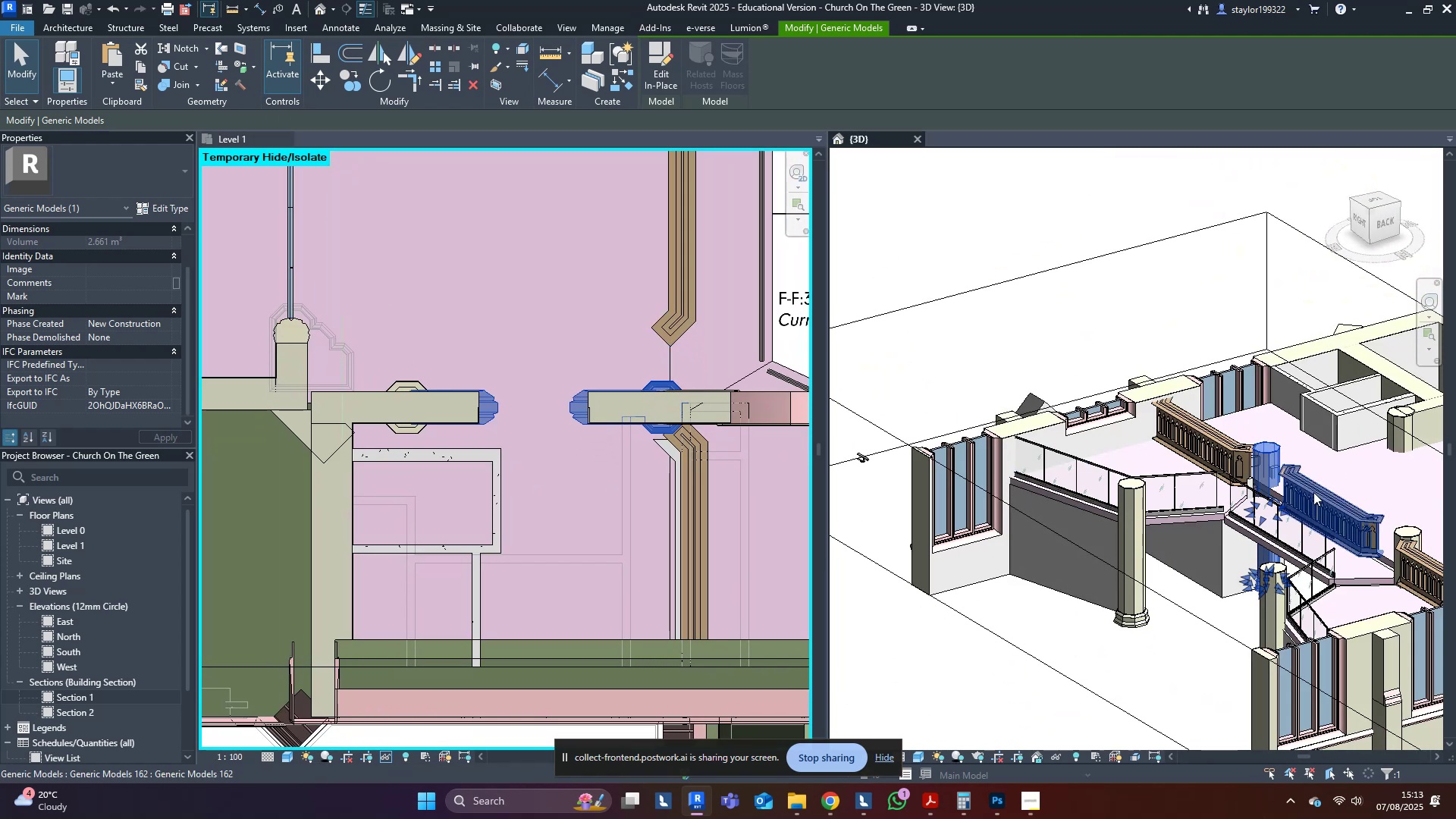 
key(Shift+ShiftLeft)
 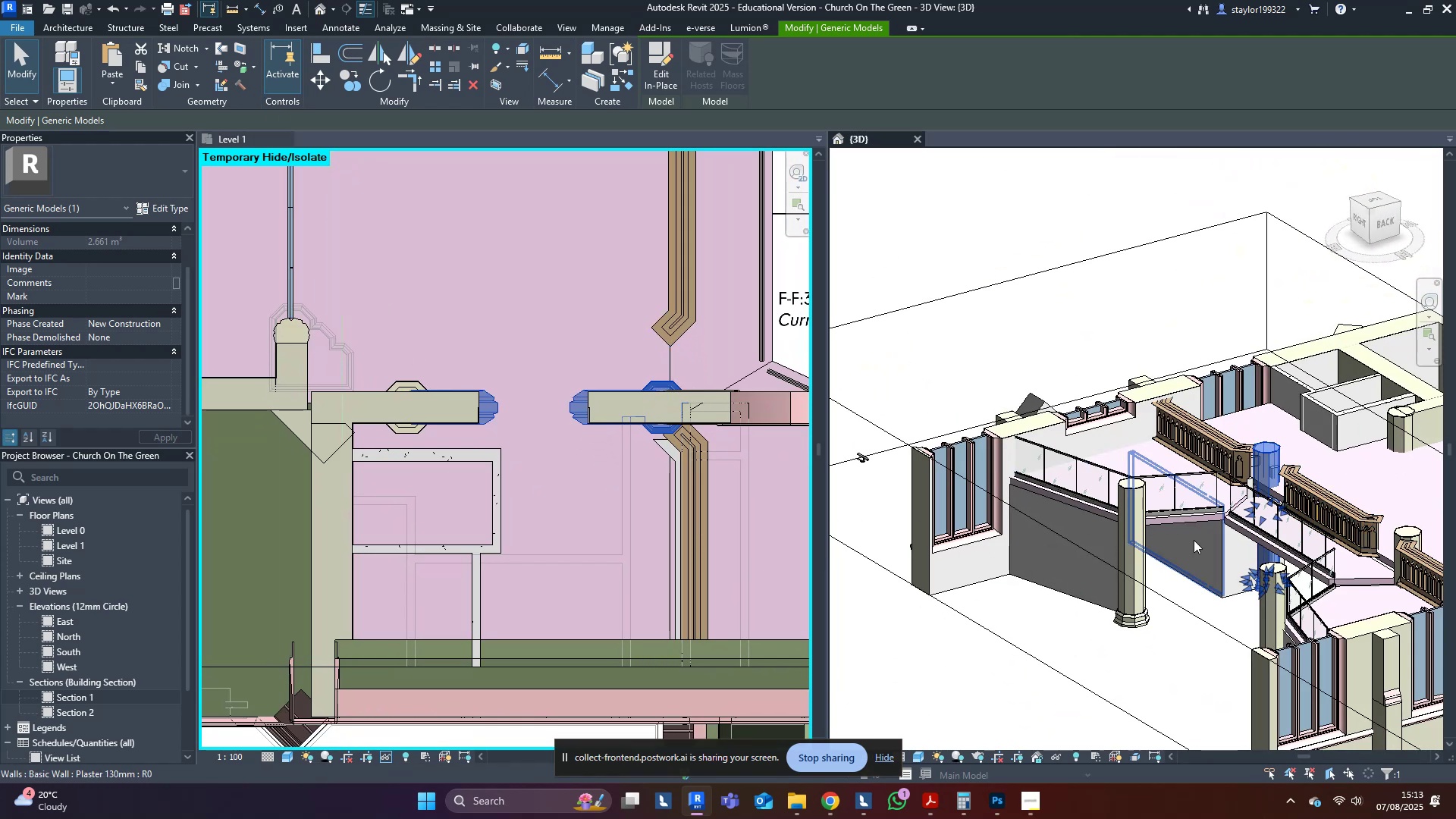 
hold_key(key=ShiftLeft, duration=1.5)
 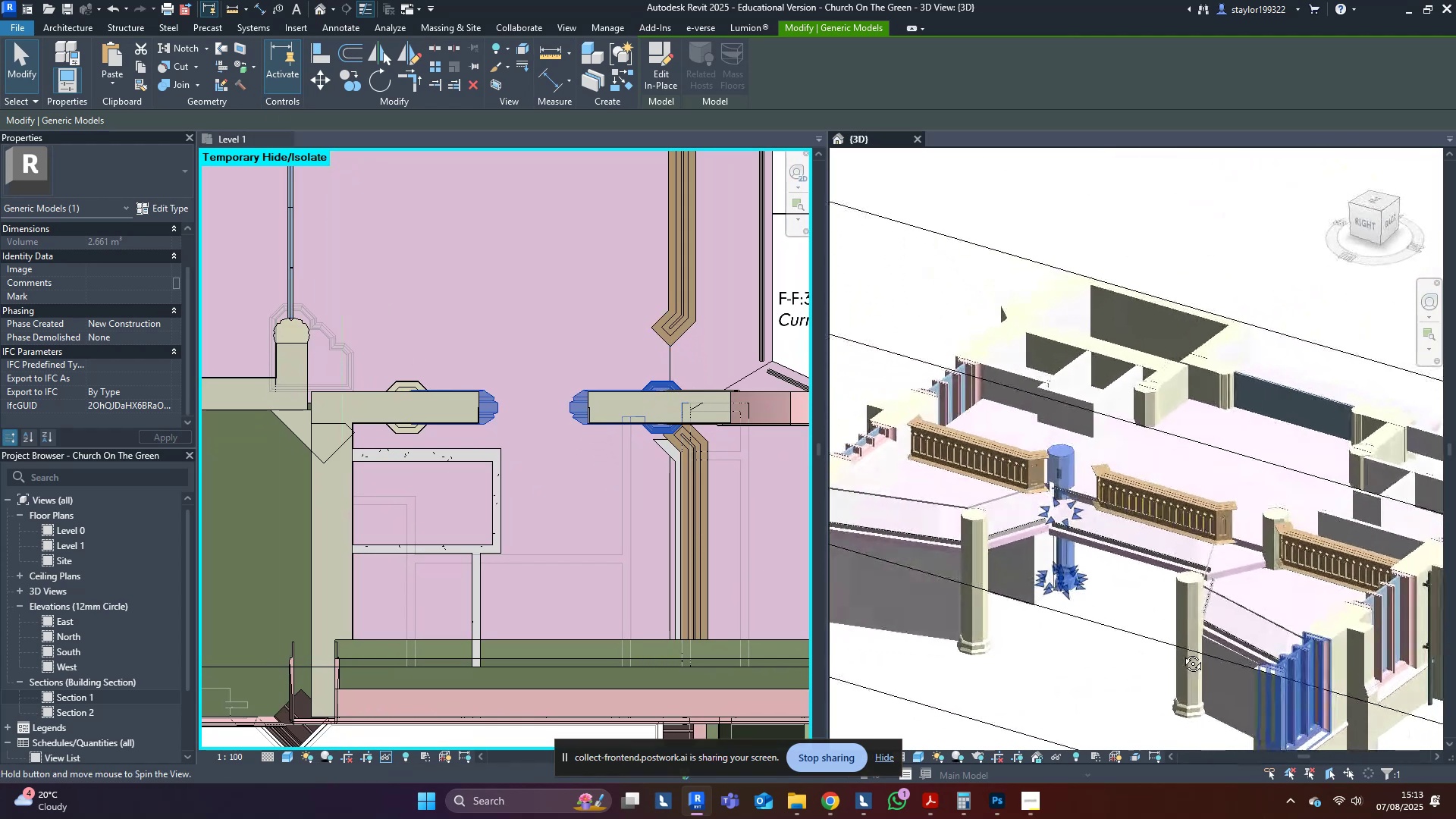 
hold_key(key=ShiftLeft, duration=1.51)
 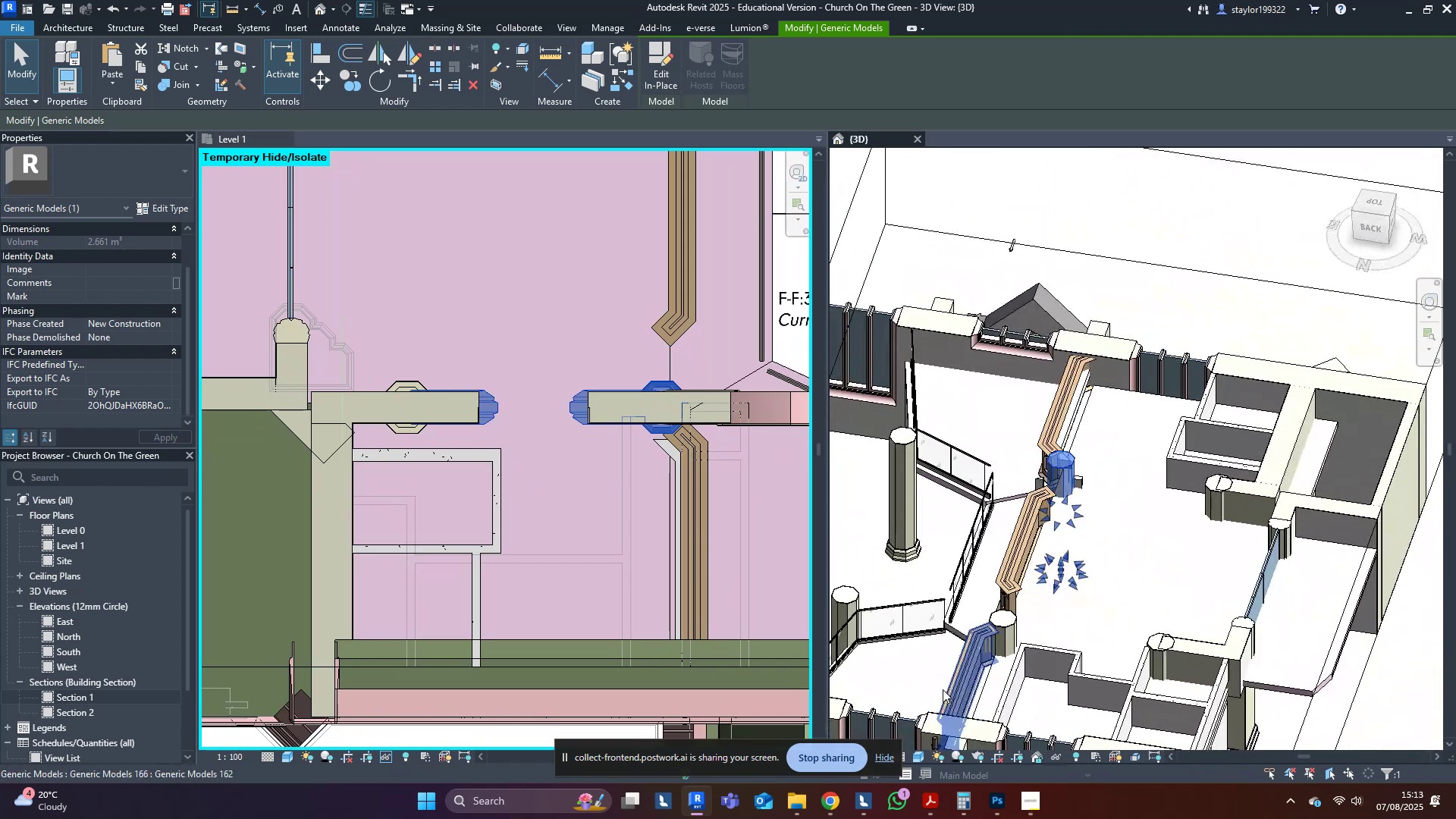 
hold_key(key=ShiftLeft, duration=0.41)
 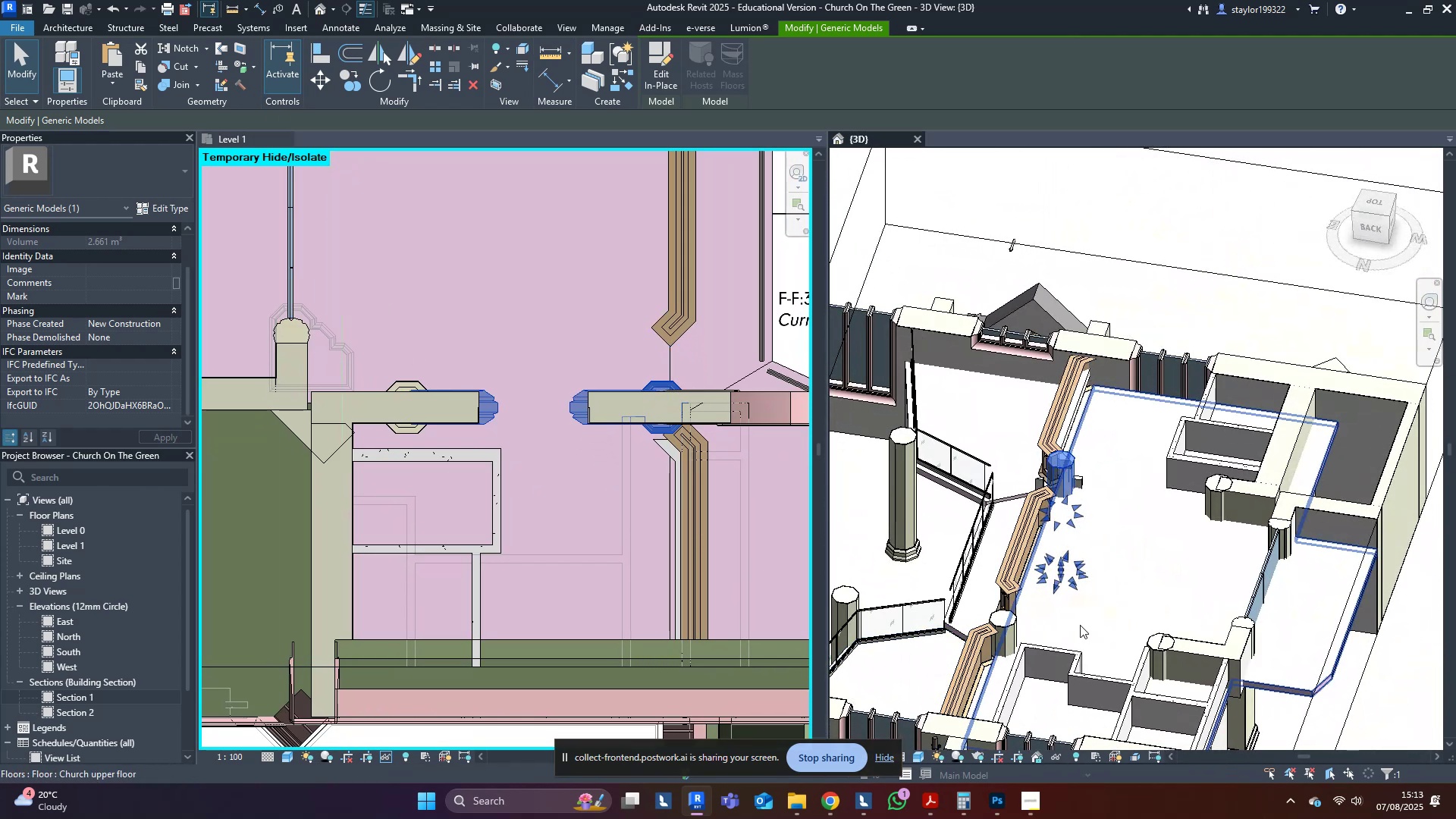 
hold_key(key=ShiftLeft, duration=1.53)
 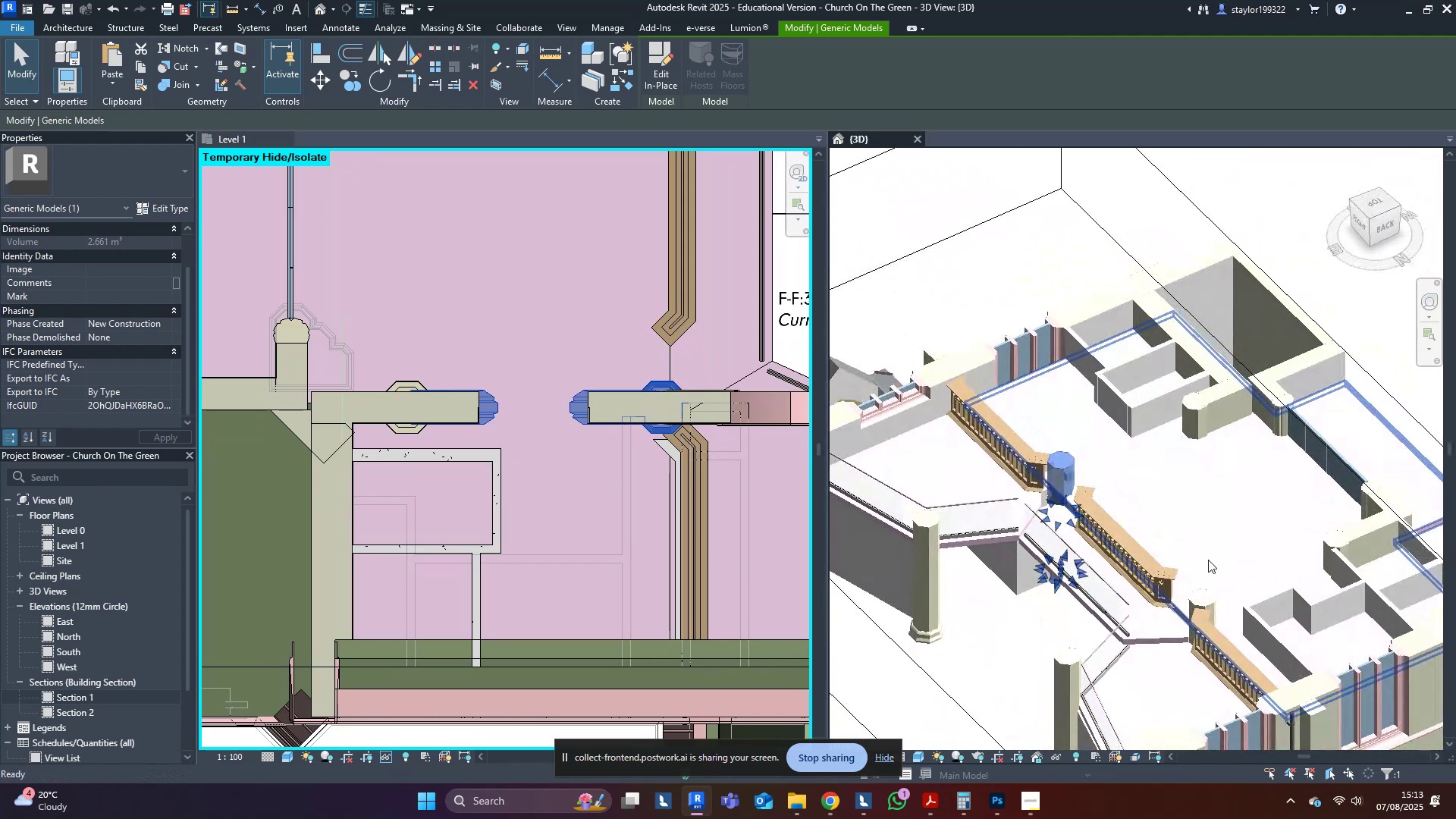 
key(Shift+ShiftLeft)
 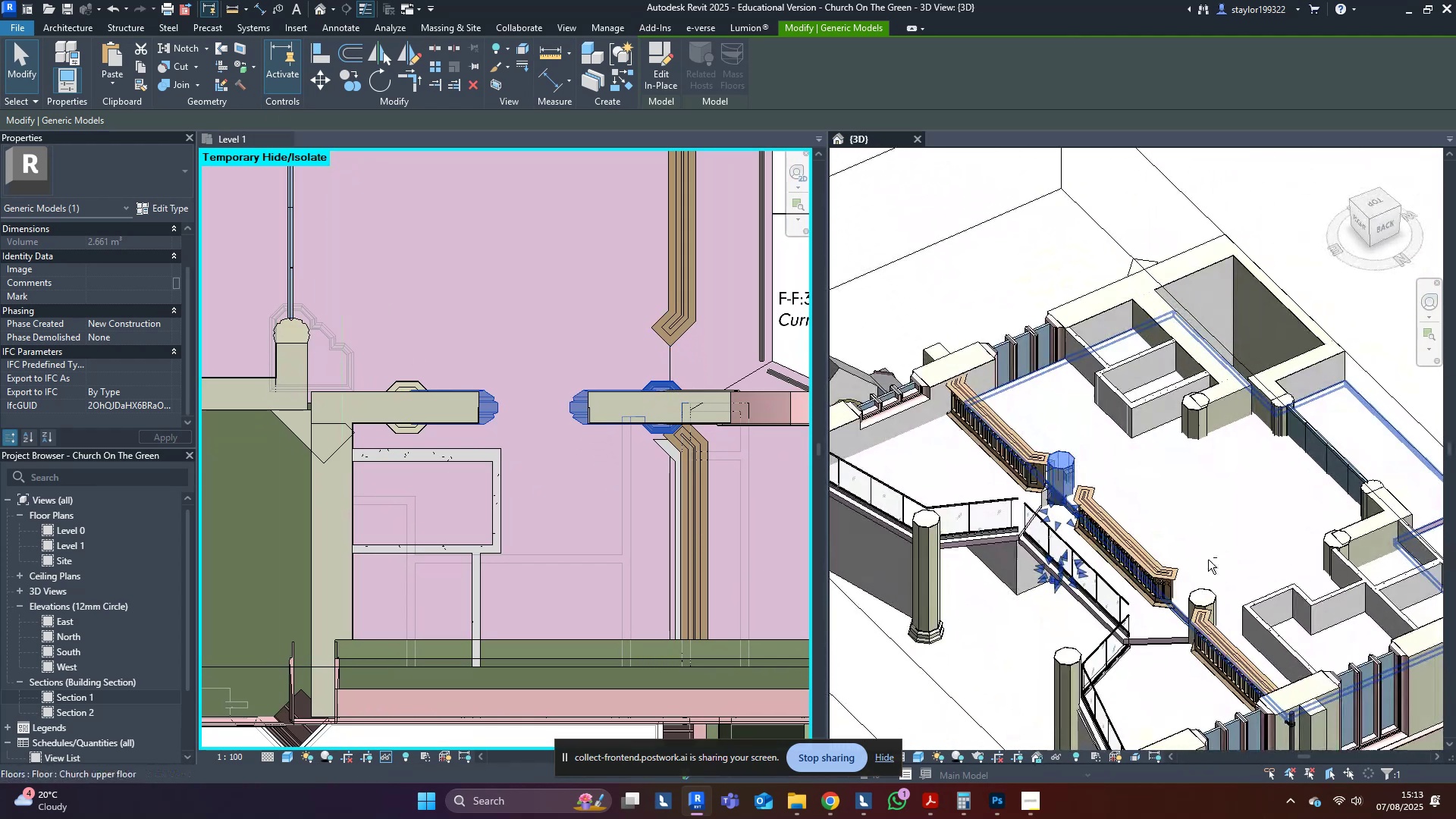 
key(Shift+ShiftLeft)
 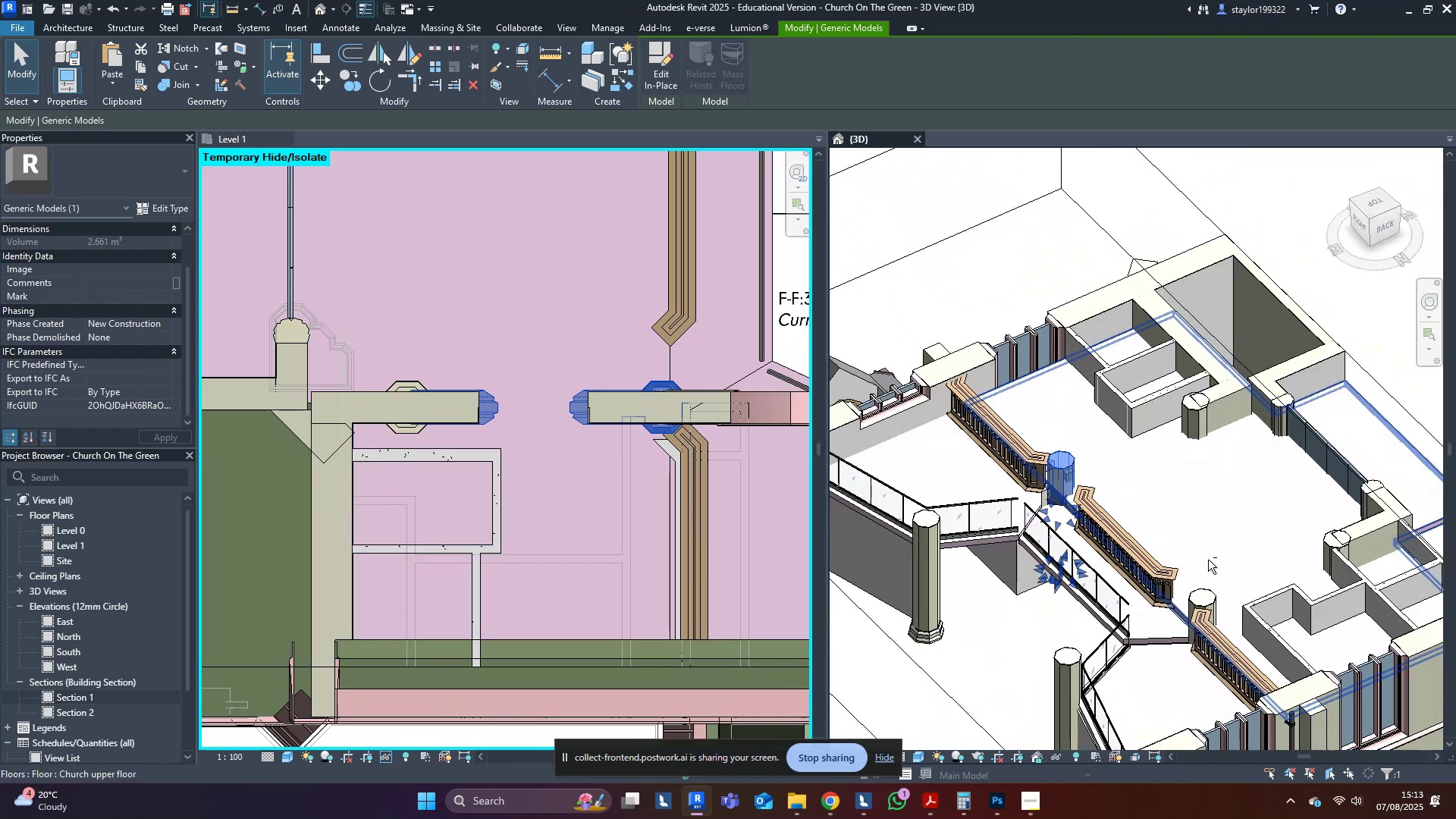 
key(Shift+ShiftLeft)
 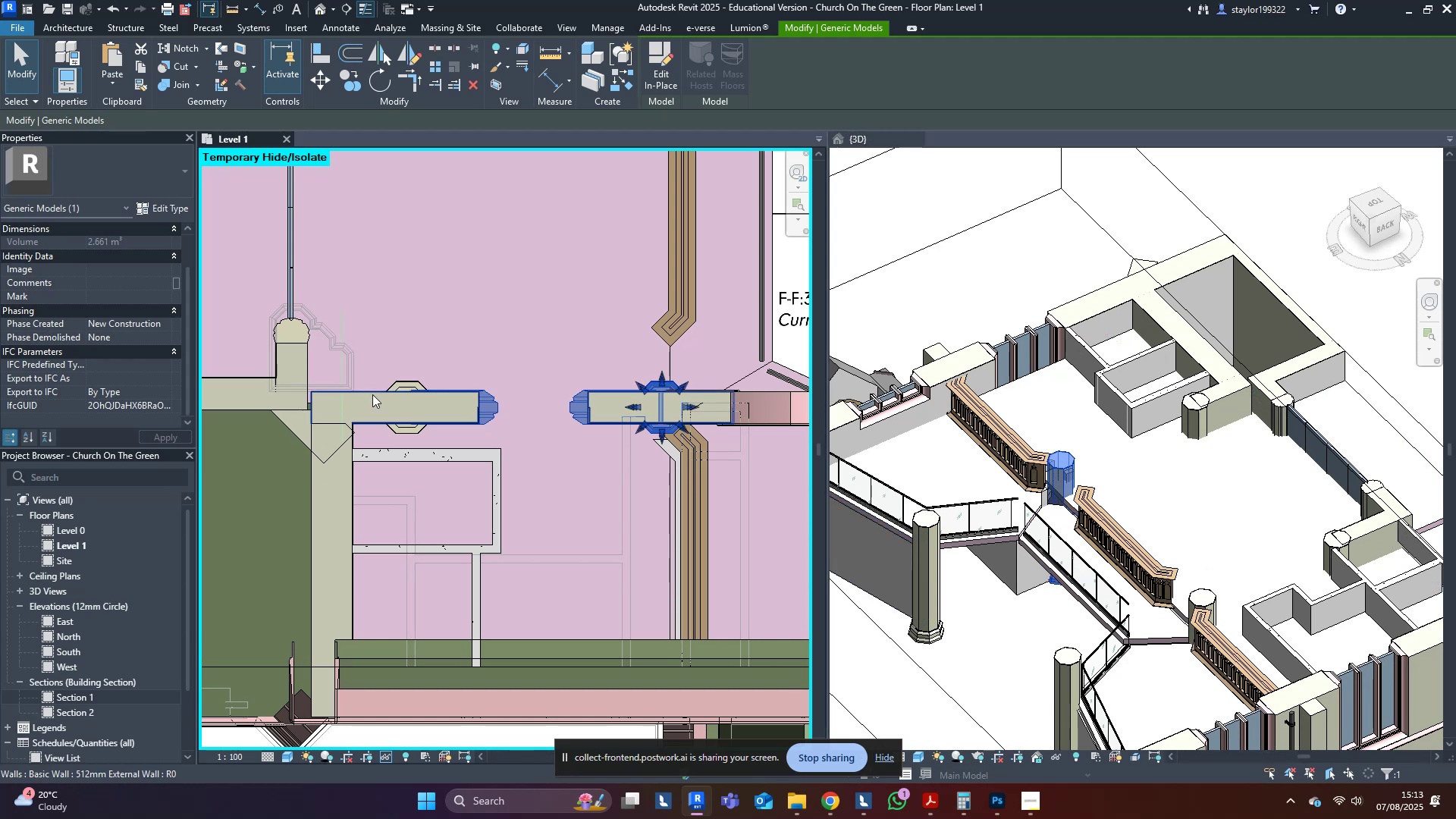 
double_click([382, 401])
 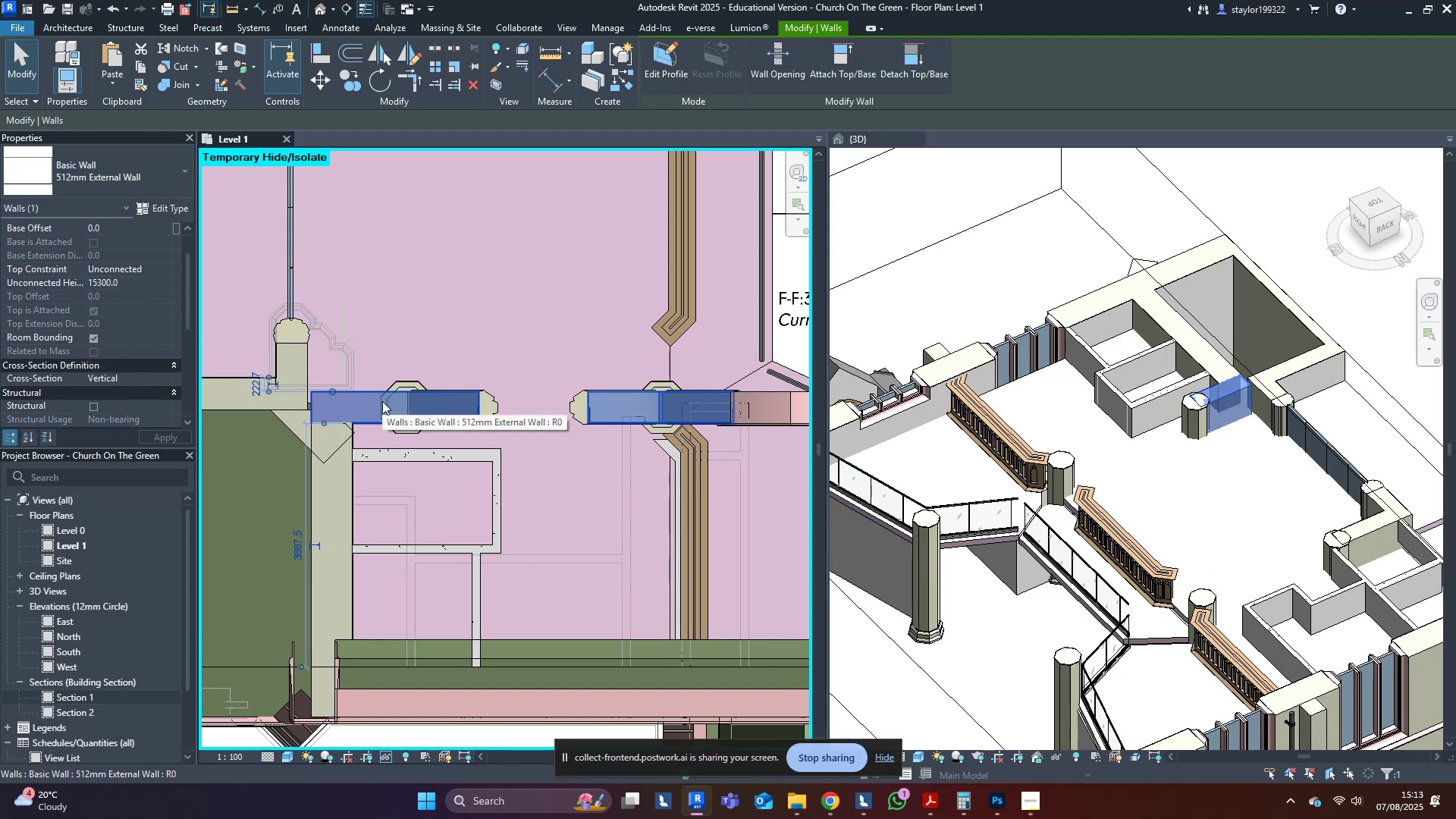 
type(hh)
 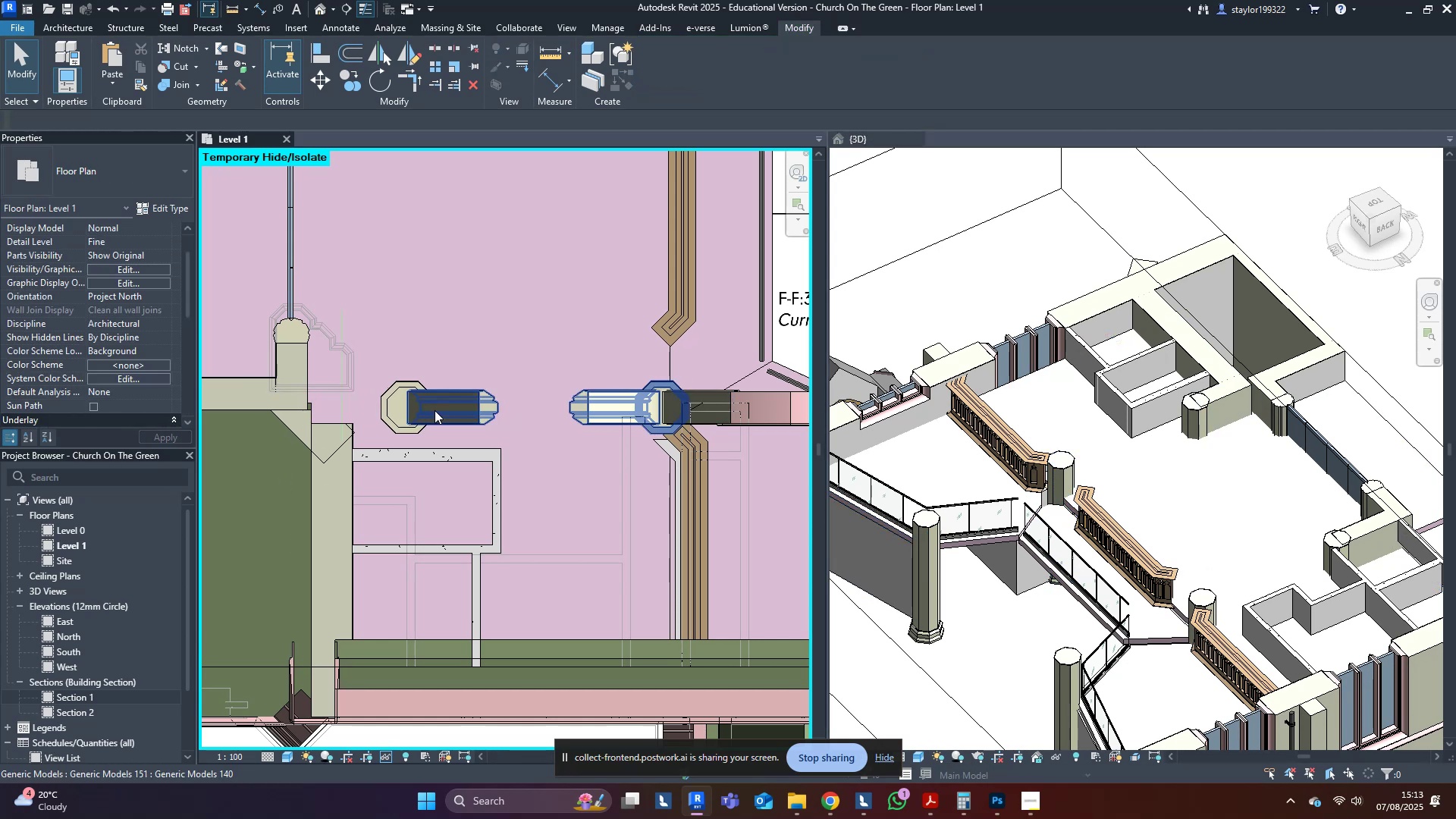 
left_click([435, 410])
 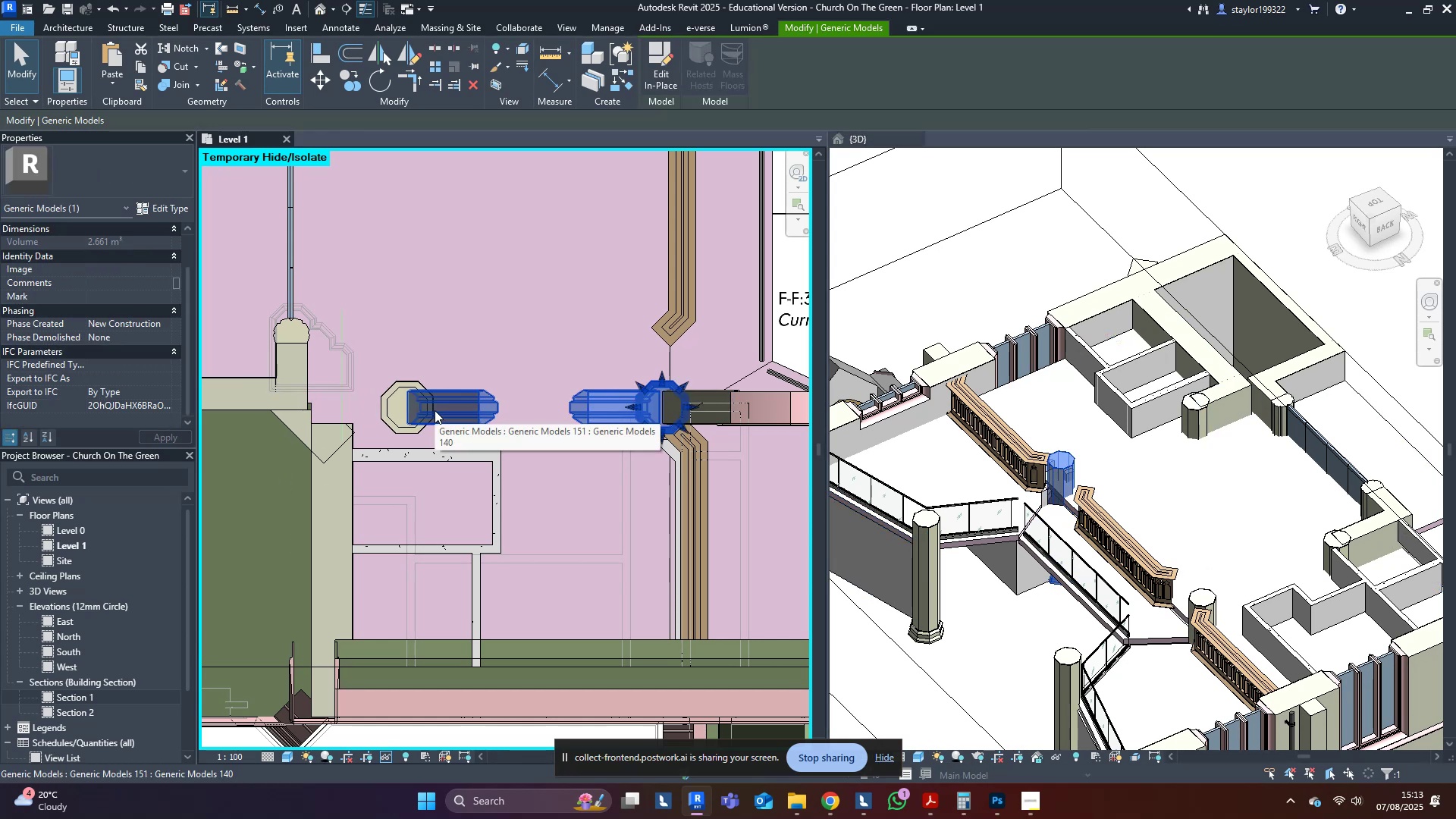 
middle_click([1387, 518])
 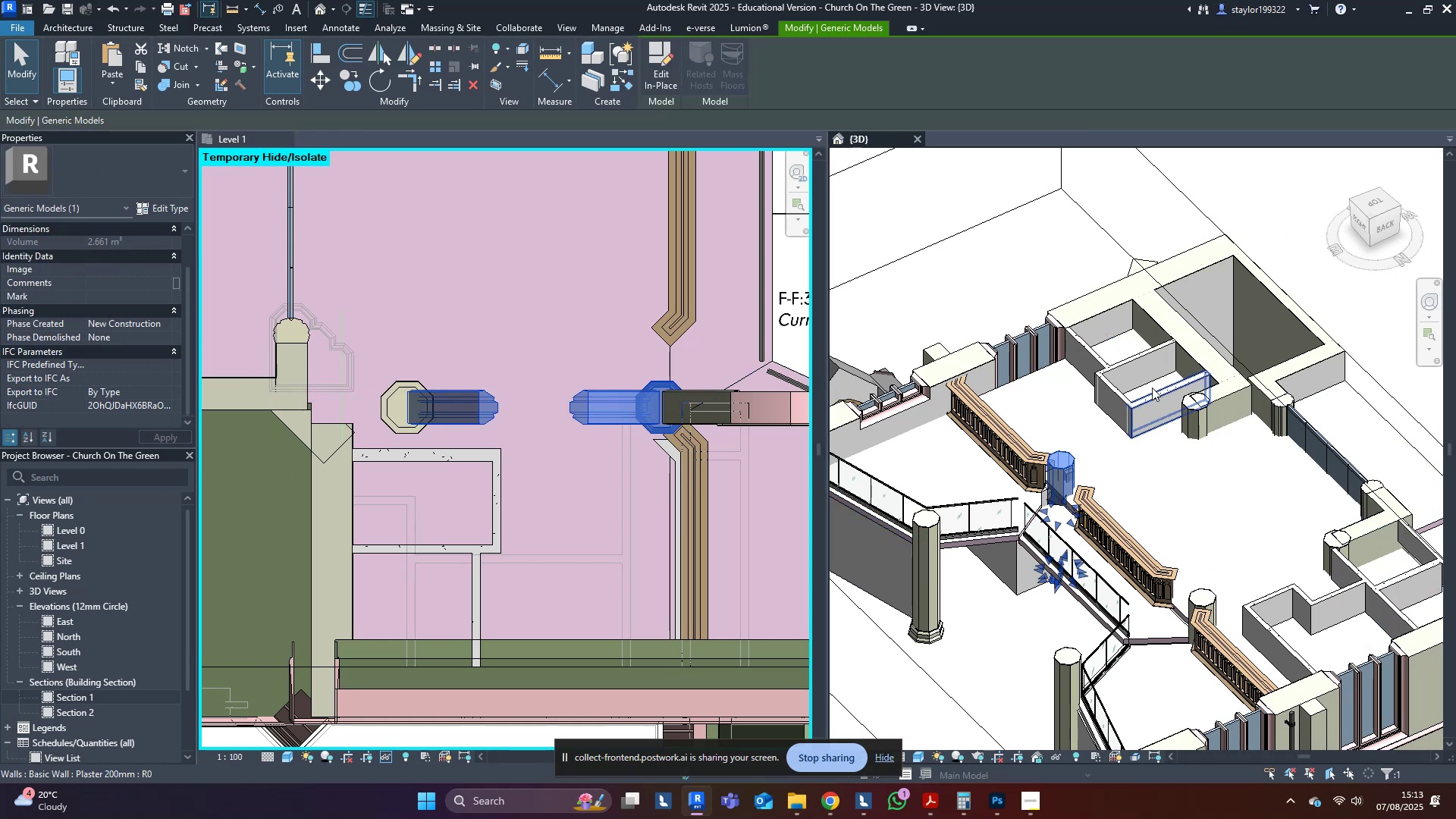 
scroll: coordinate [1106, 362], scroll_direction: down, amount: 5.0
 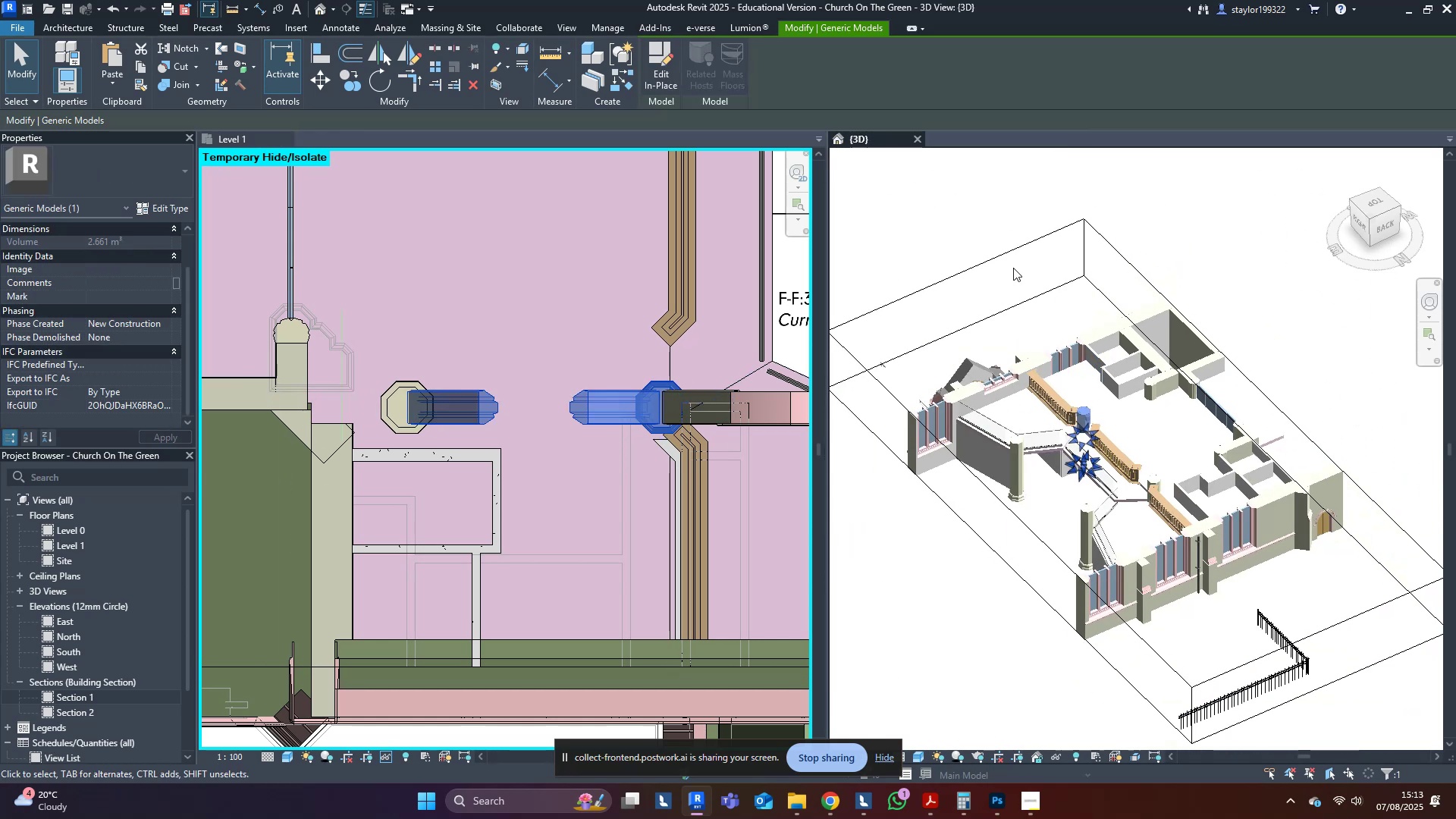 
left_click([999, 254])
 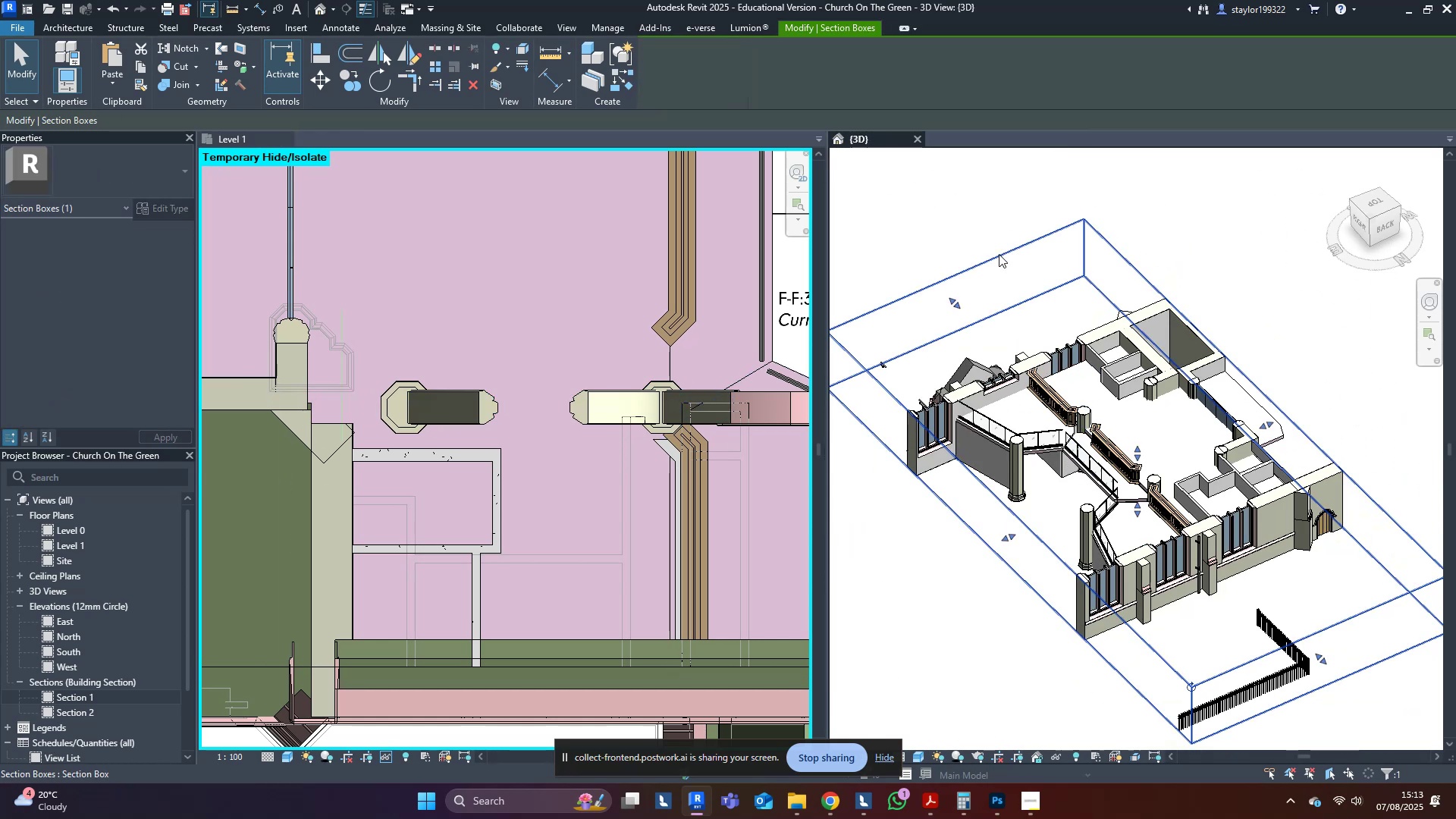 
hold_key(key=ShiftLeft, duration=0.35)
 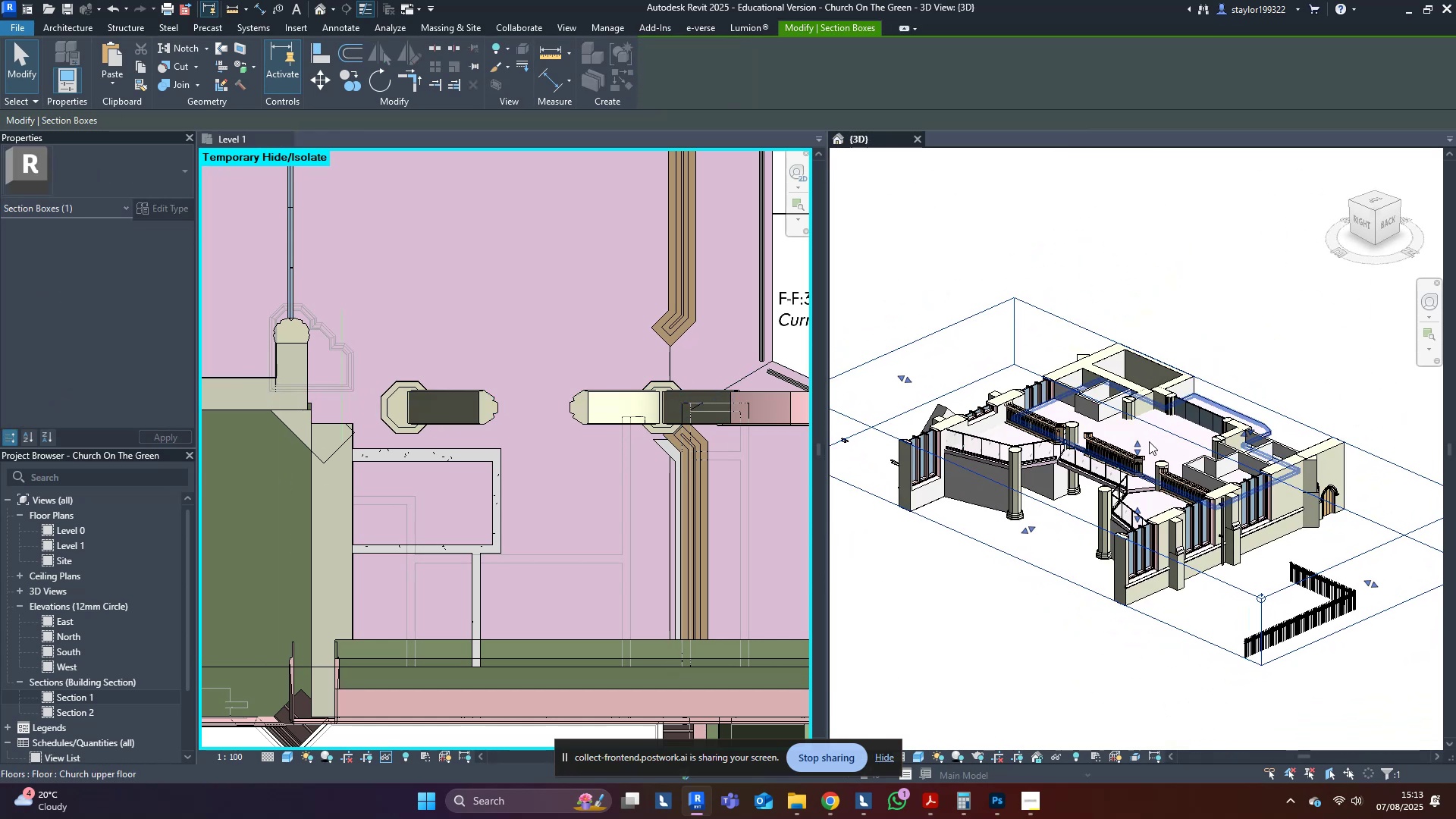 
left_click_drag(start_coordinate=[1139, 442], to_coordinate=[1150, 378])
 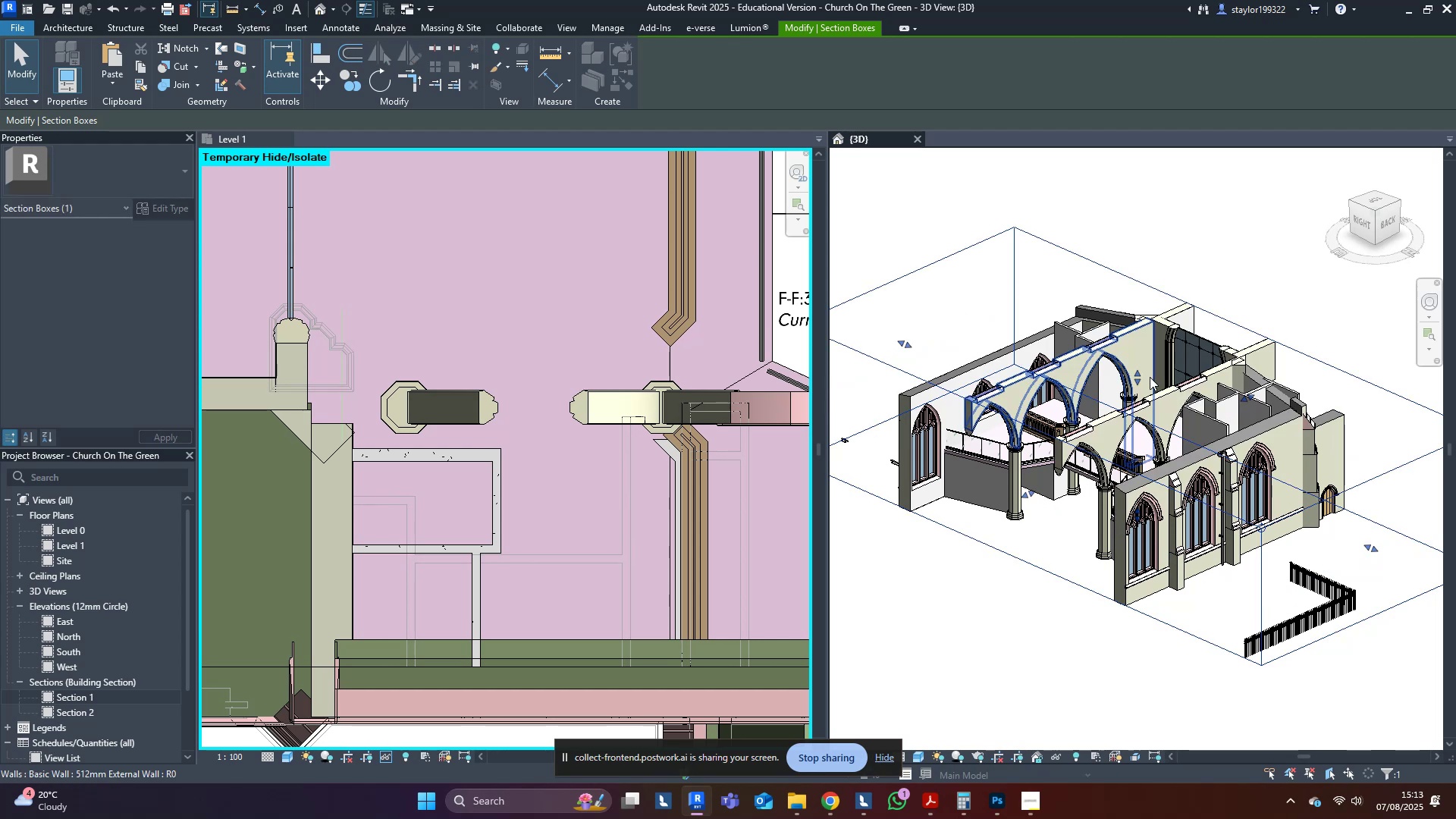 
hold_key(key=ShiftLeft, duration=1.2)
 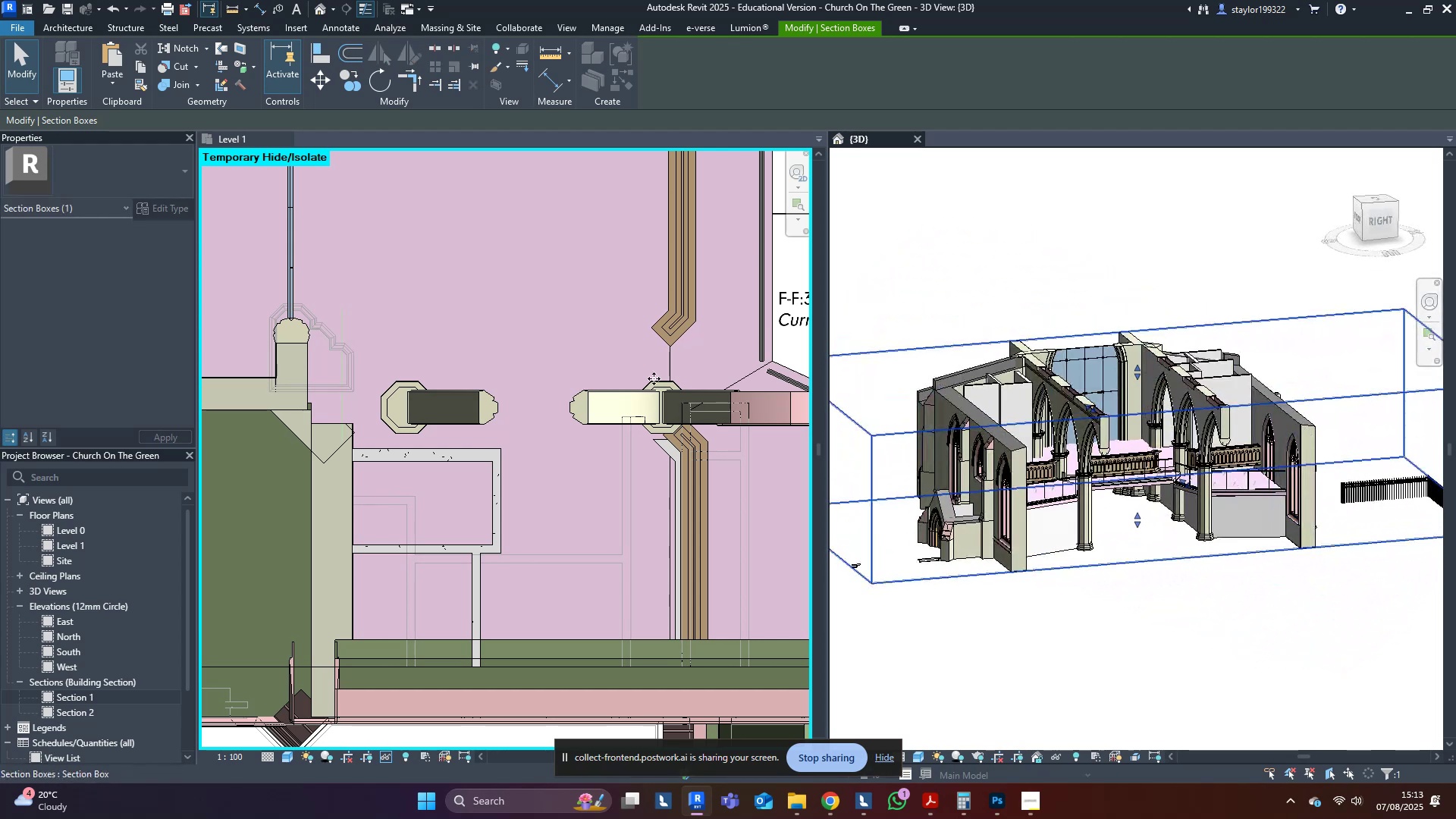 
middle_click([579, 366])
 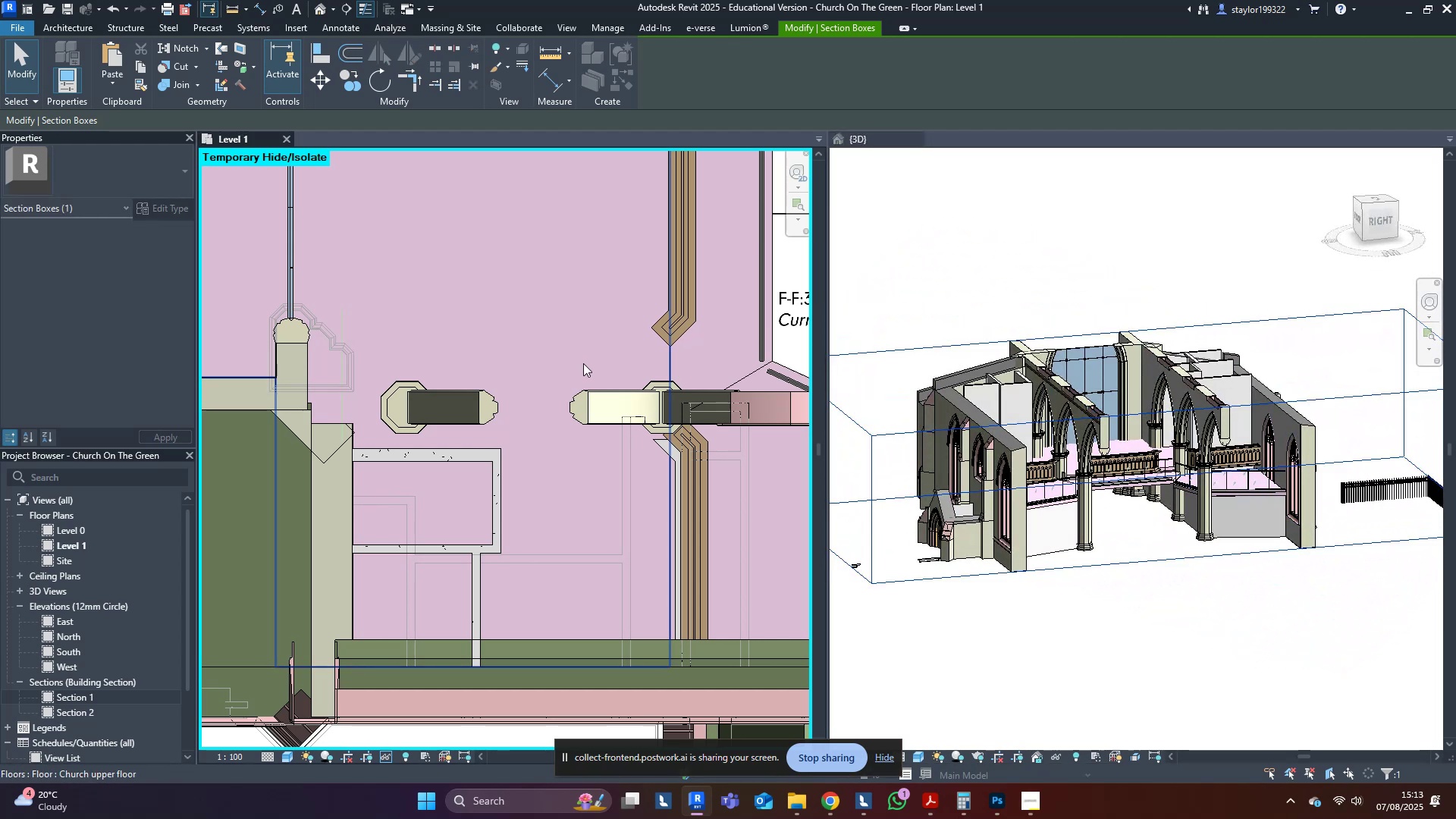 
type(wf)
 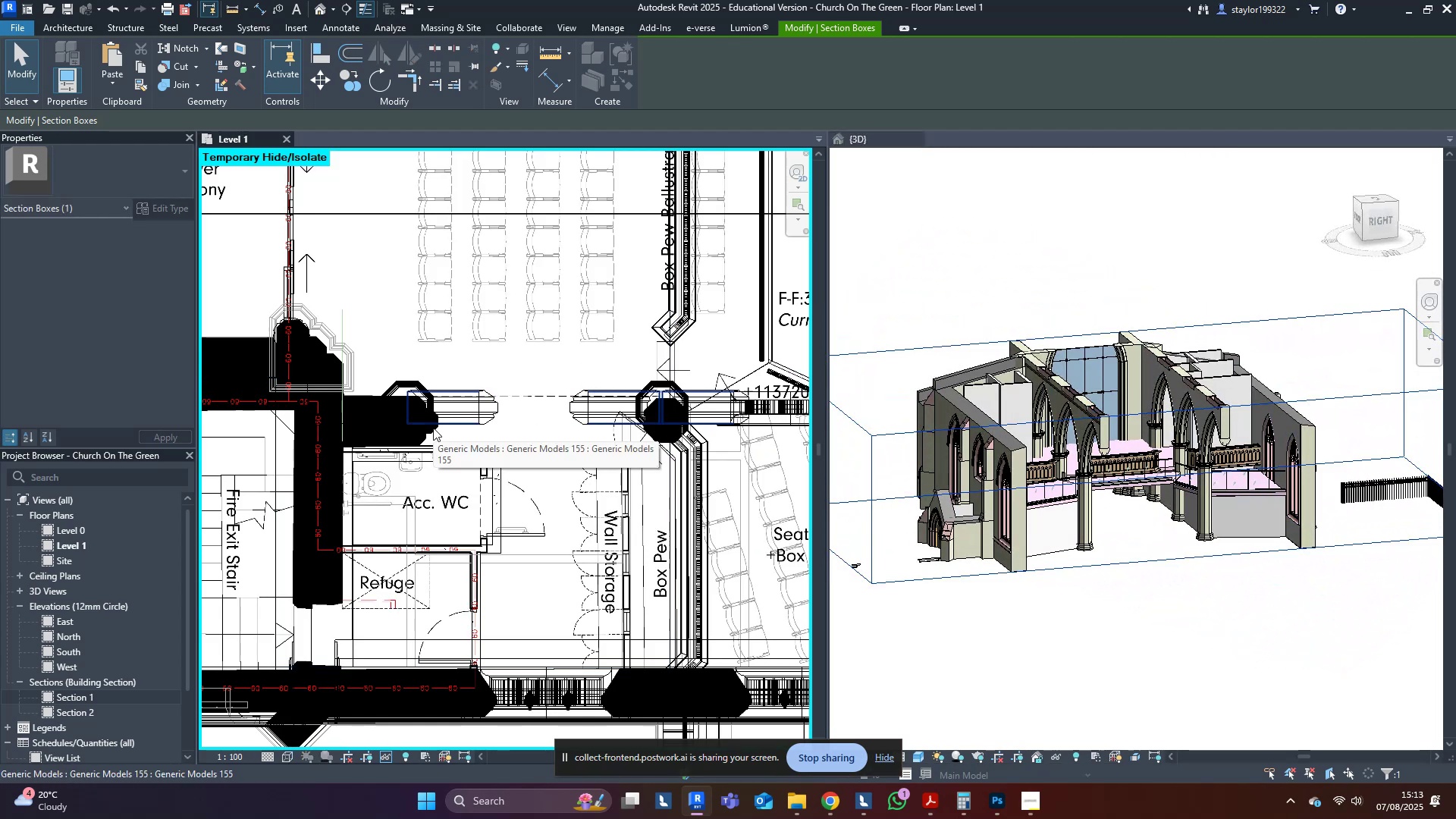 
left_click([491, 407])
 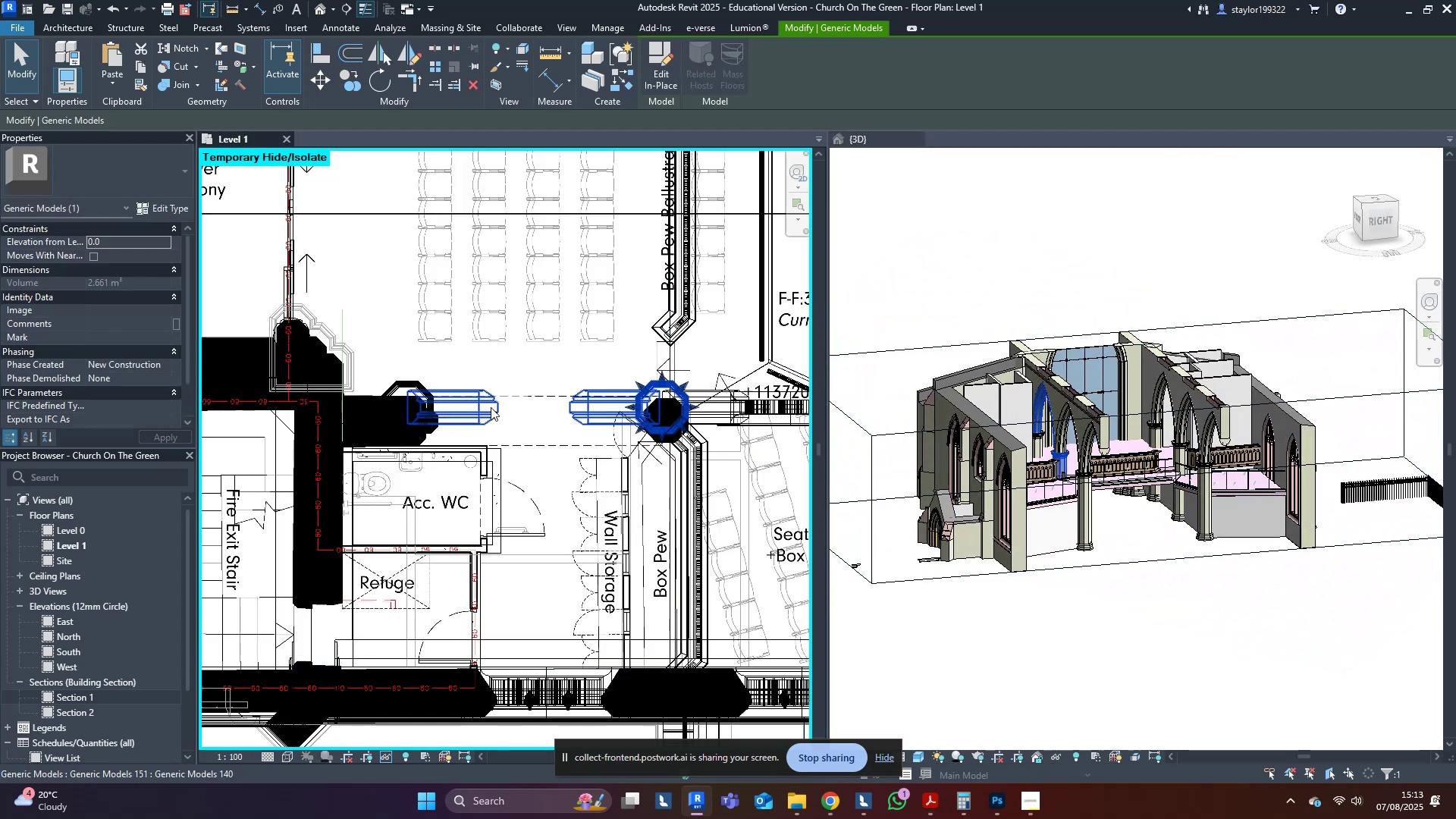 
type(sdwfsdwfsd)
 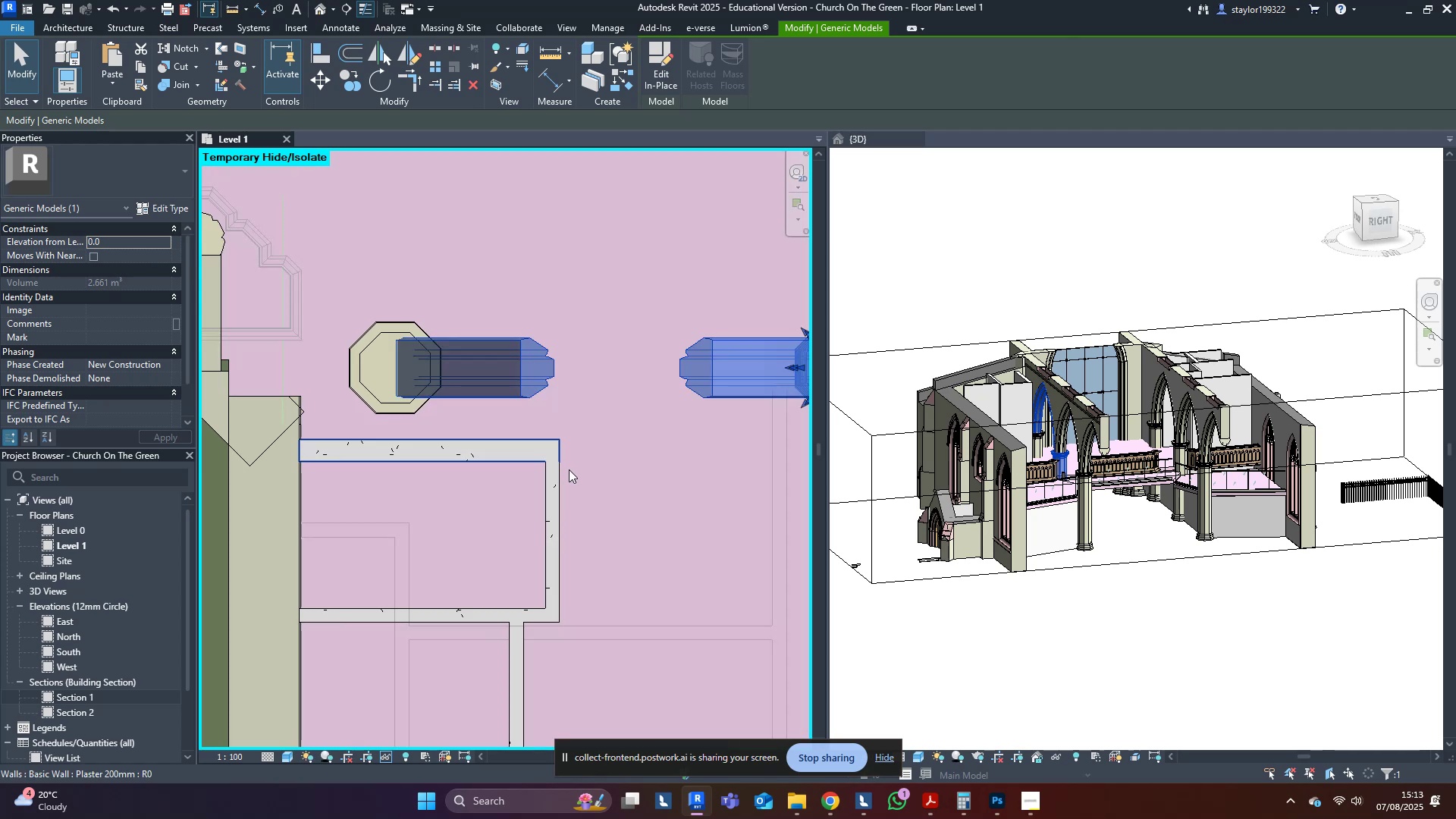 
scroll: coordinate [428, 460], scroll_direction: up, amount: 4.0
 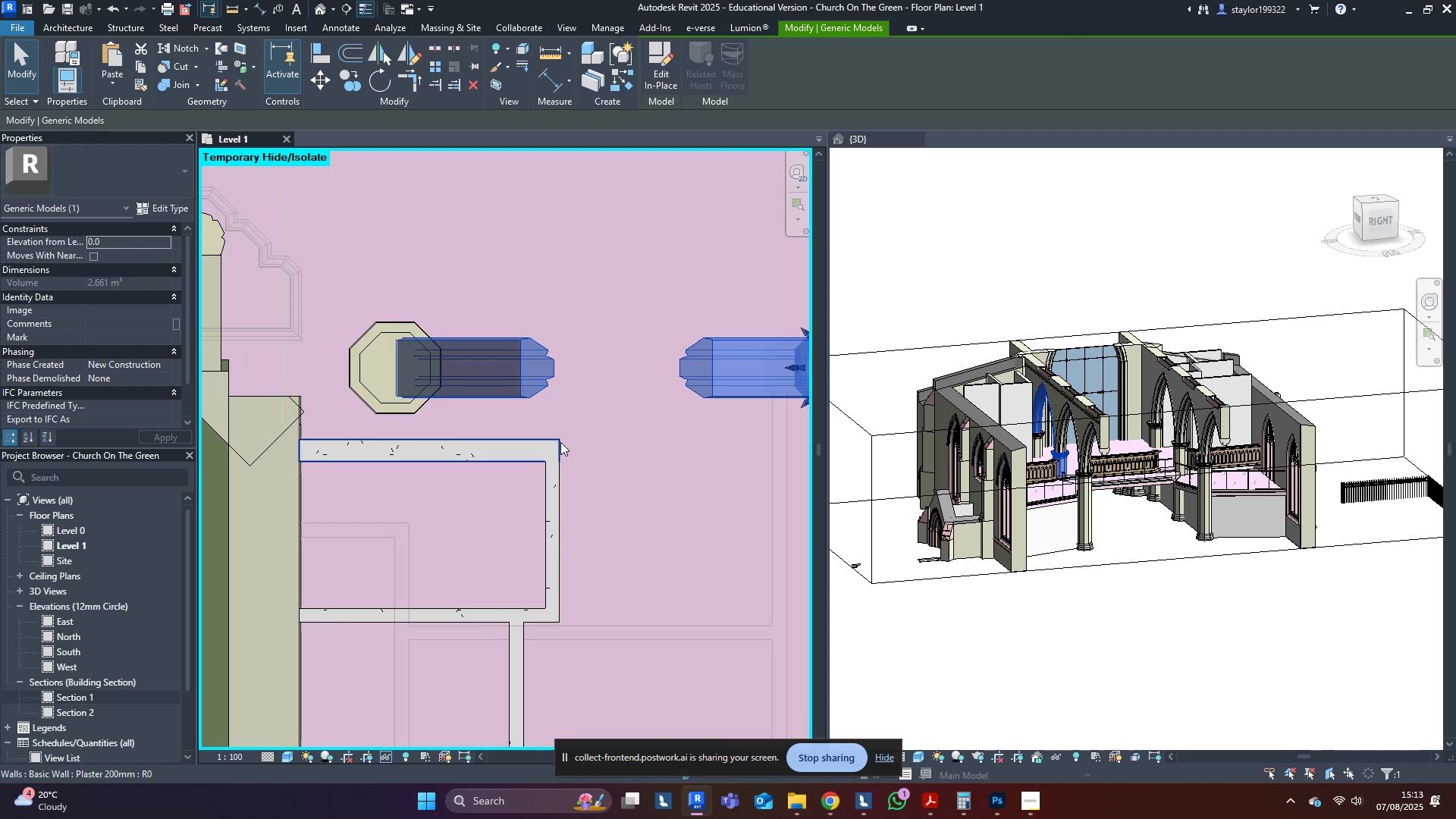 
left_click([544, 485])
 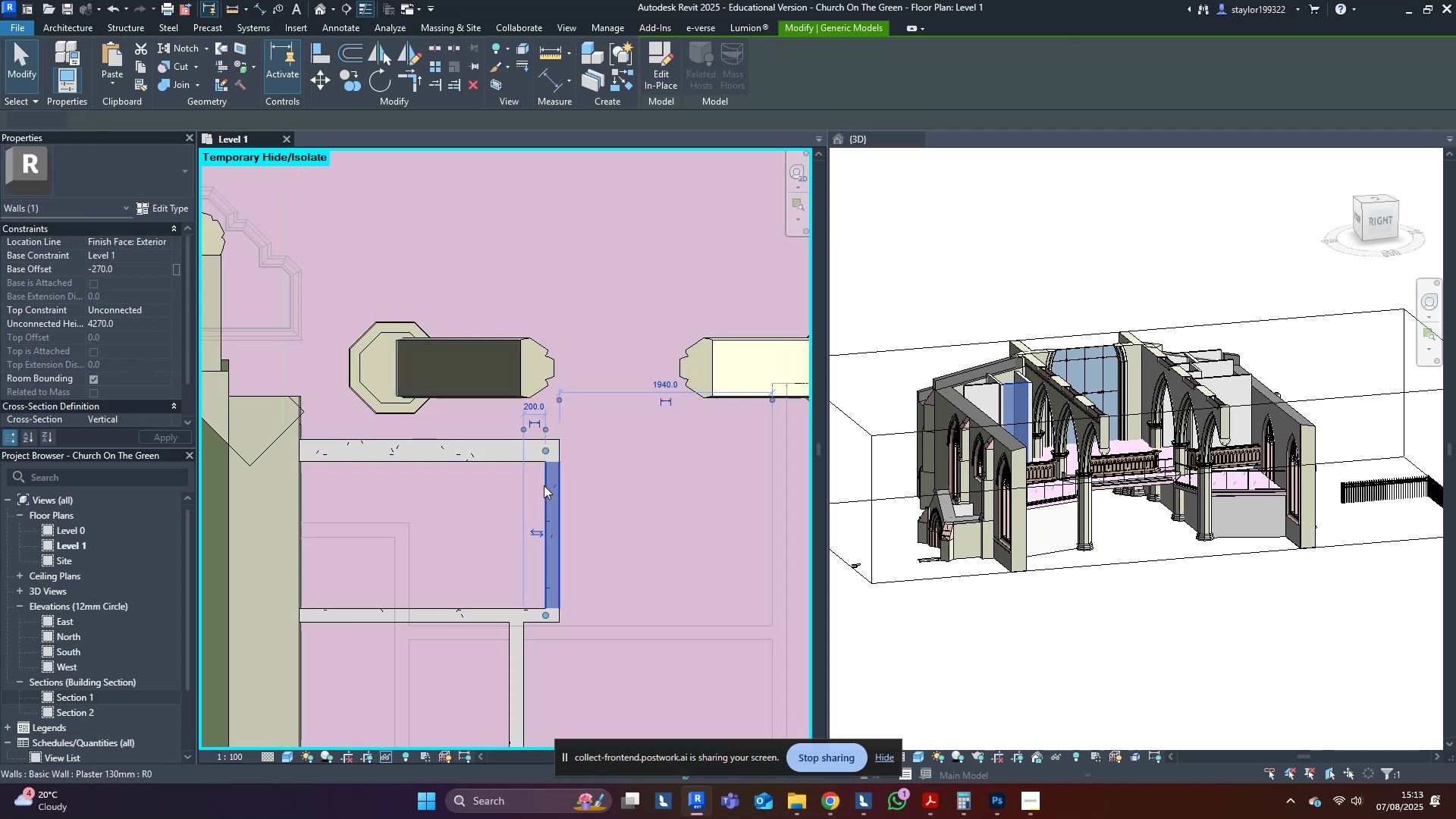 
type(wfsd)
 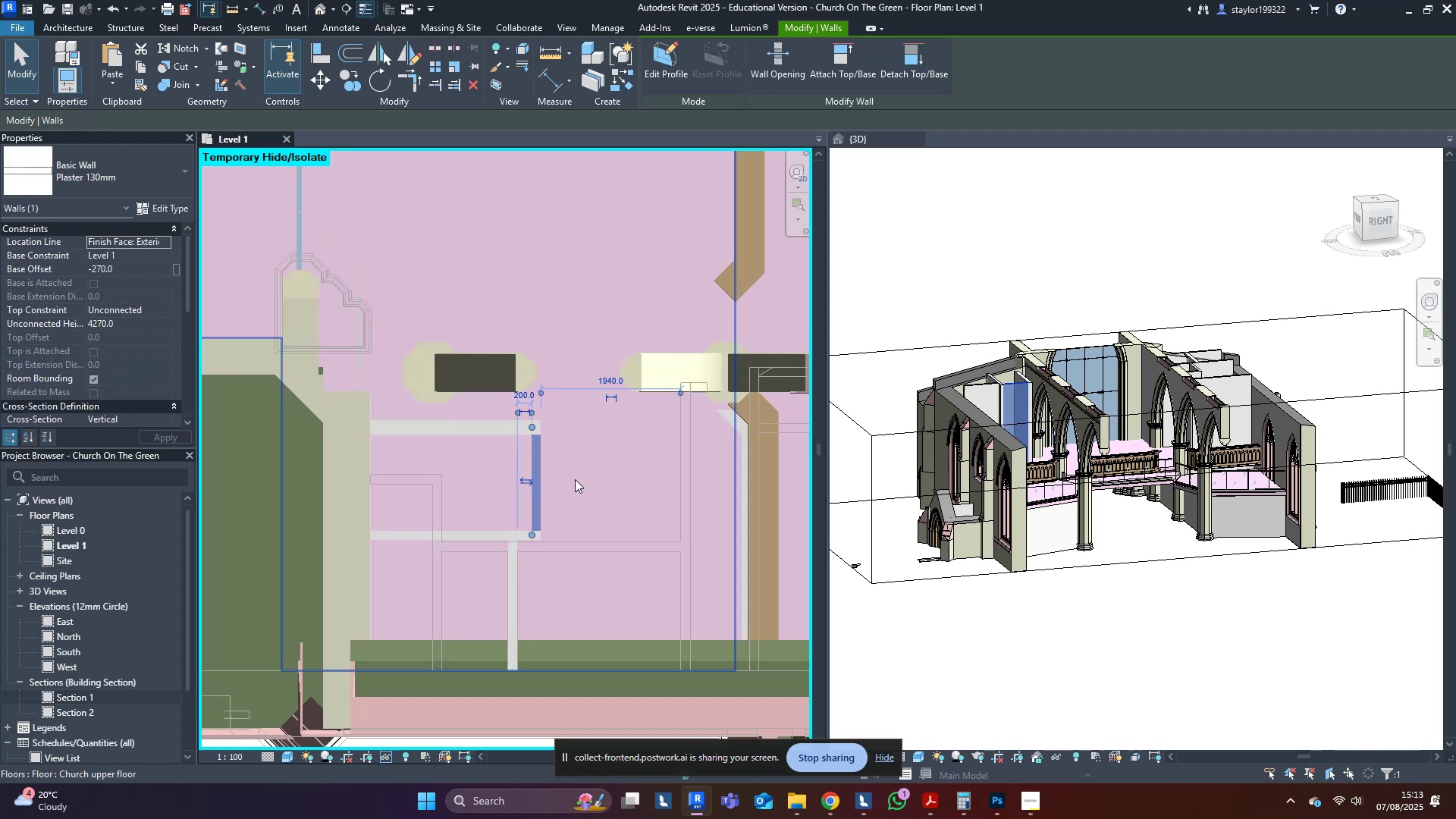 
scroll: coordinate [575, 479], scroll_direction: down, amount: 6.0
 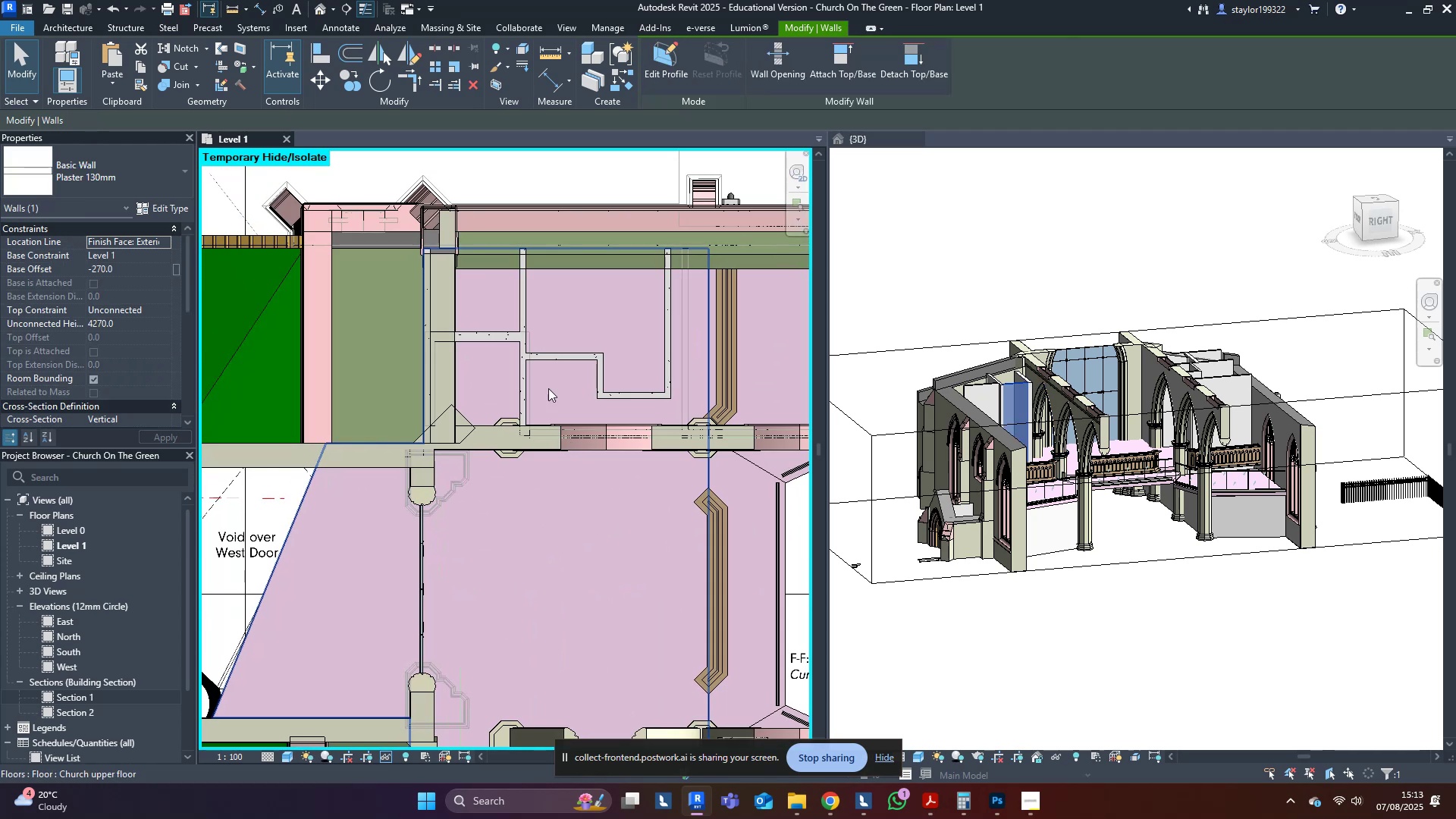 
scroll: coordinate [552, 421], scroll_direction: up, amount: 4.0
 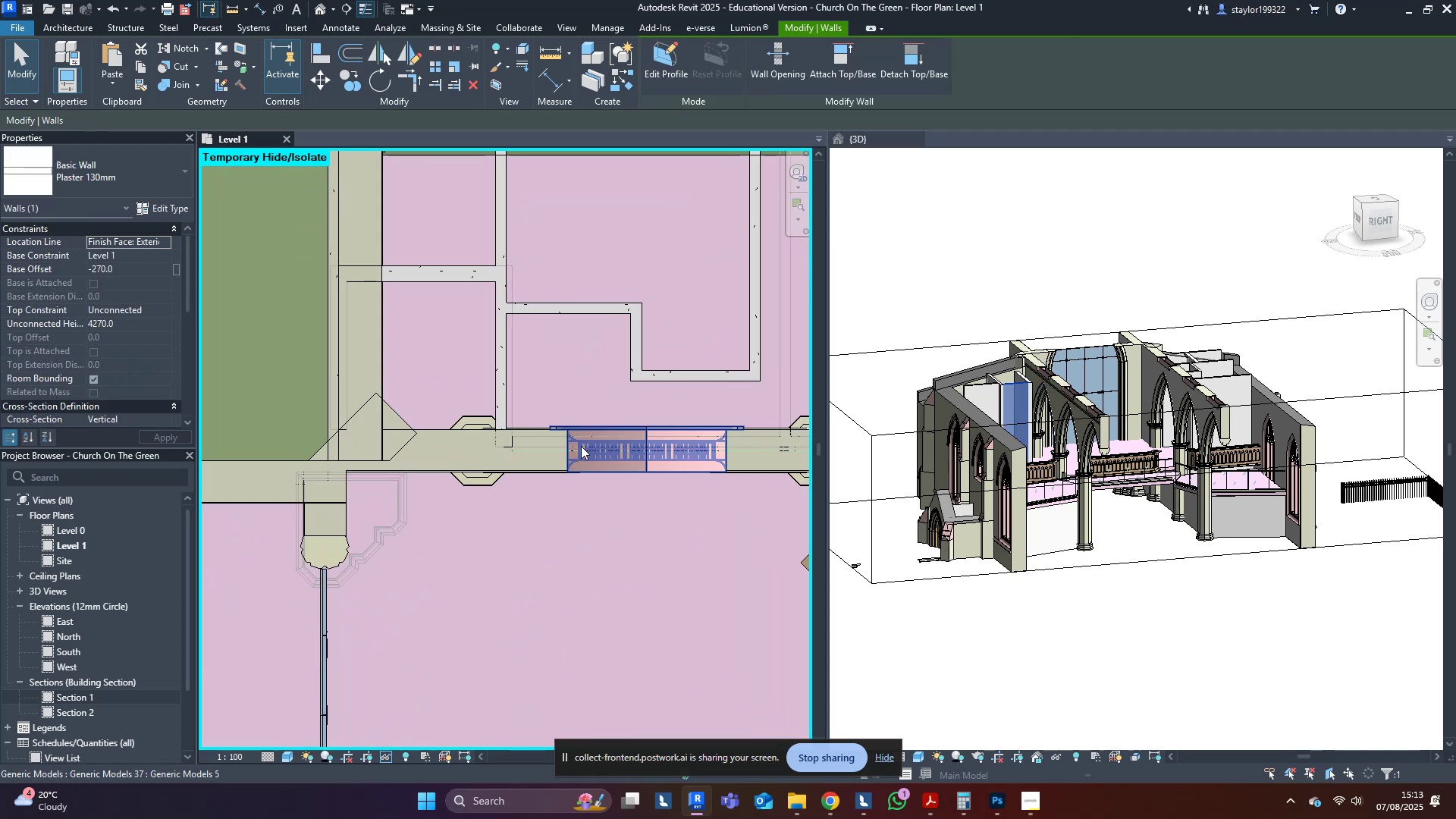 
left_click([605, 446])
 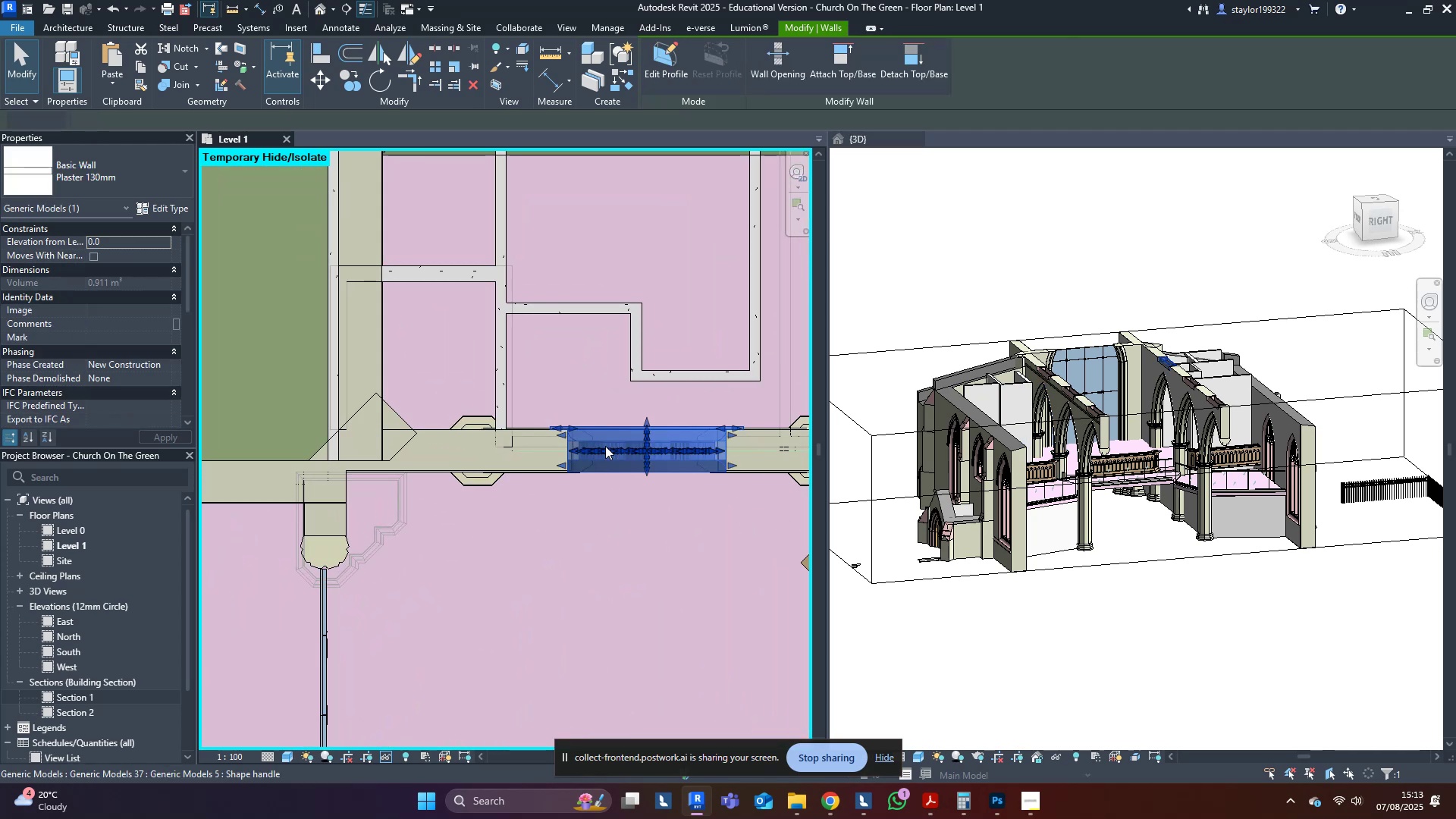 
hold_key(key=ControlLeft, duration=0.71)
left_click([443, 445])
 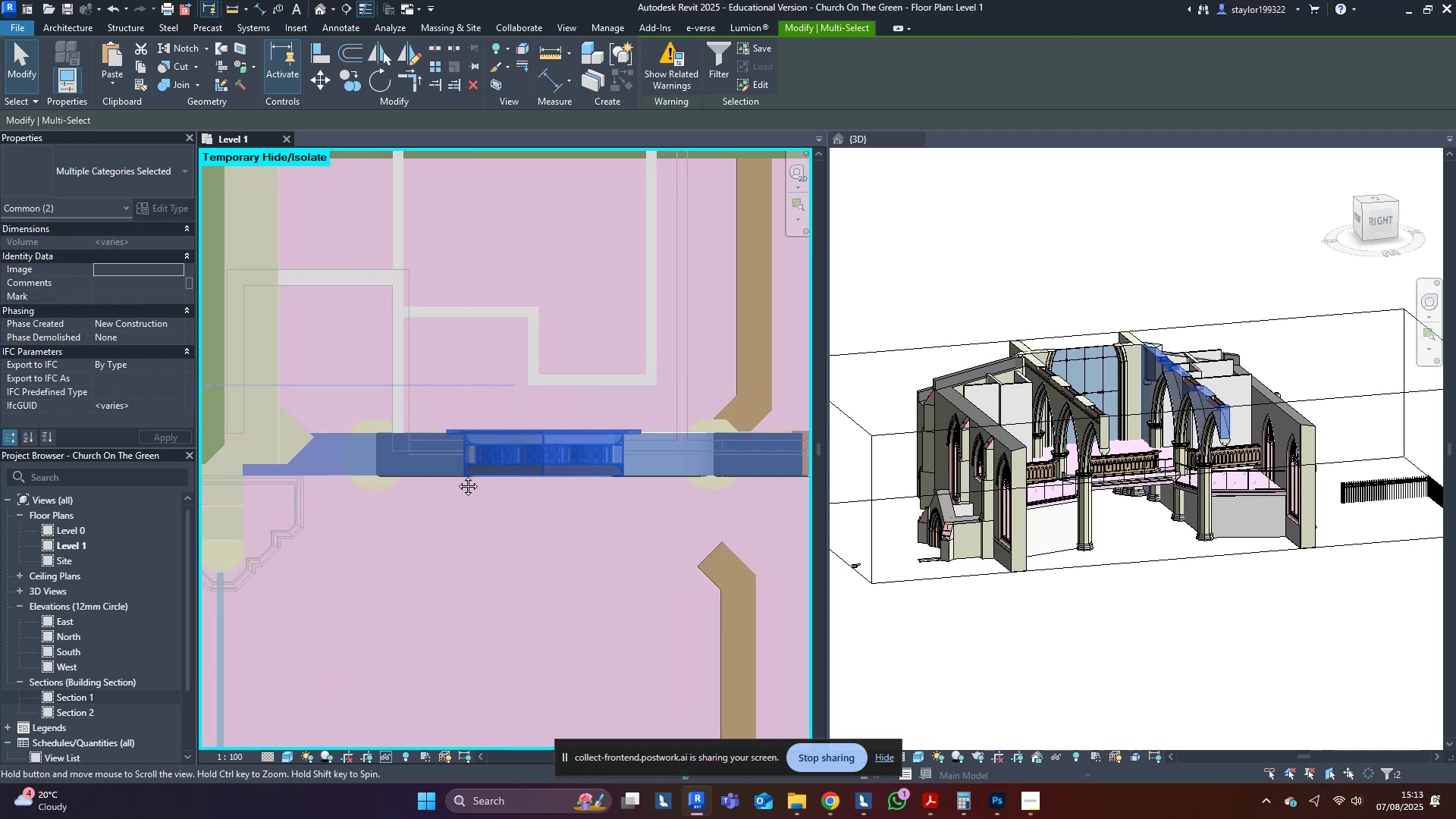 
type(hhwfsd)
 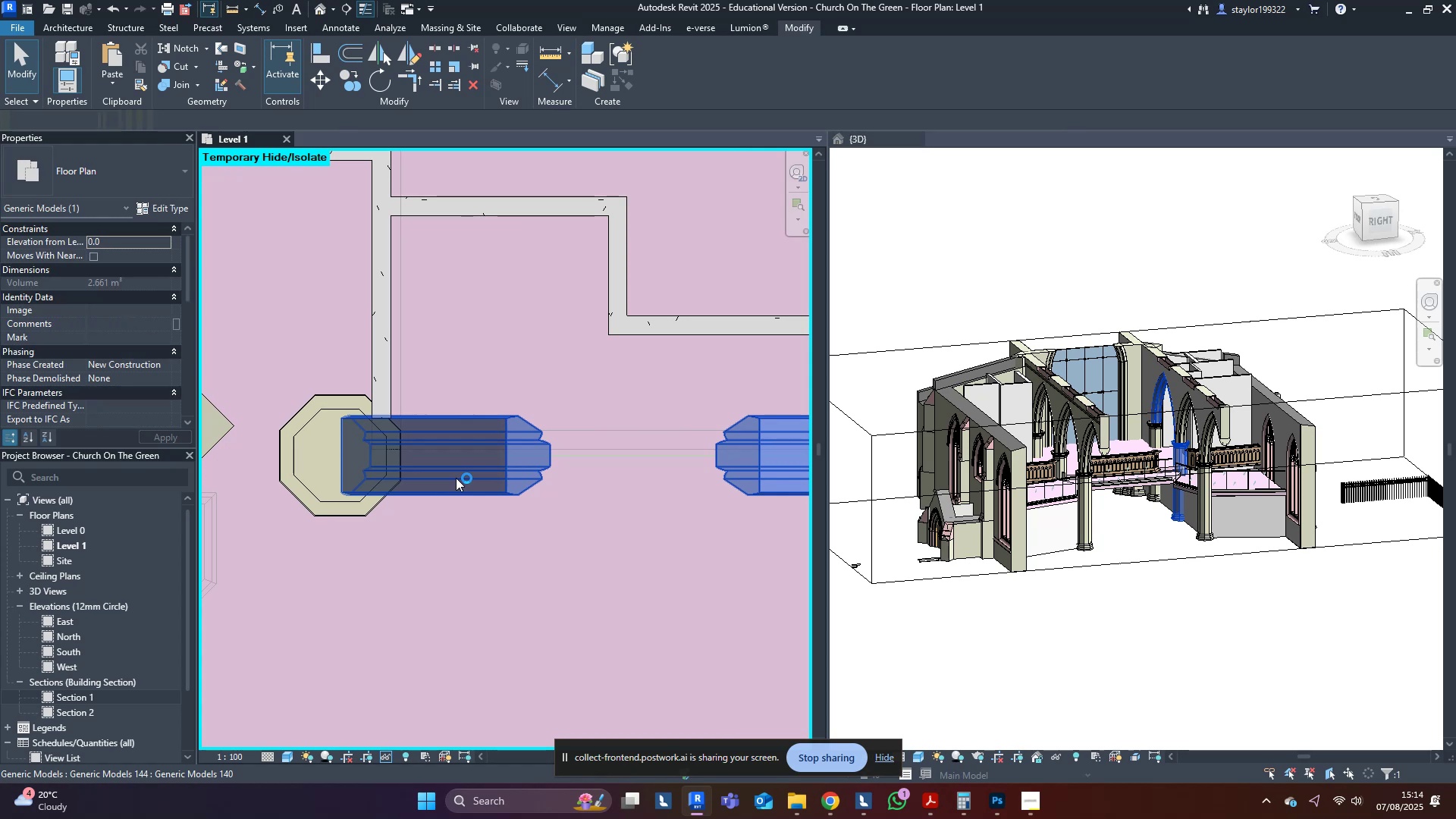 
scroll: coordinate [395, 440], scroll_direction: up, amount: 4.0
 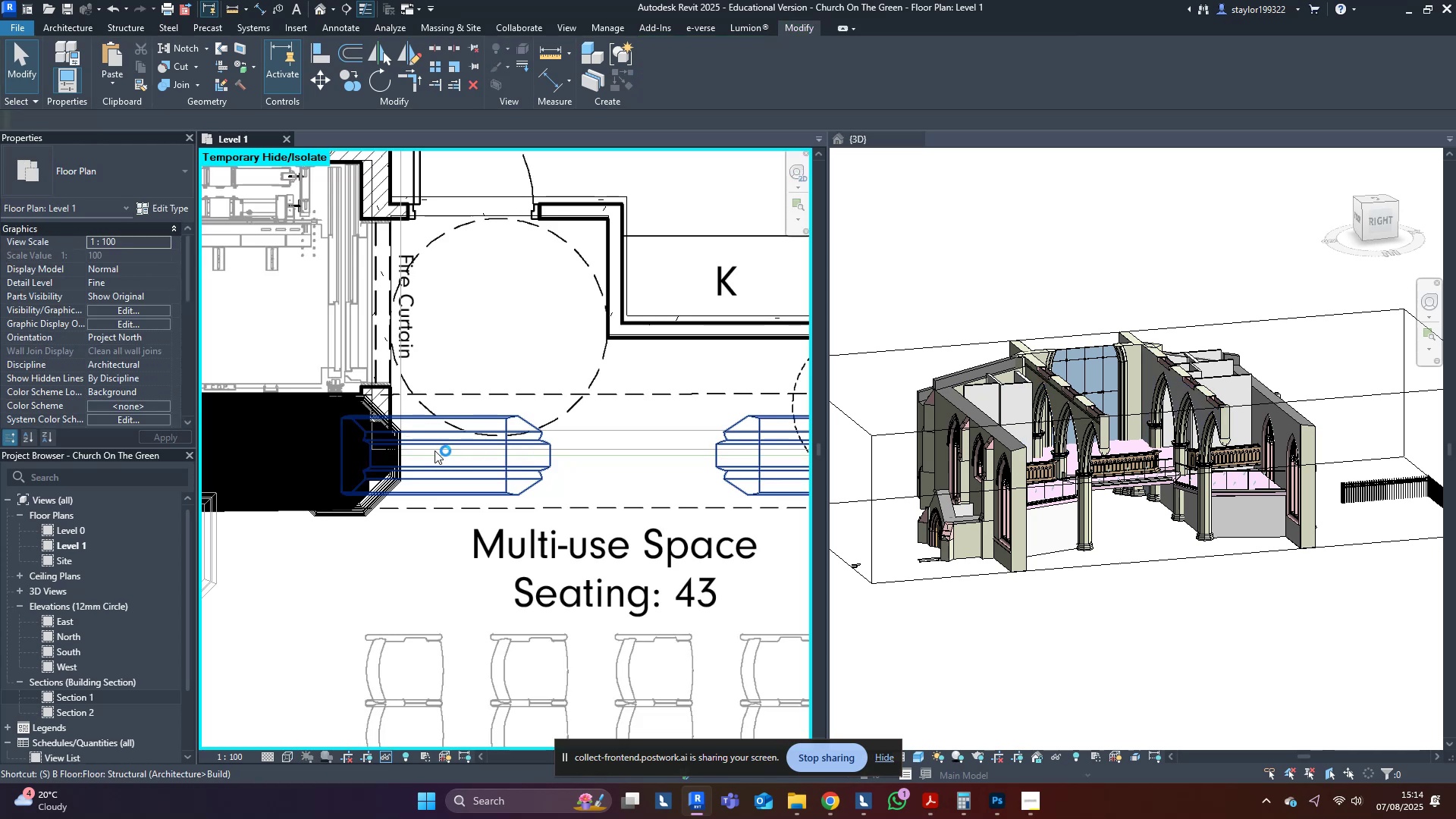 
left_click([456, 478])
 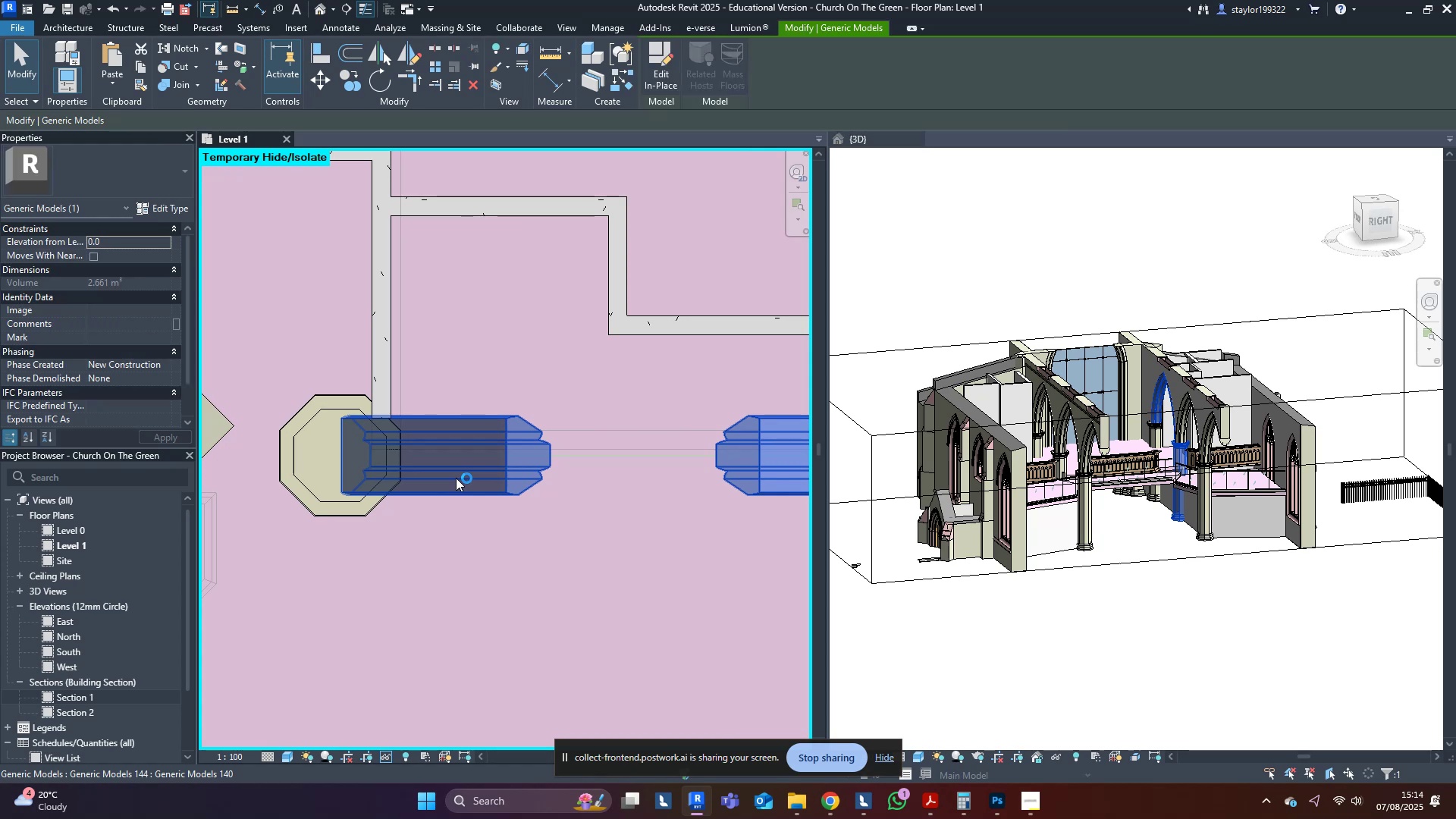 
type(hhwfsd)
 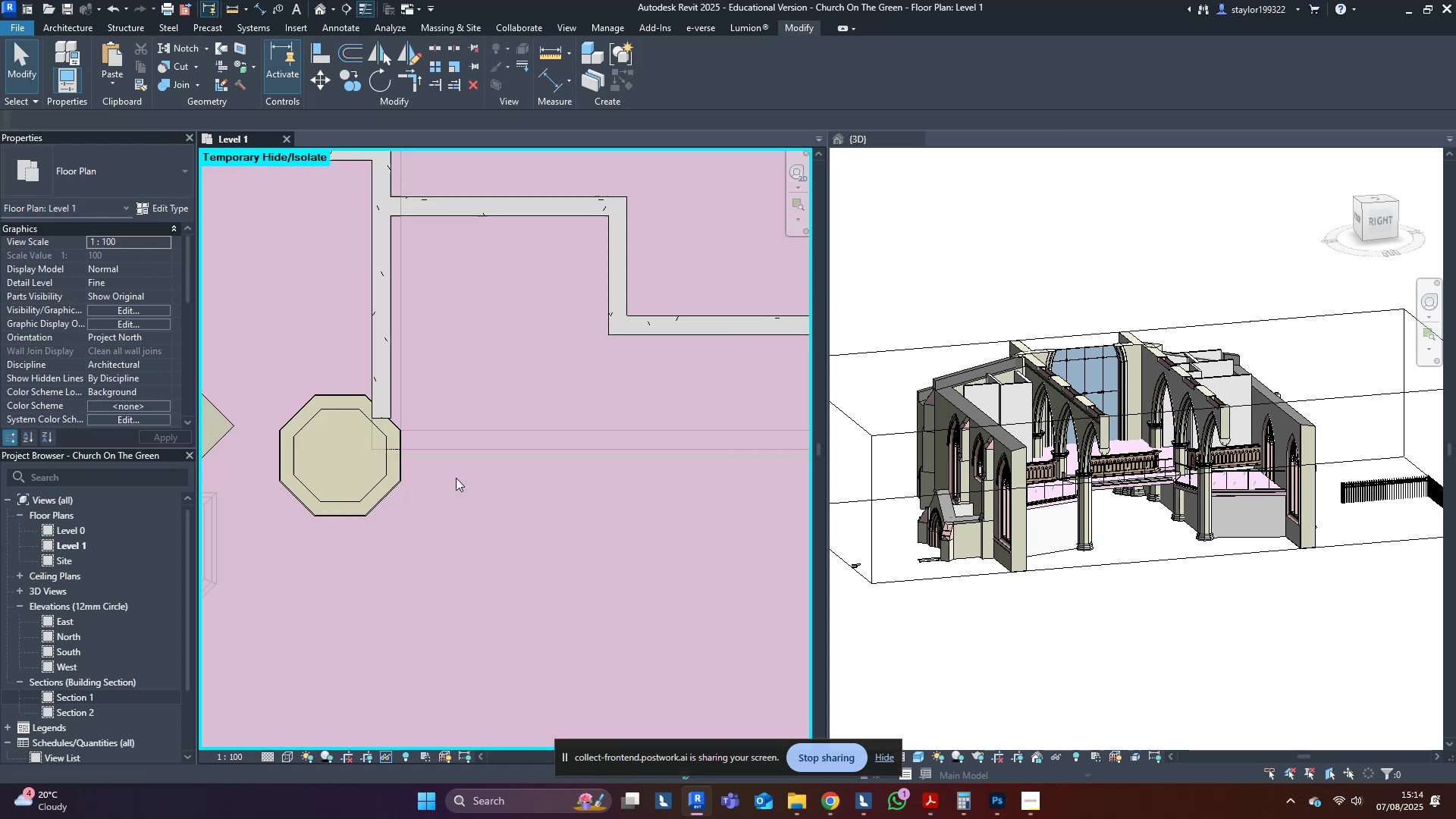 
scroll: coordinate [456, 478], scroll_direction: down, amount: 8.0
 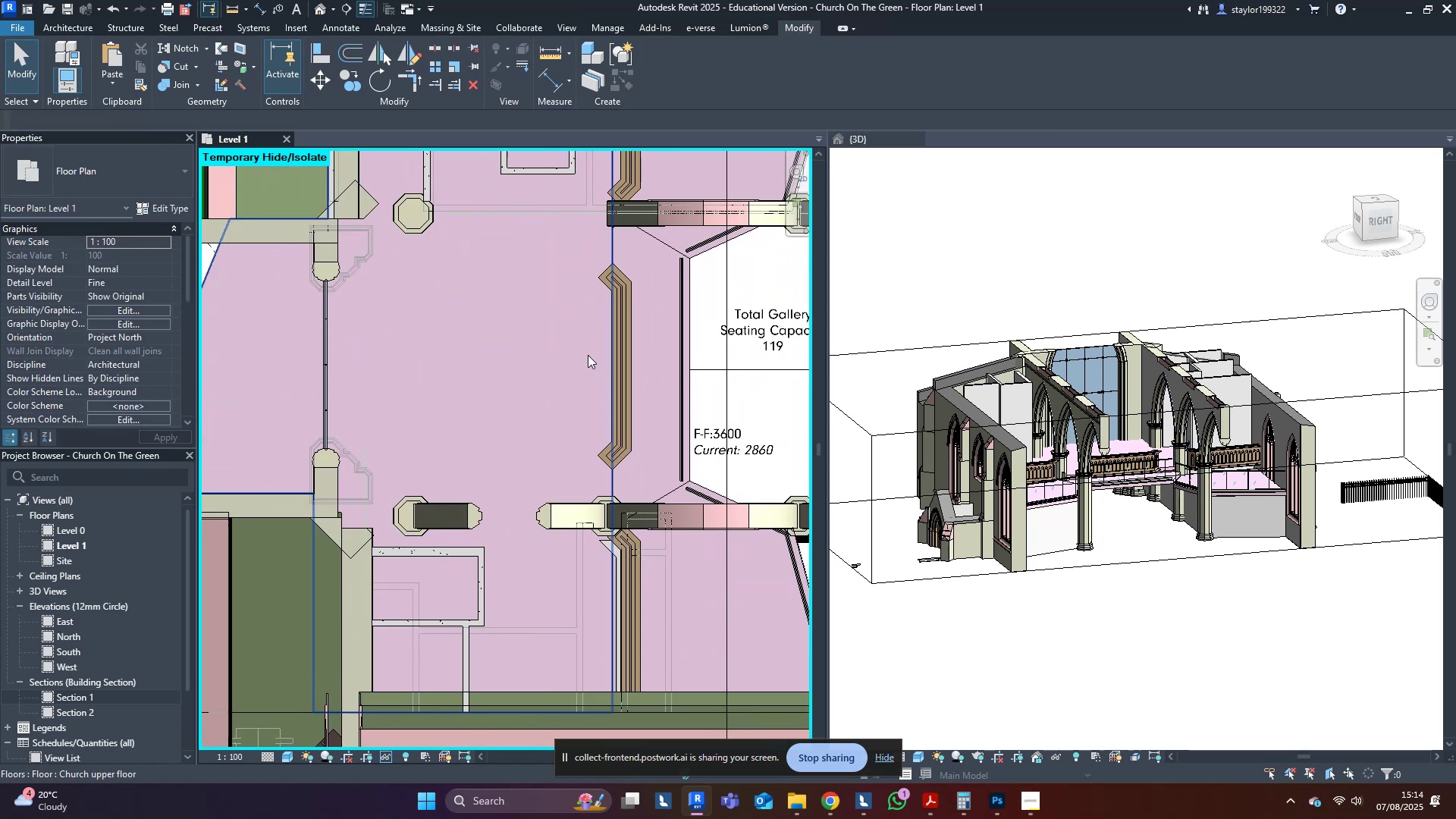 
scroll: coordinate [519, 384], scroll_direction: up, amount: 5.0
 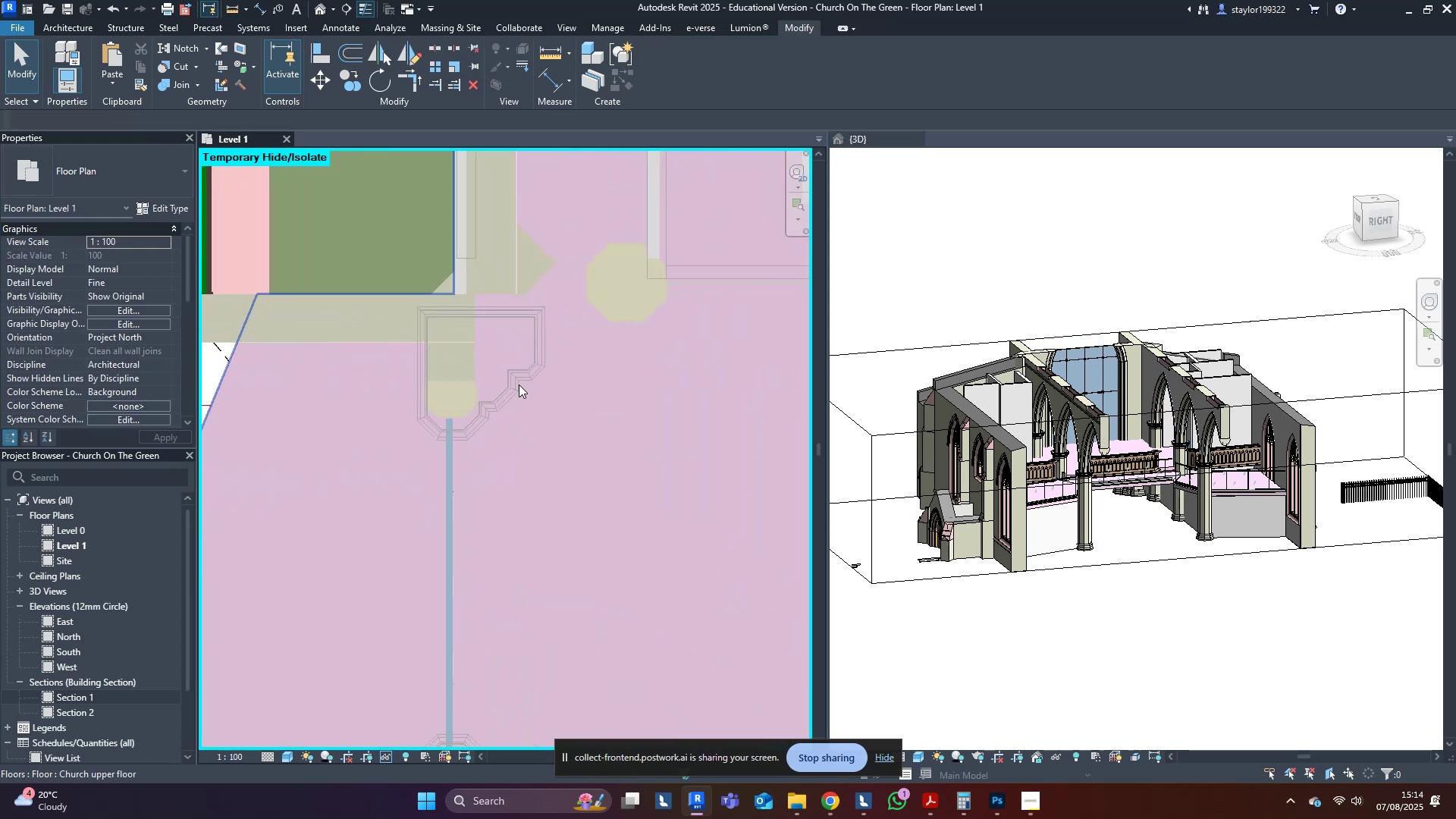 
type(wfsd)
 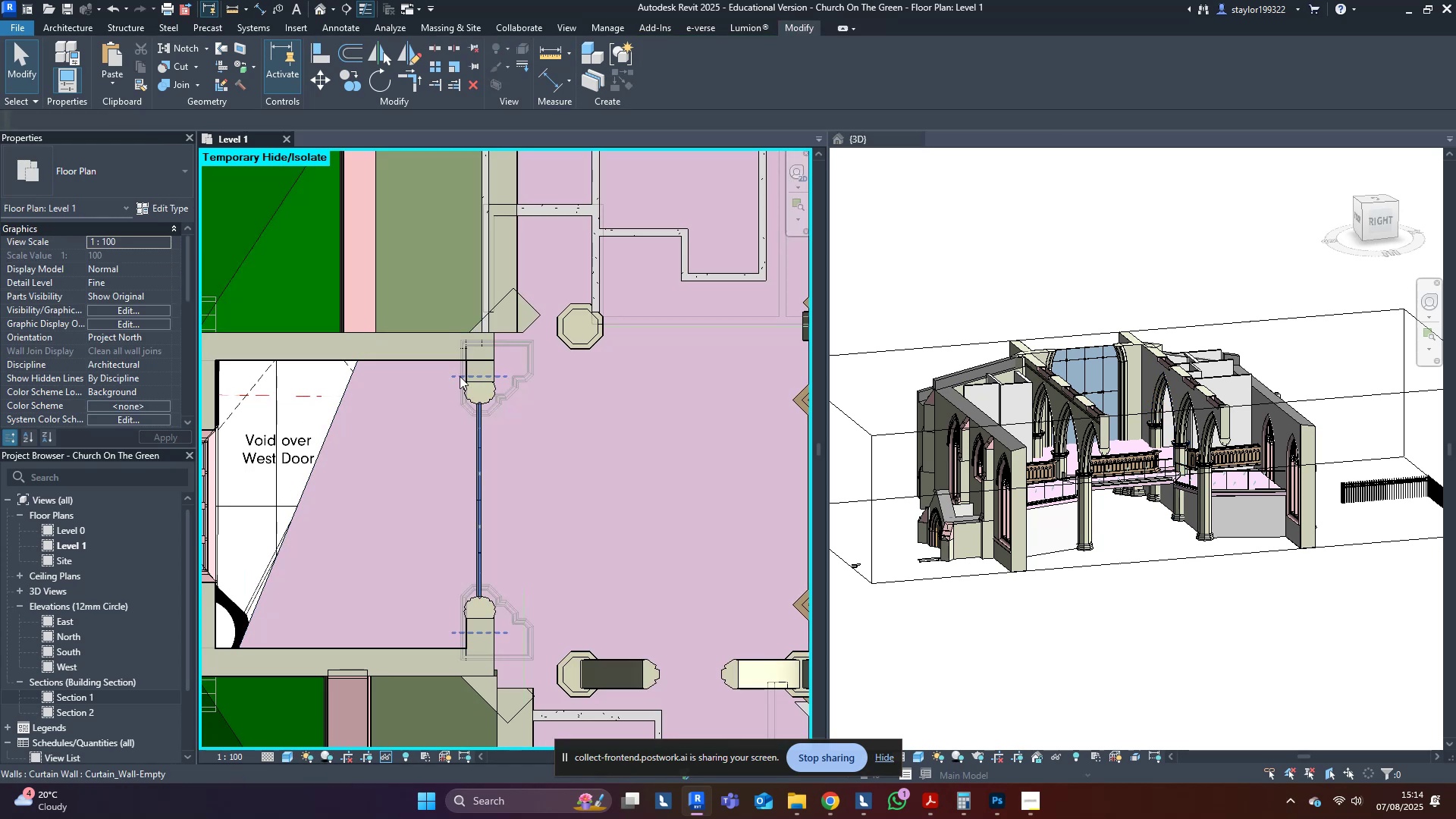 
scroll: coordinate [519, 384], scroll_direction: down, amount: 4.0
 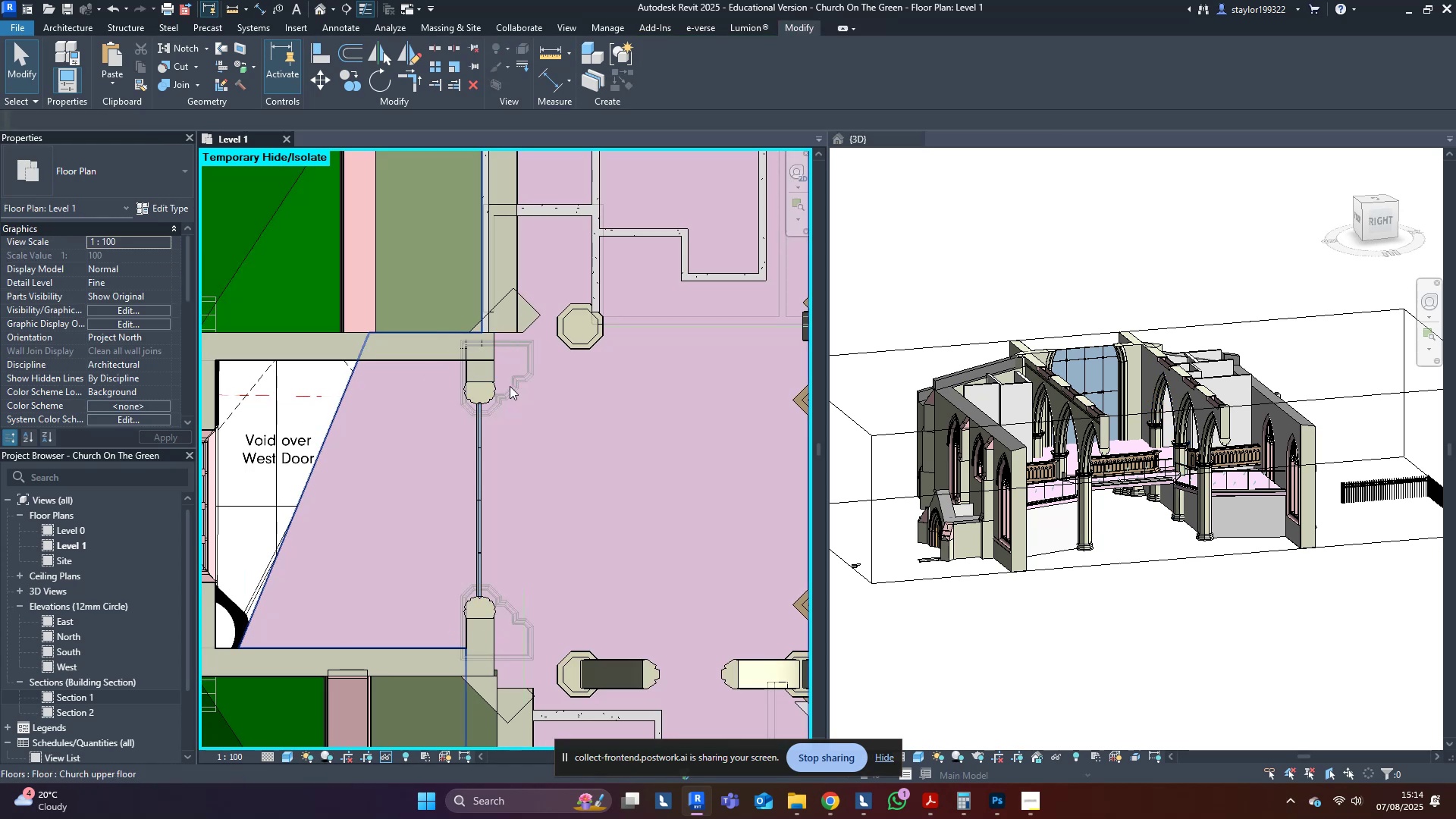 
scroll: coordinate [1169, 411], scroll_direction: up, amount: 8.0
 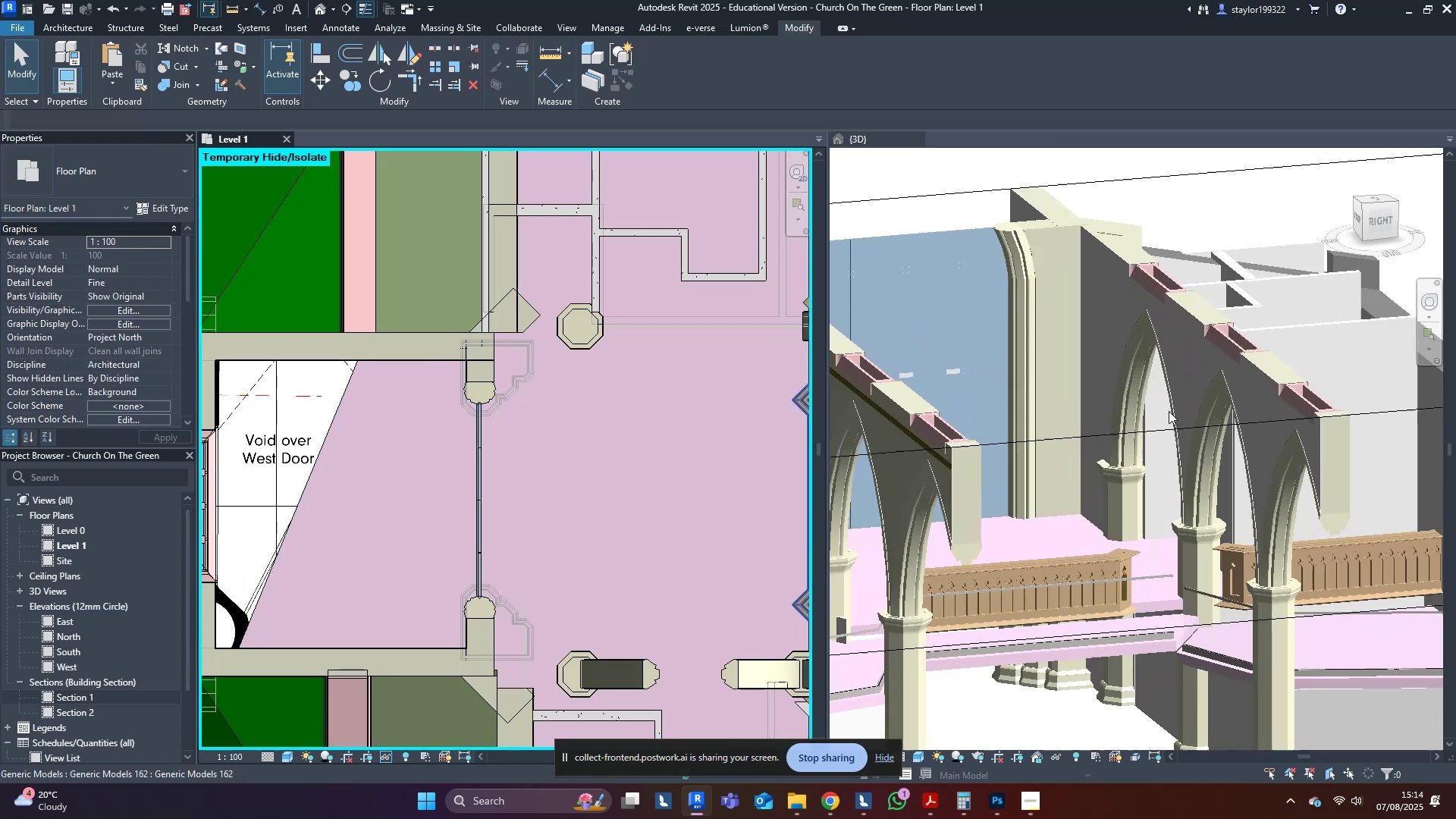 
key(Shift+ShiftLeft)
 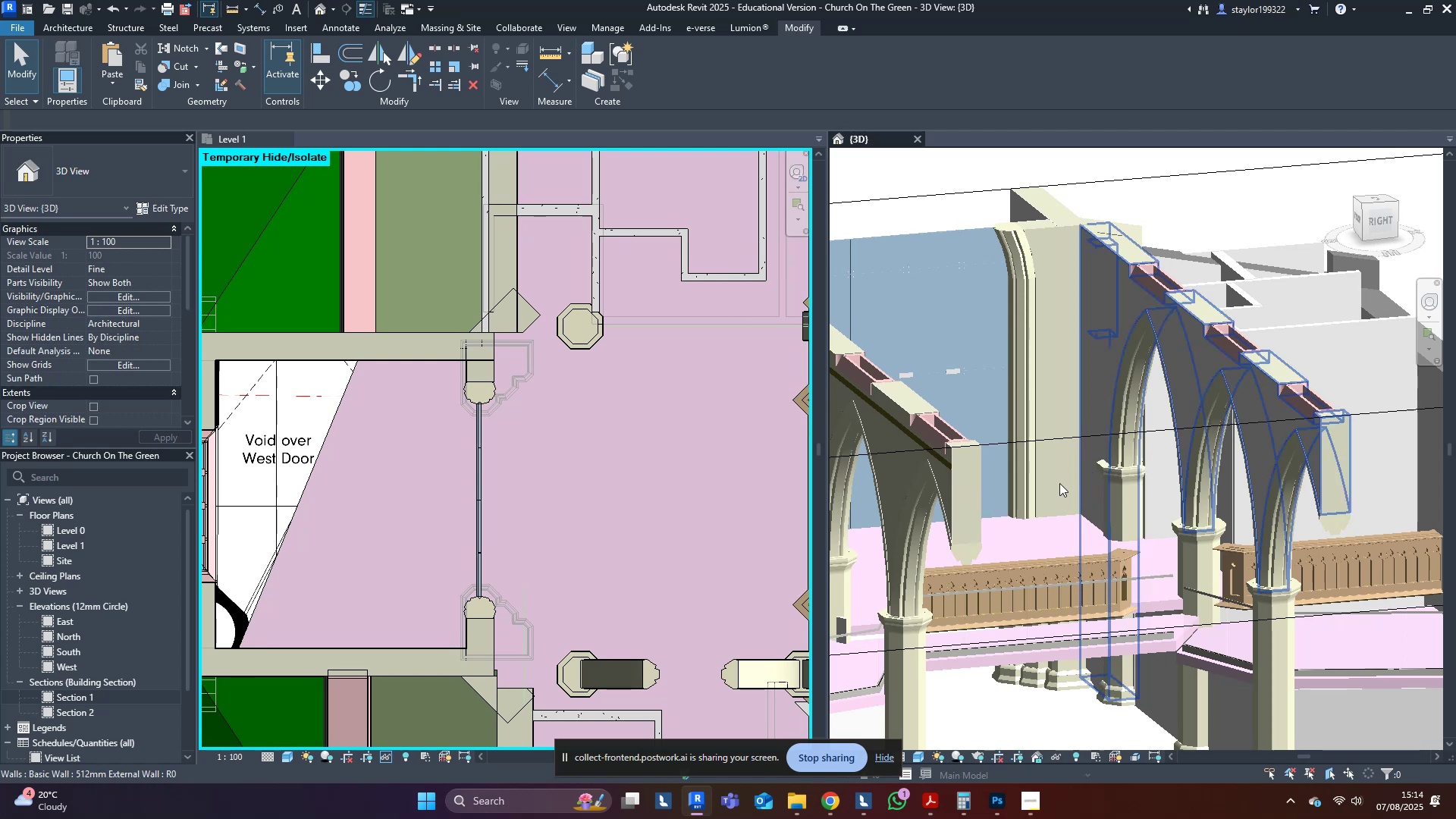 
hold_key(key=ShiftLeft, duration=1.08)
 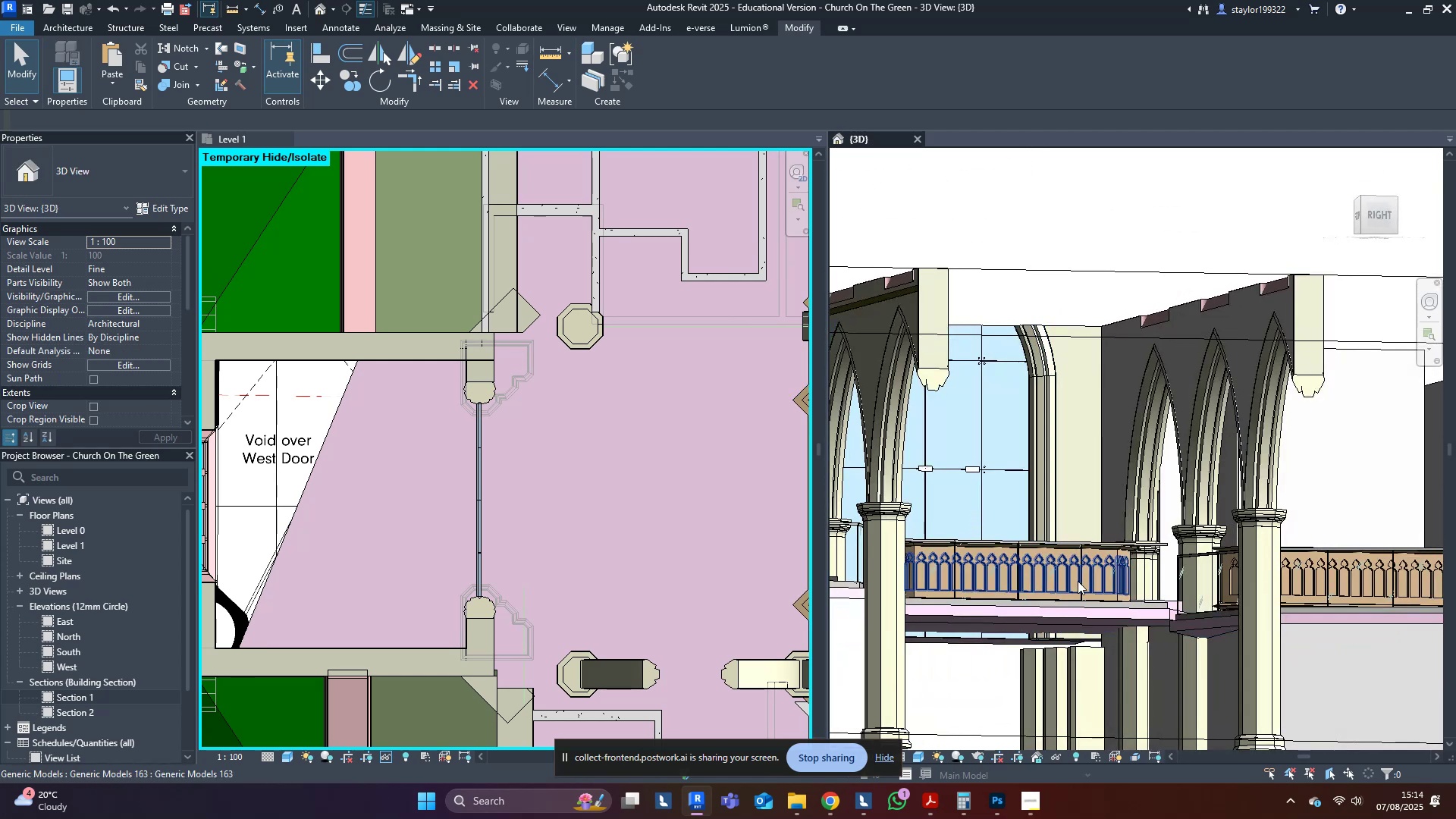 
hold_key(key=ShiftLeft, duration=0.94)
 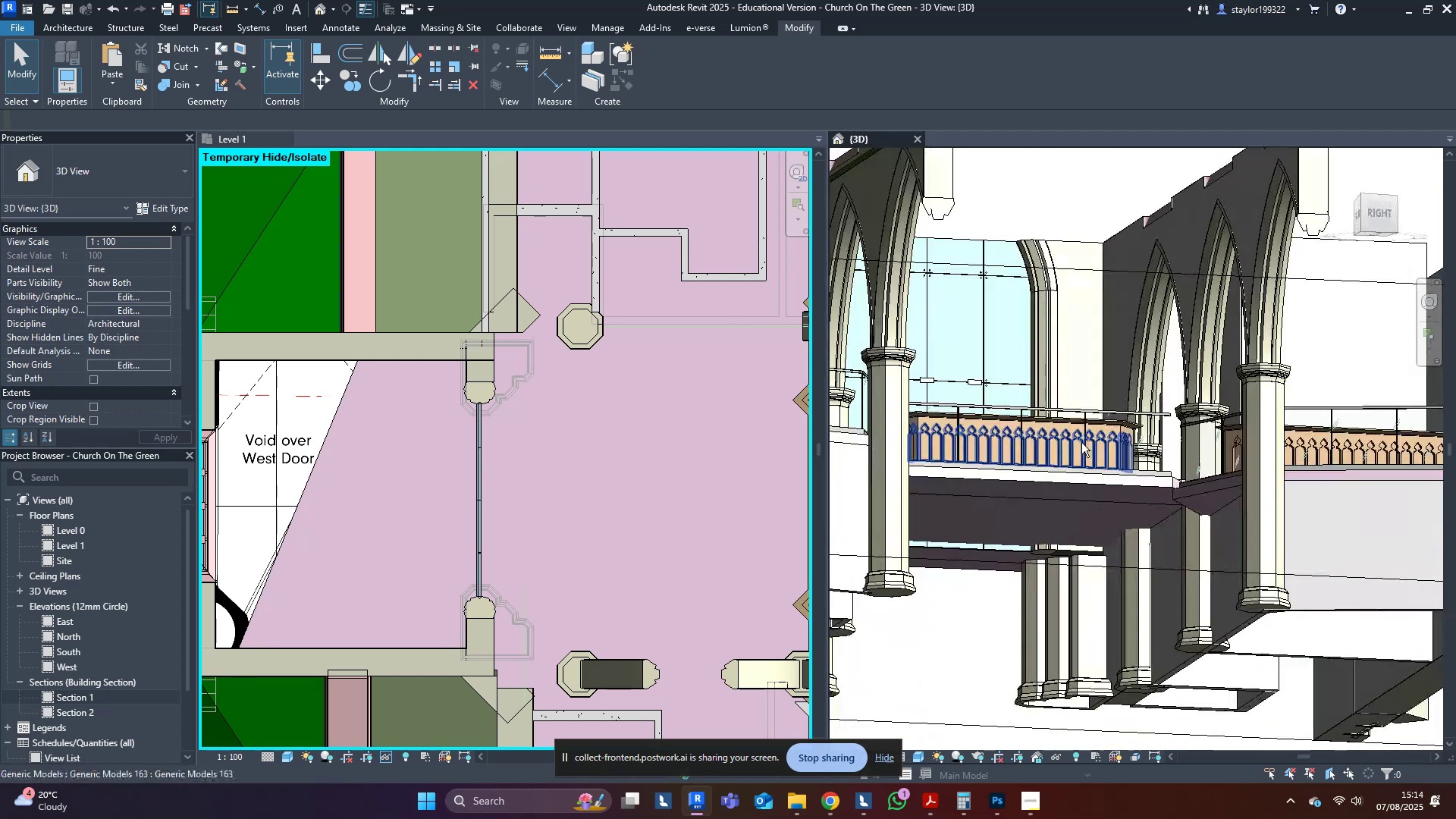 
scroll: coordinate [1062, 548], scroll_direction: up, amount: 5.0
 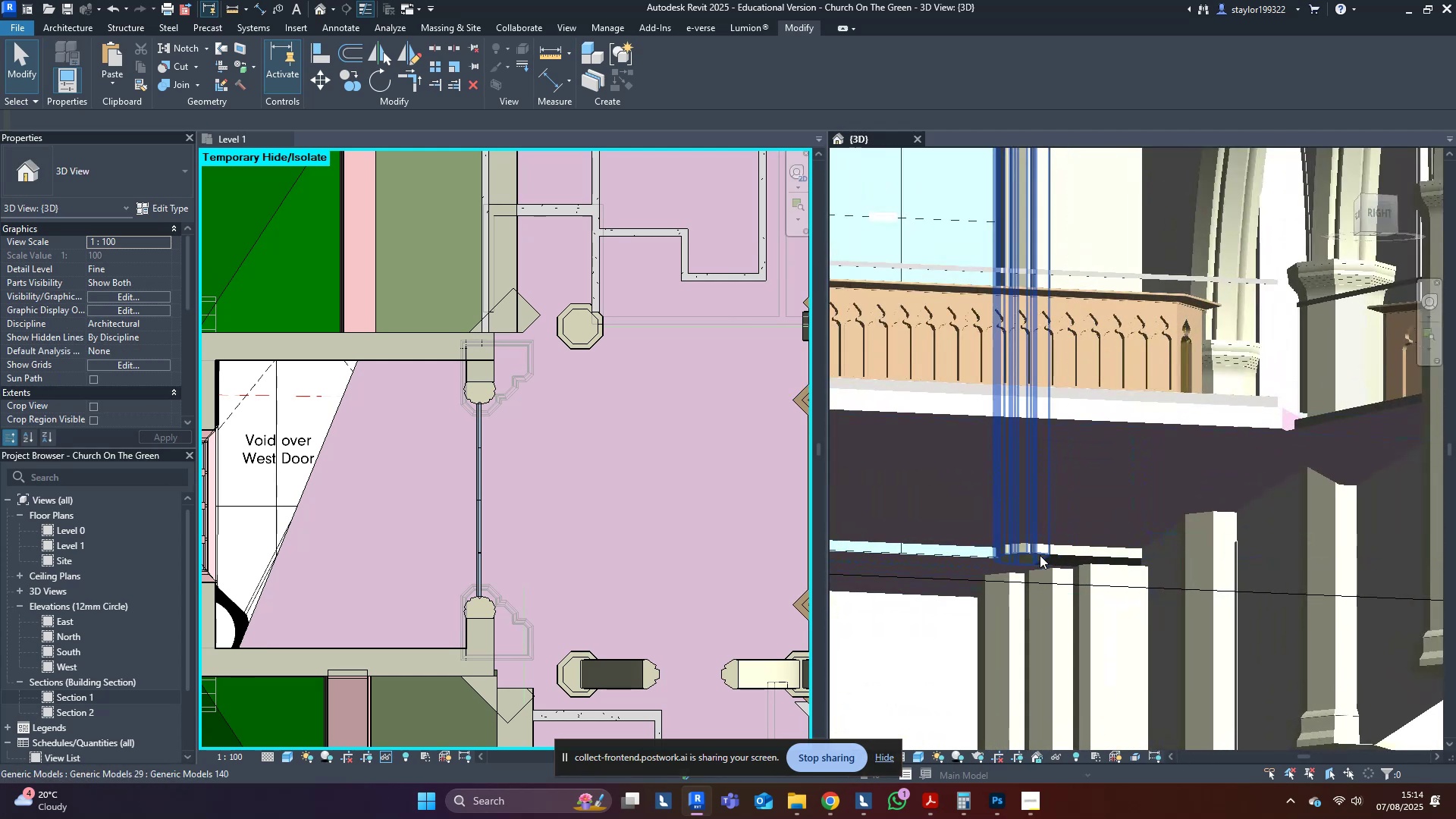 
left_click([1040, 556])
 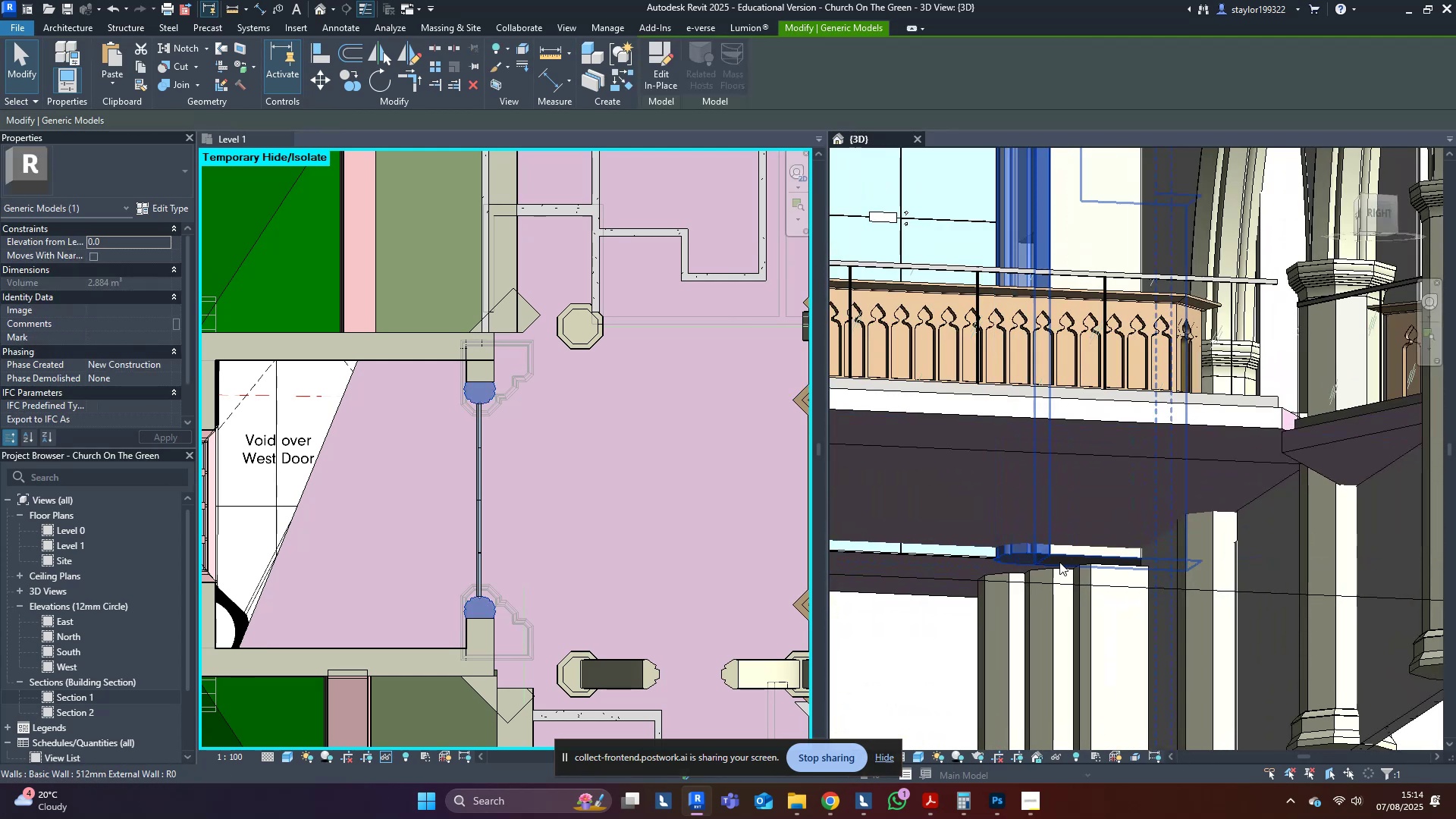 
hold_key(key=ShiftLeft, duration=1.52)
 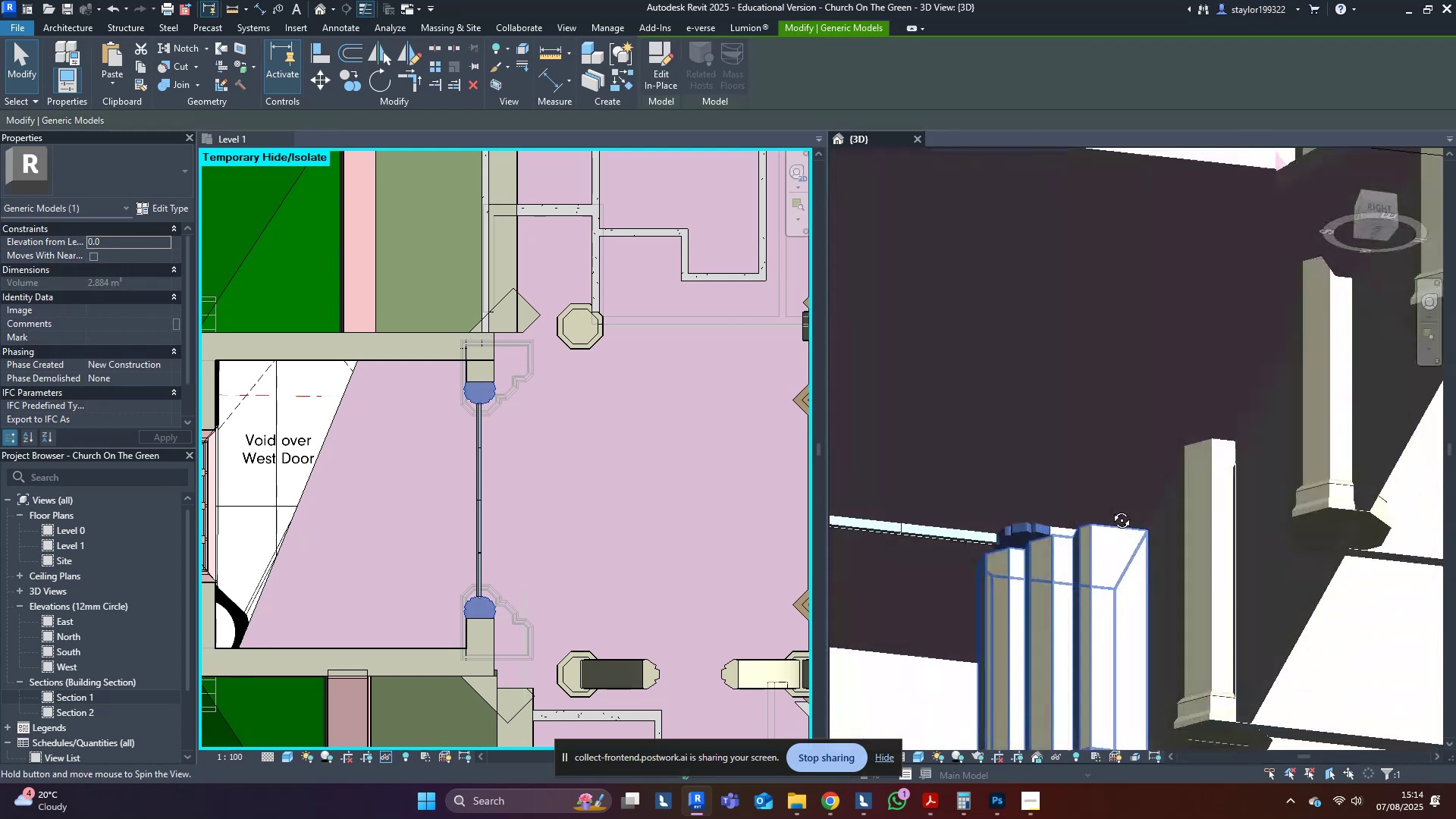 
key(Shift+ShiftLeft)
 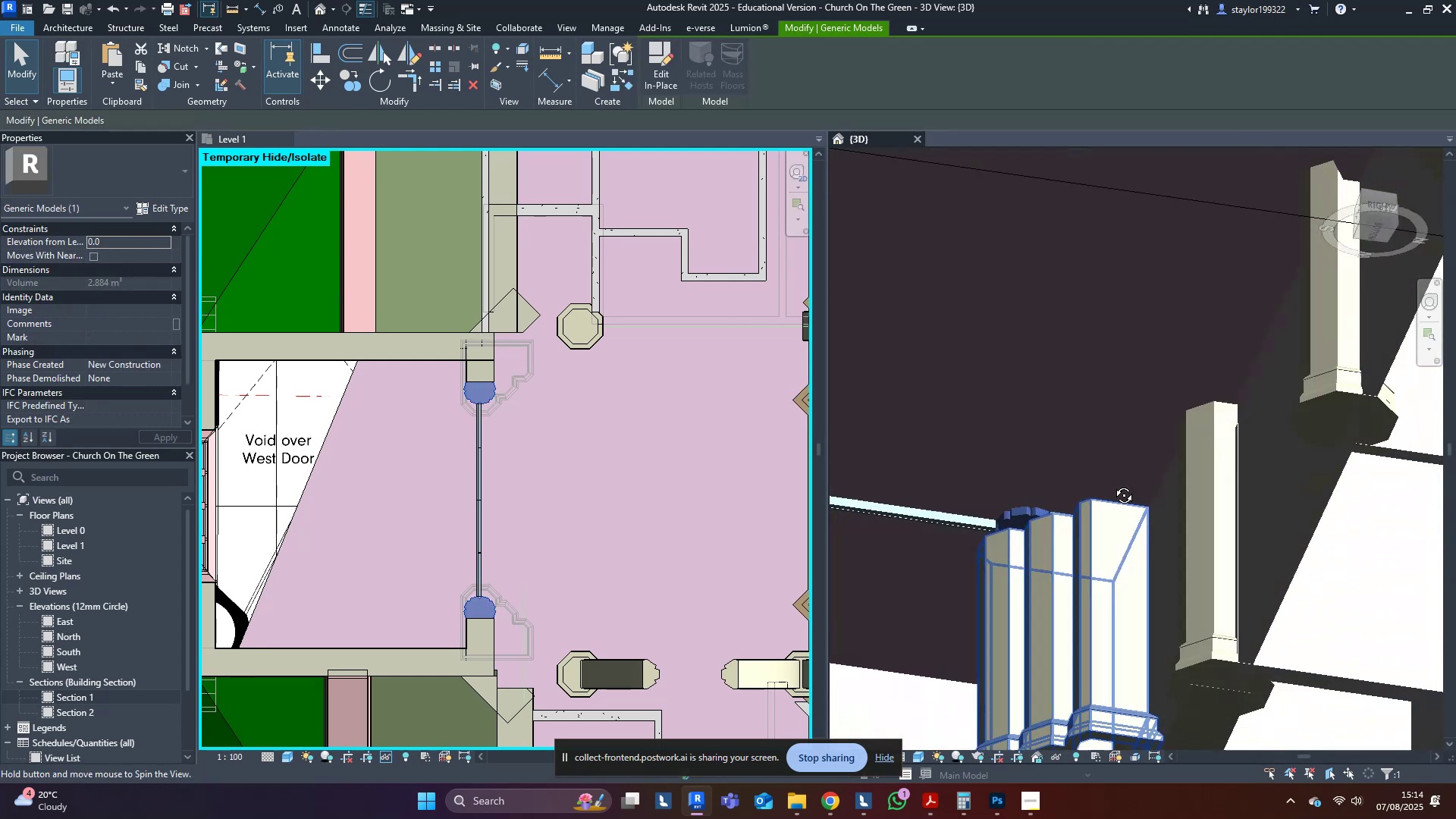 
key(Shift+ShiftLeft)
 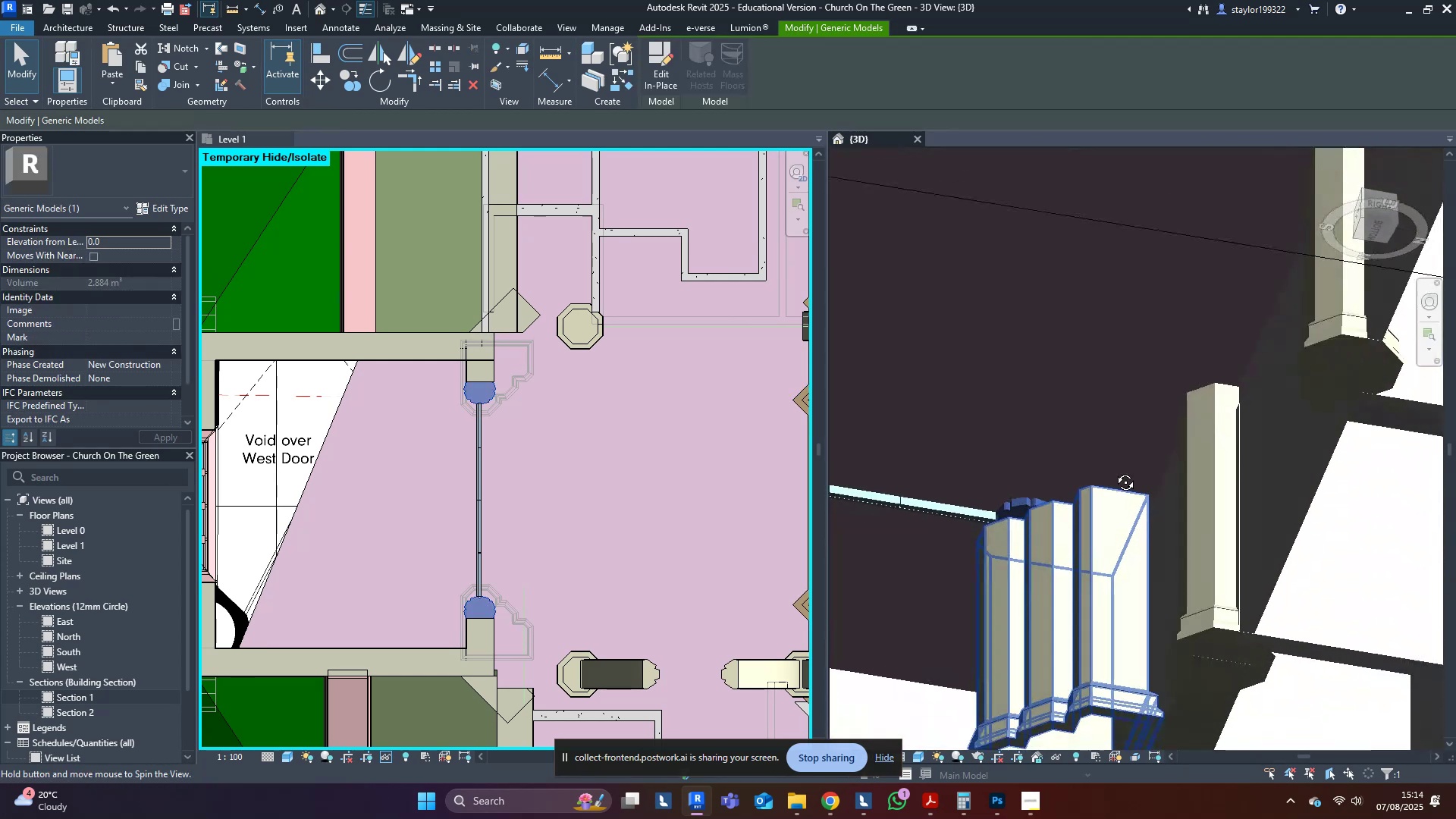 
key(Shift+ShiftLeft)
 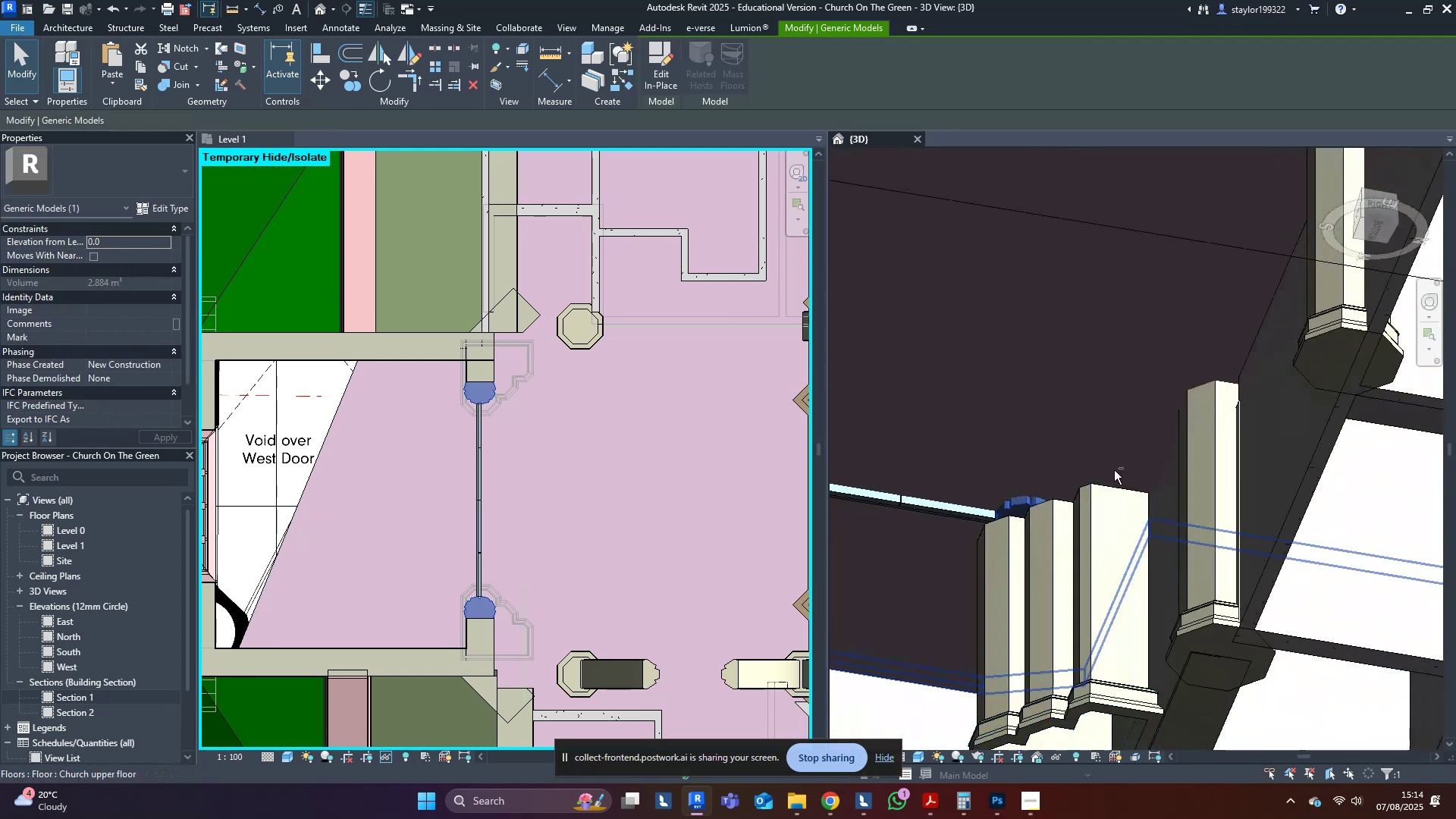 
key(Shift+ShiftLeft)
 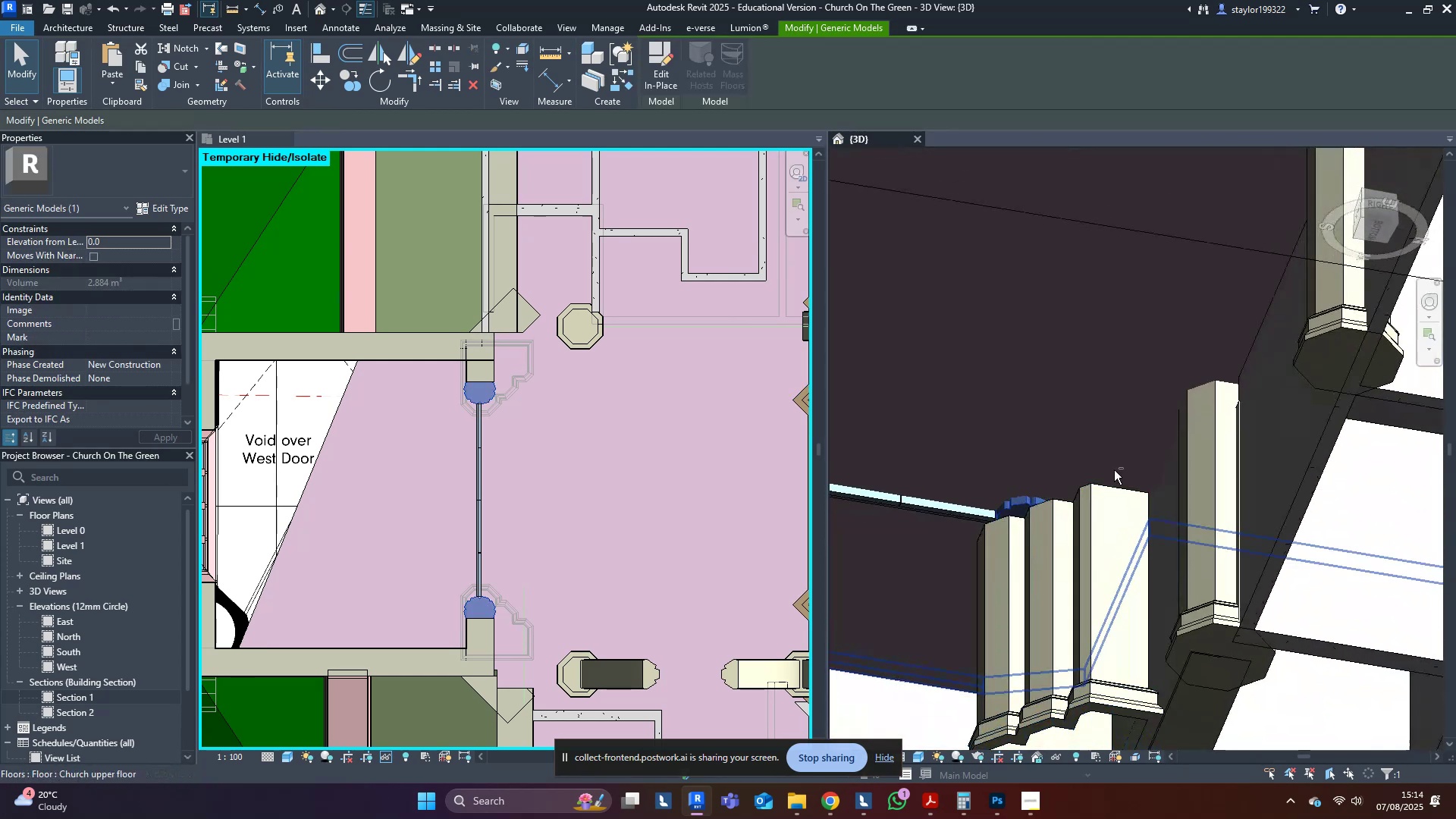 
key(Shift+ShiftLeft)
 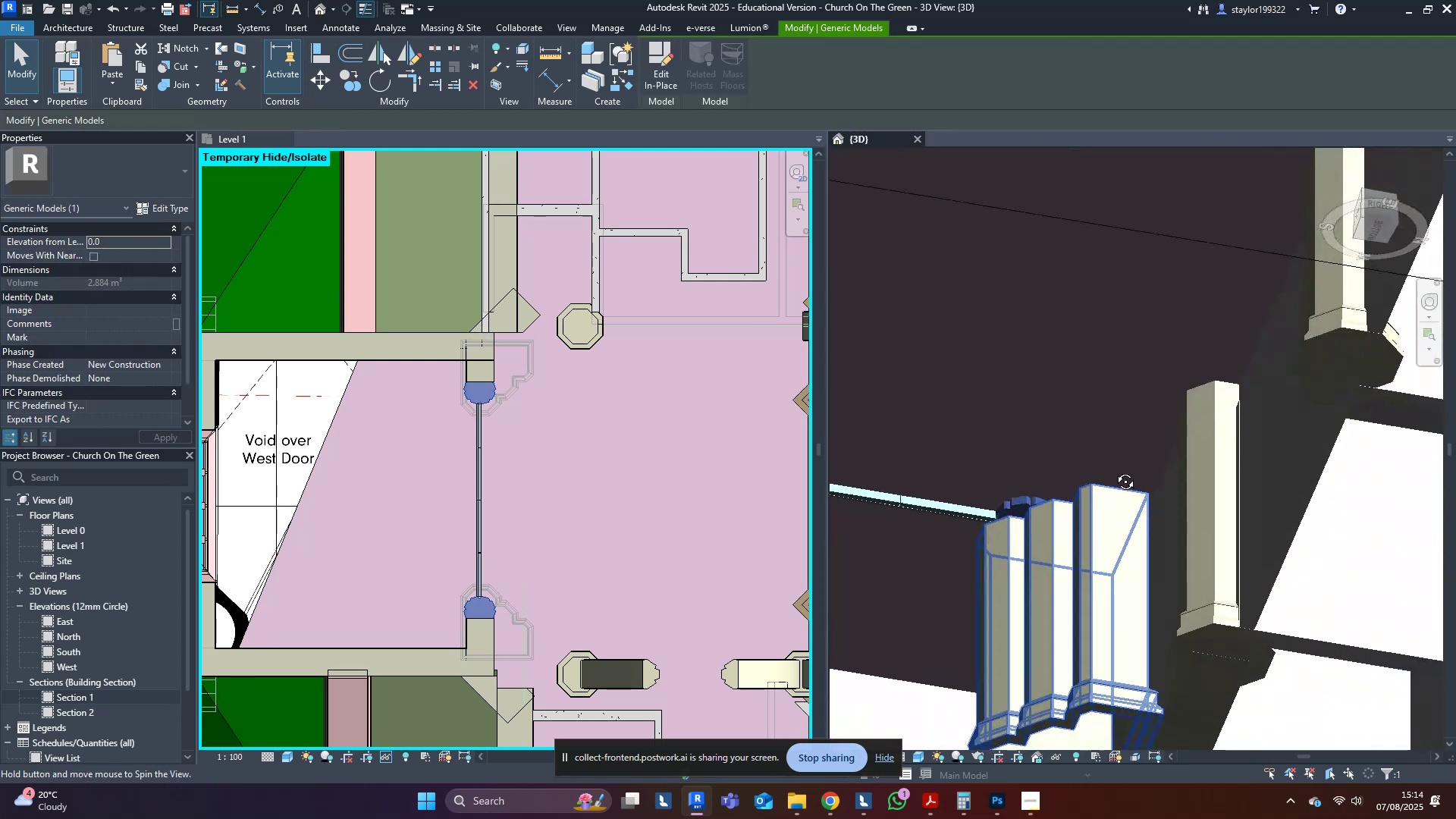 
key(Shift+ShiftLeft)
 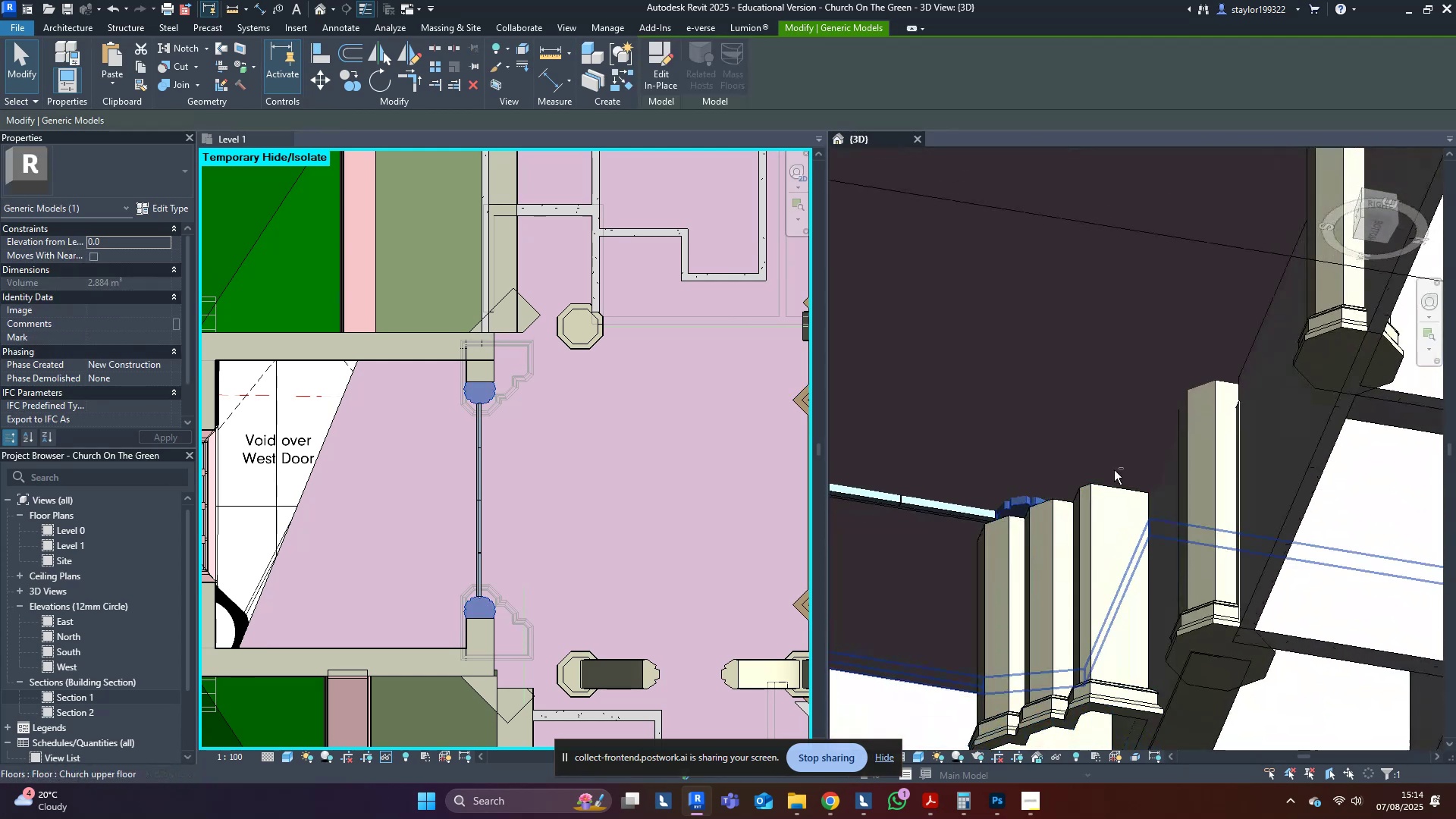 
key(Shift+ShiftLeft)
 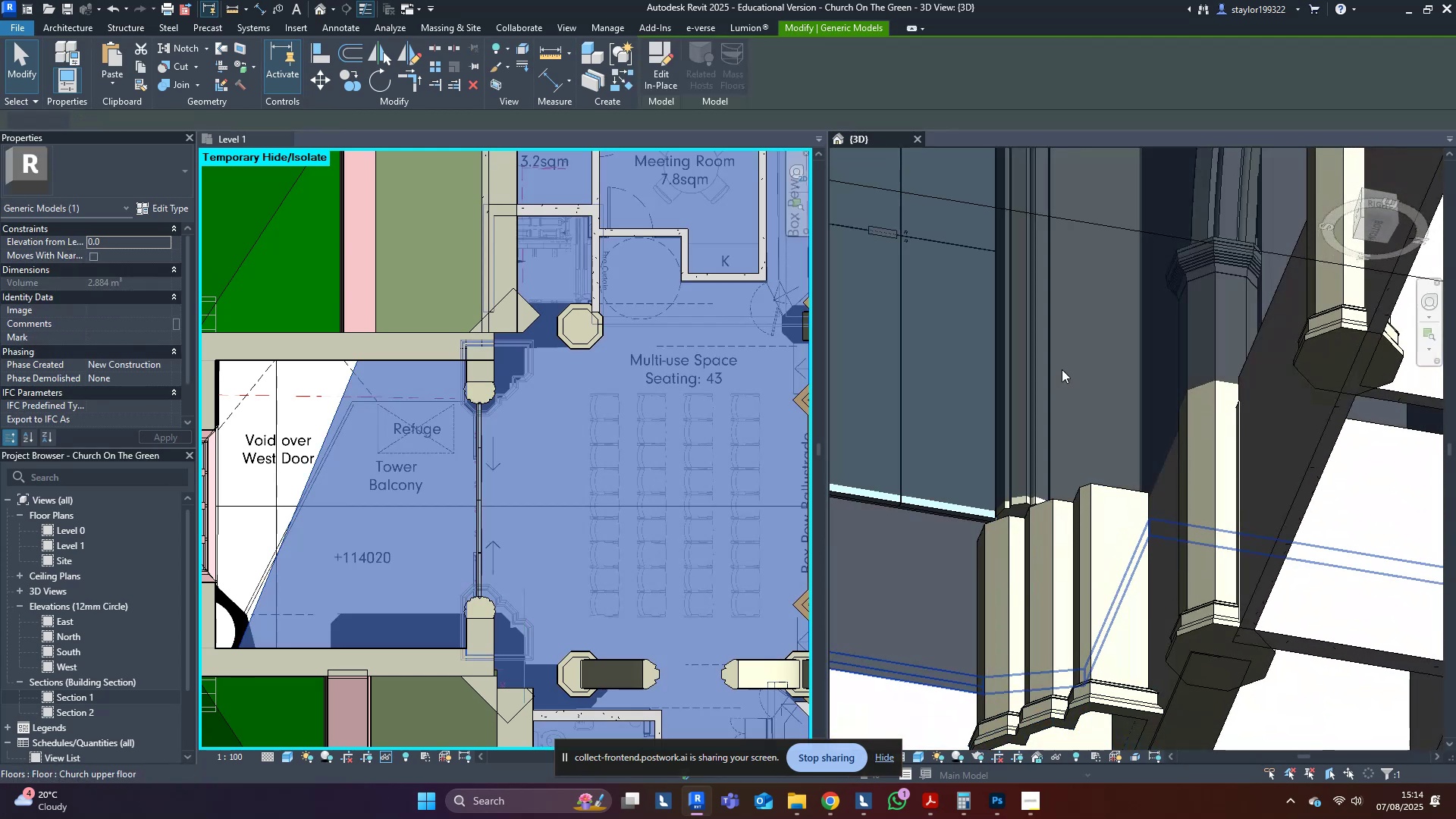 
scroll: coordinate [1055, 399], scroll_direction: down, amount: 4.0
 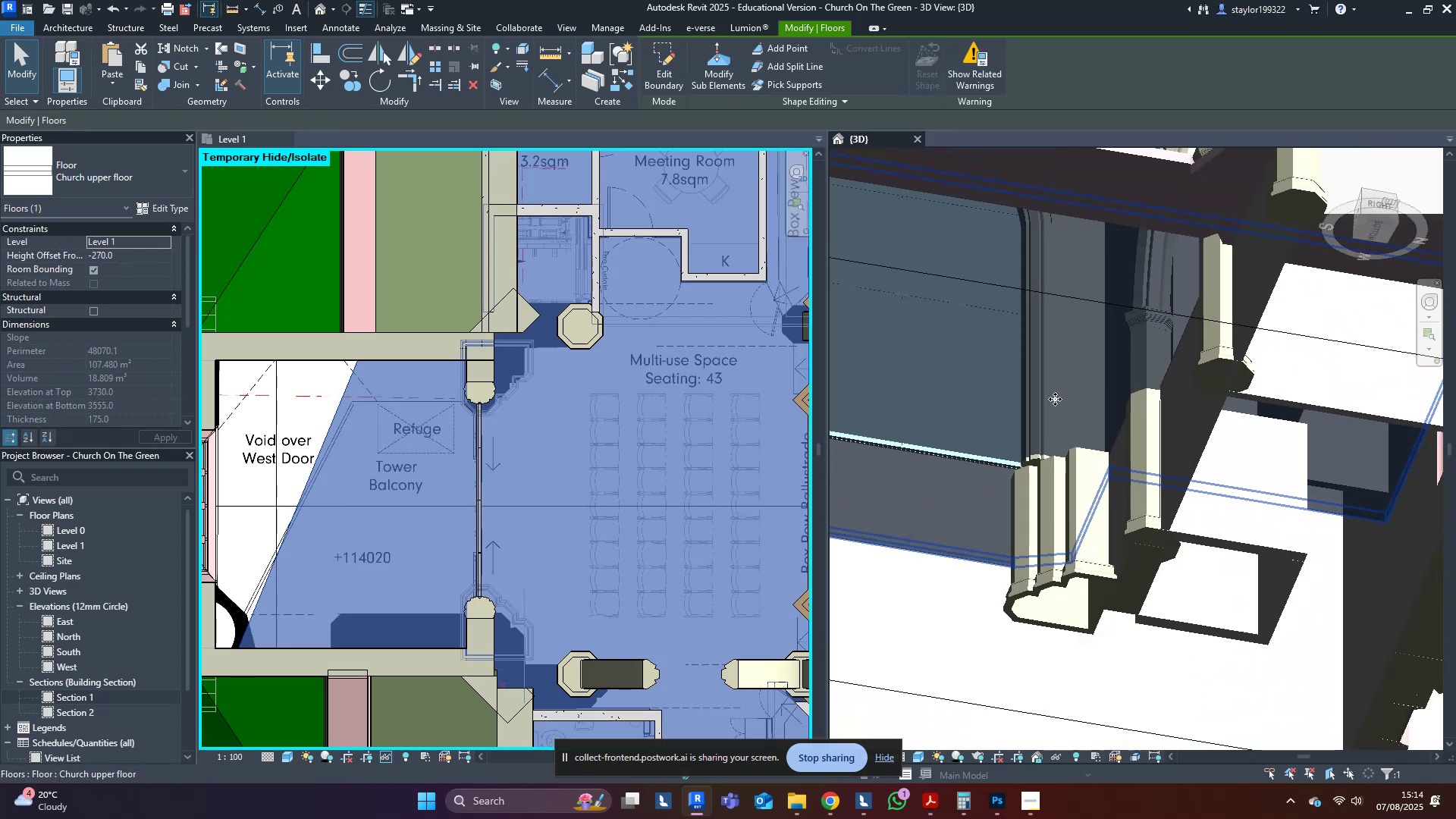 
hold_key(key=ShiftLeft, duration=0.49)
 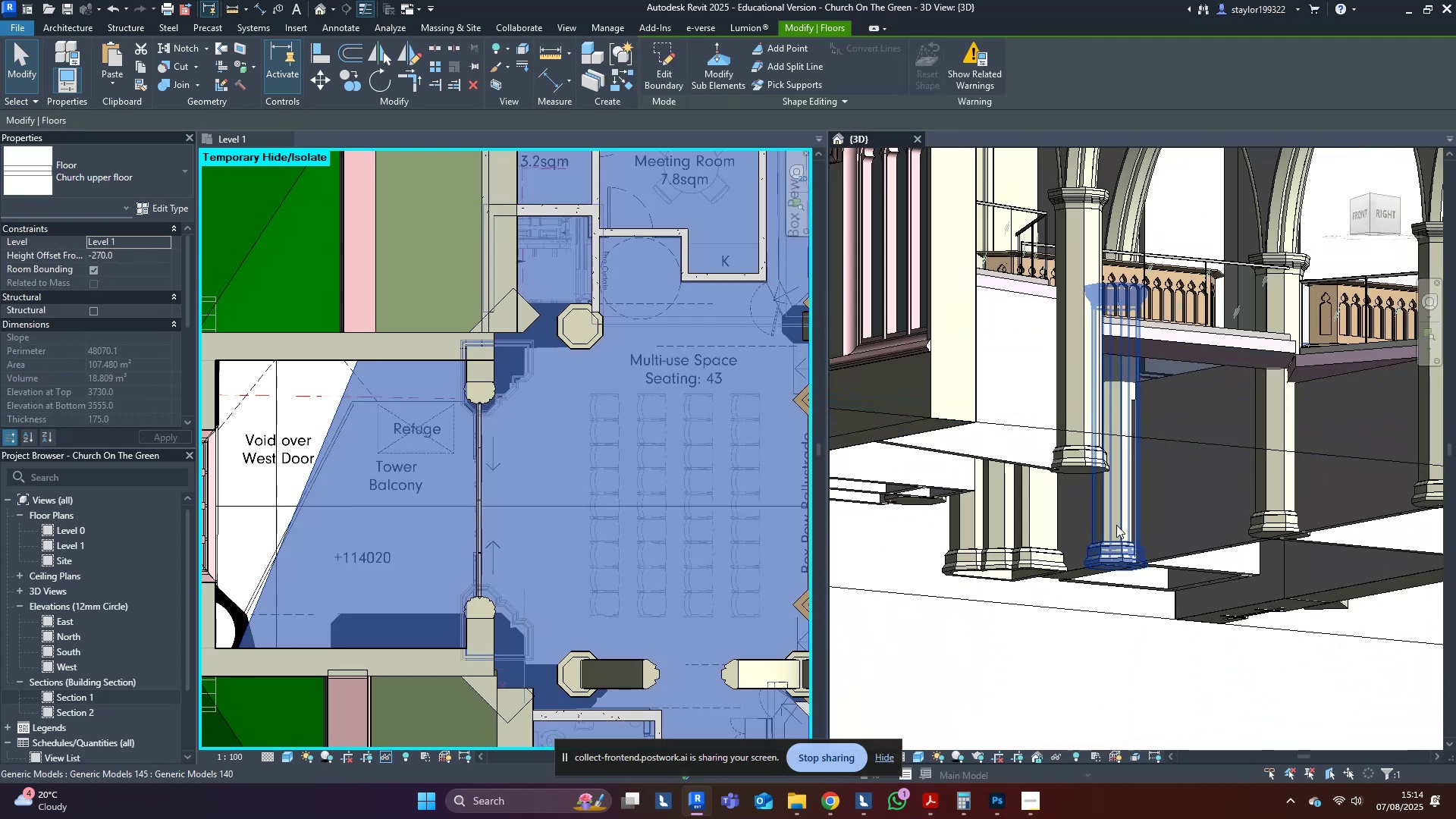 
key(Escape)
 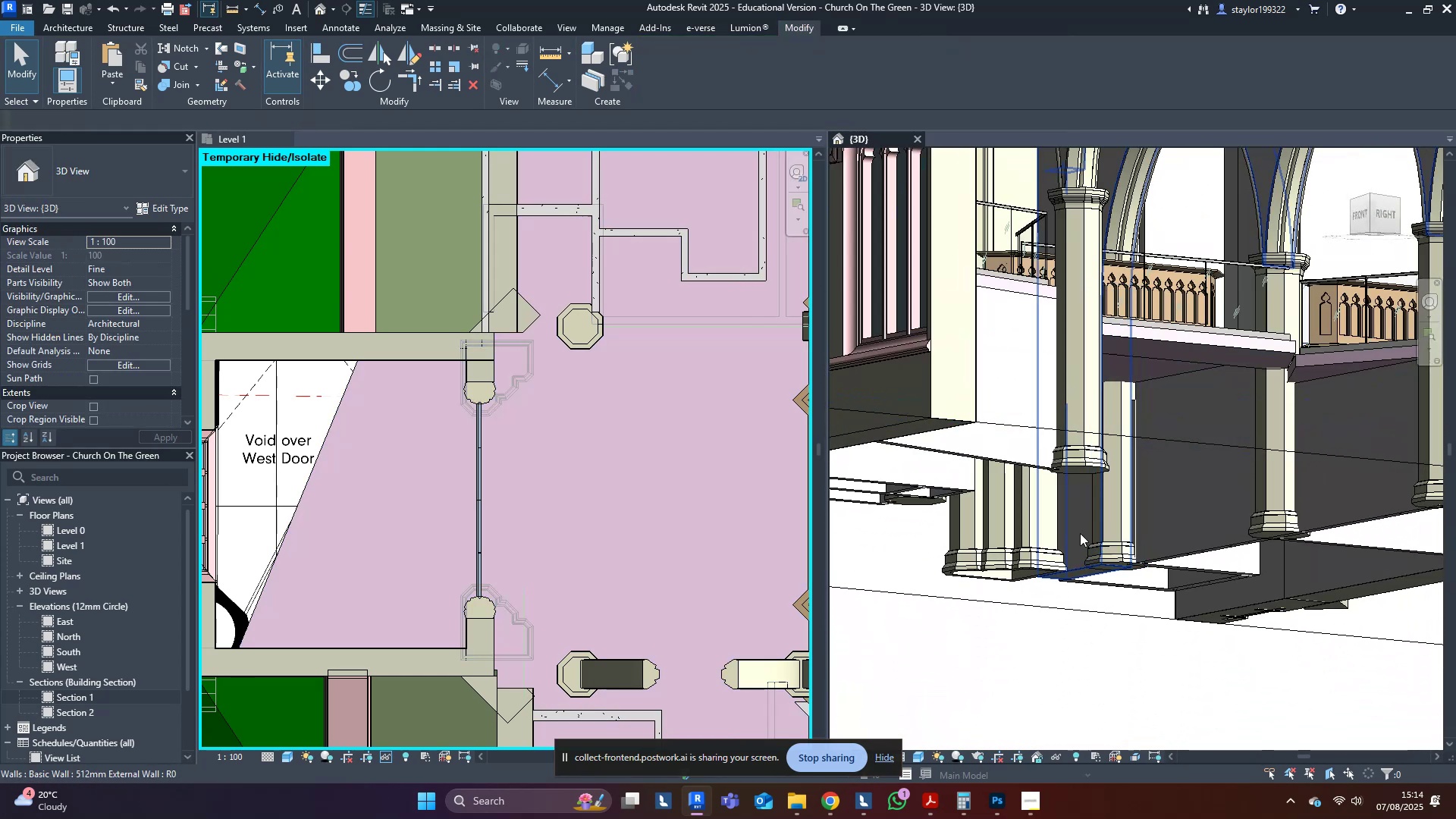 
hold_key(key=ShiftLeft, duration=1.5)
 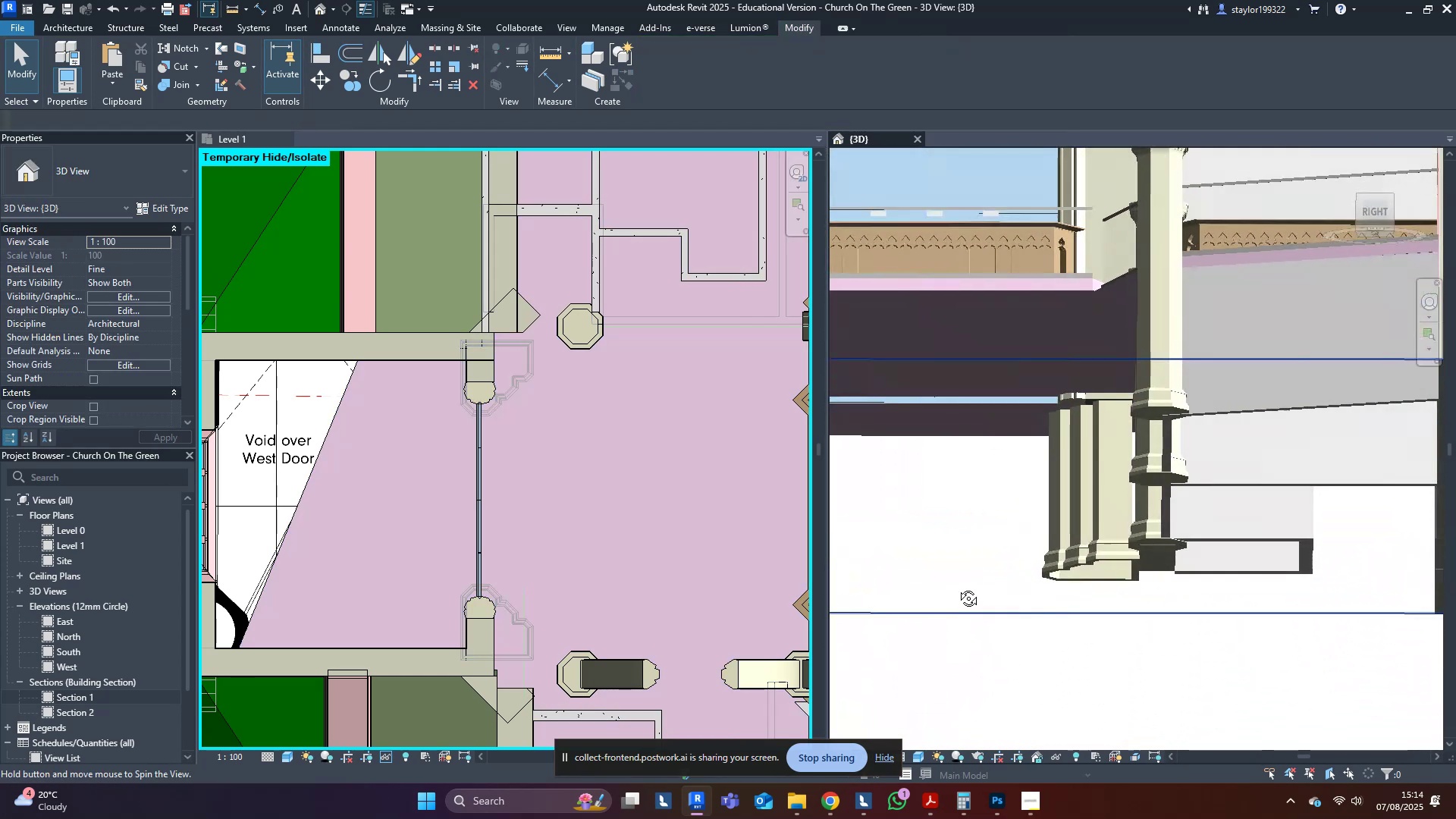 
key(Shift+ShiftLeft)
 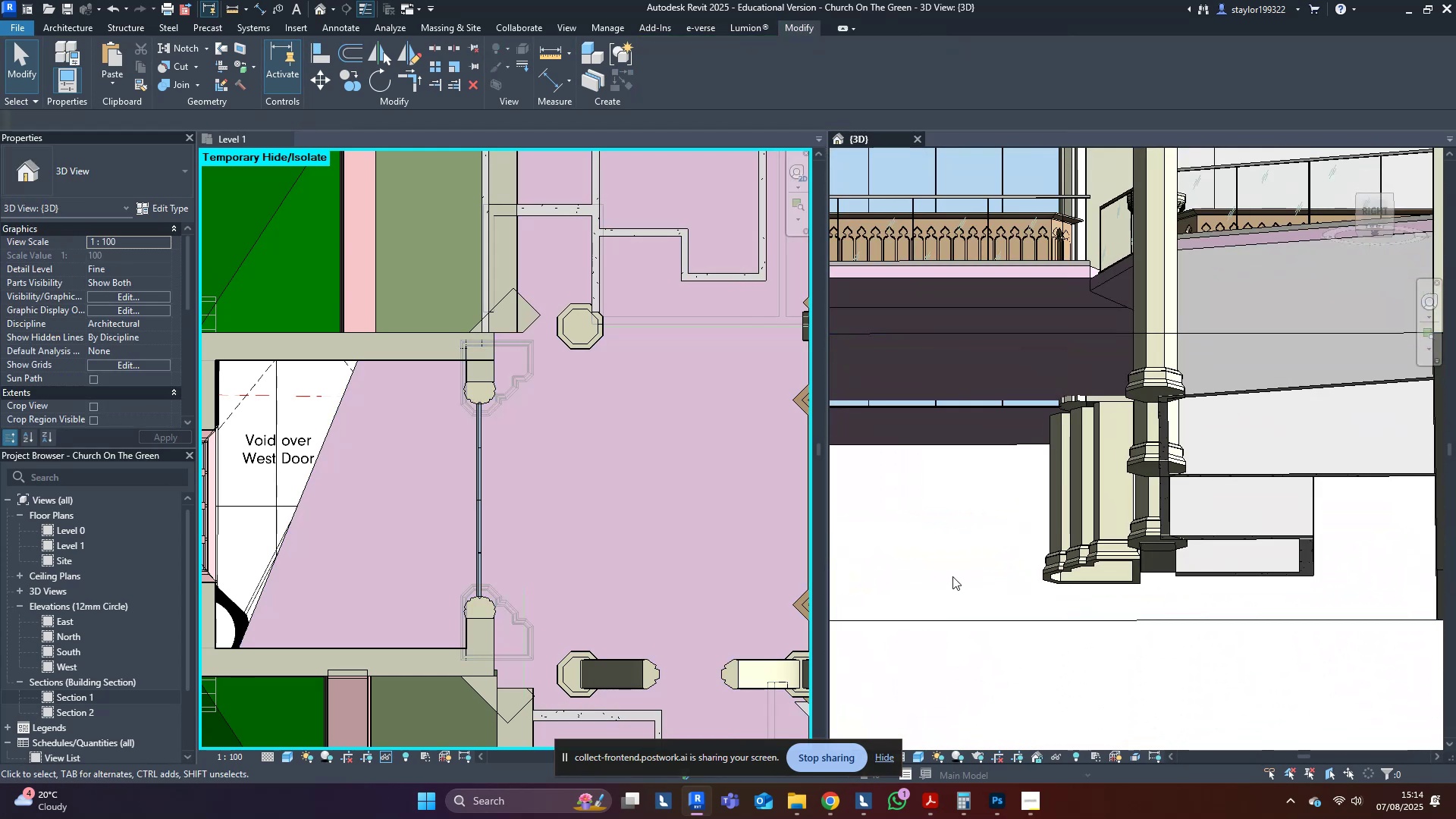 
scroll: coordinate [952, 573], scroll_direction: down, amount: 4.0
 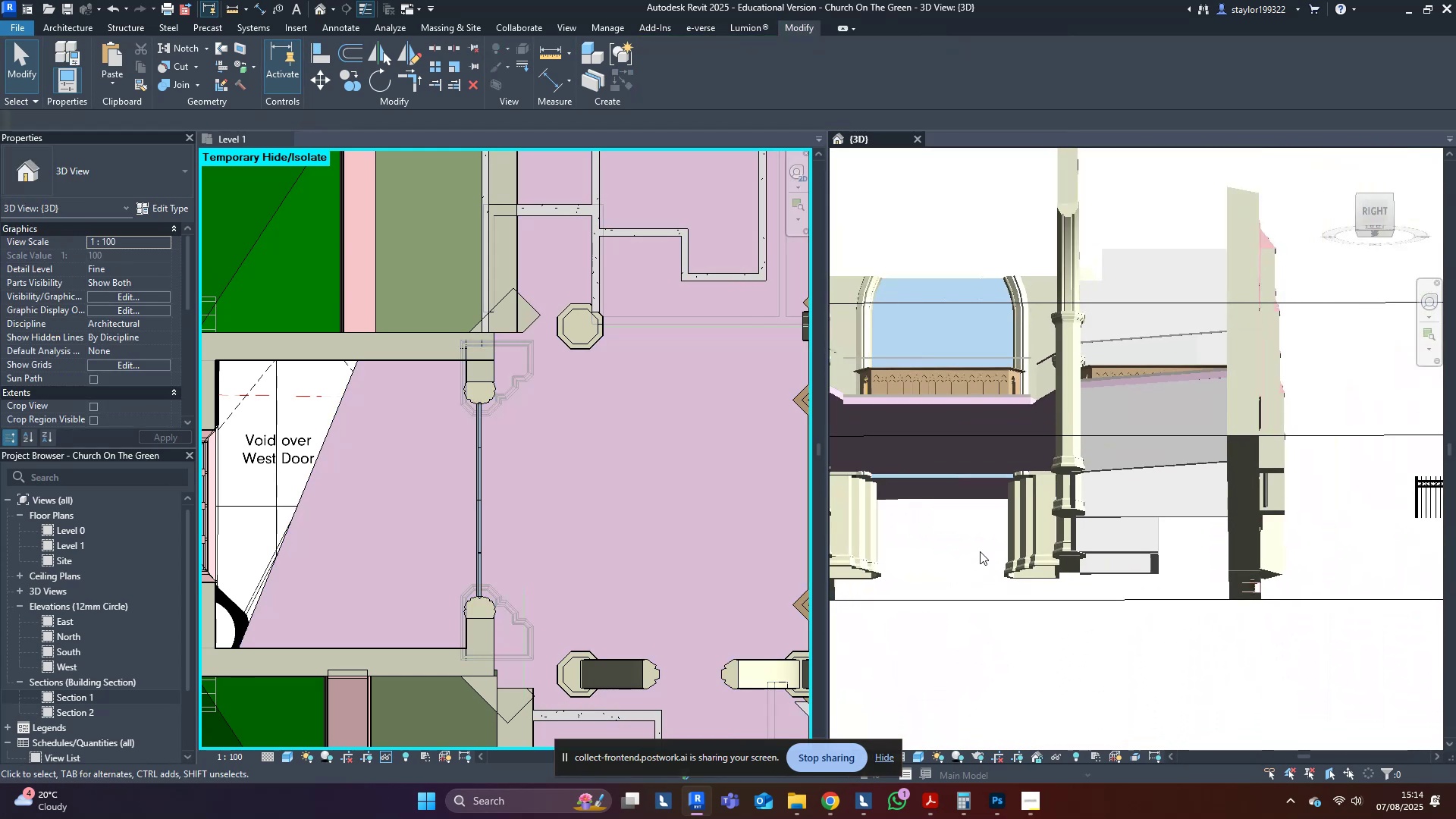 
hold_key(key=ShiftLeft, duration=0.32)
 